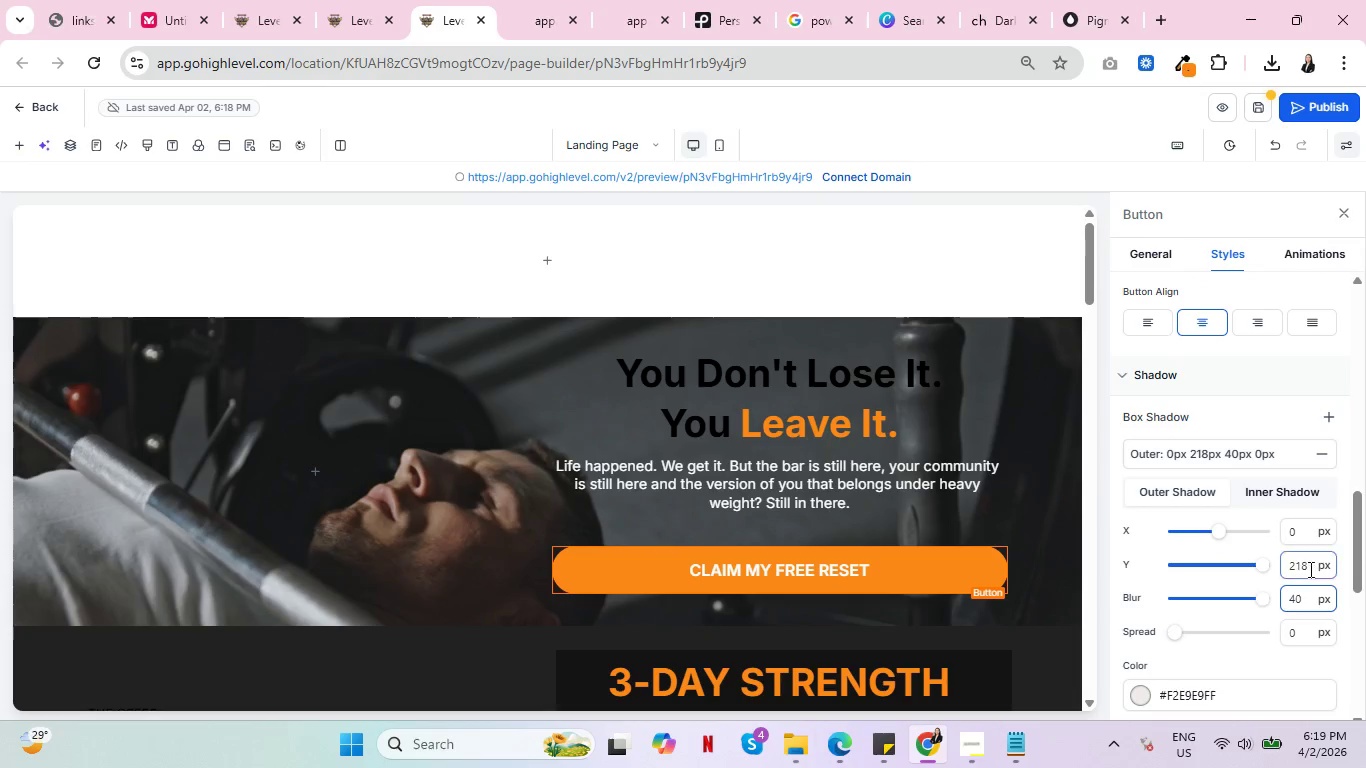 
left_click([1309, 568])
 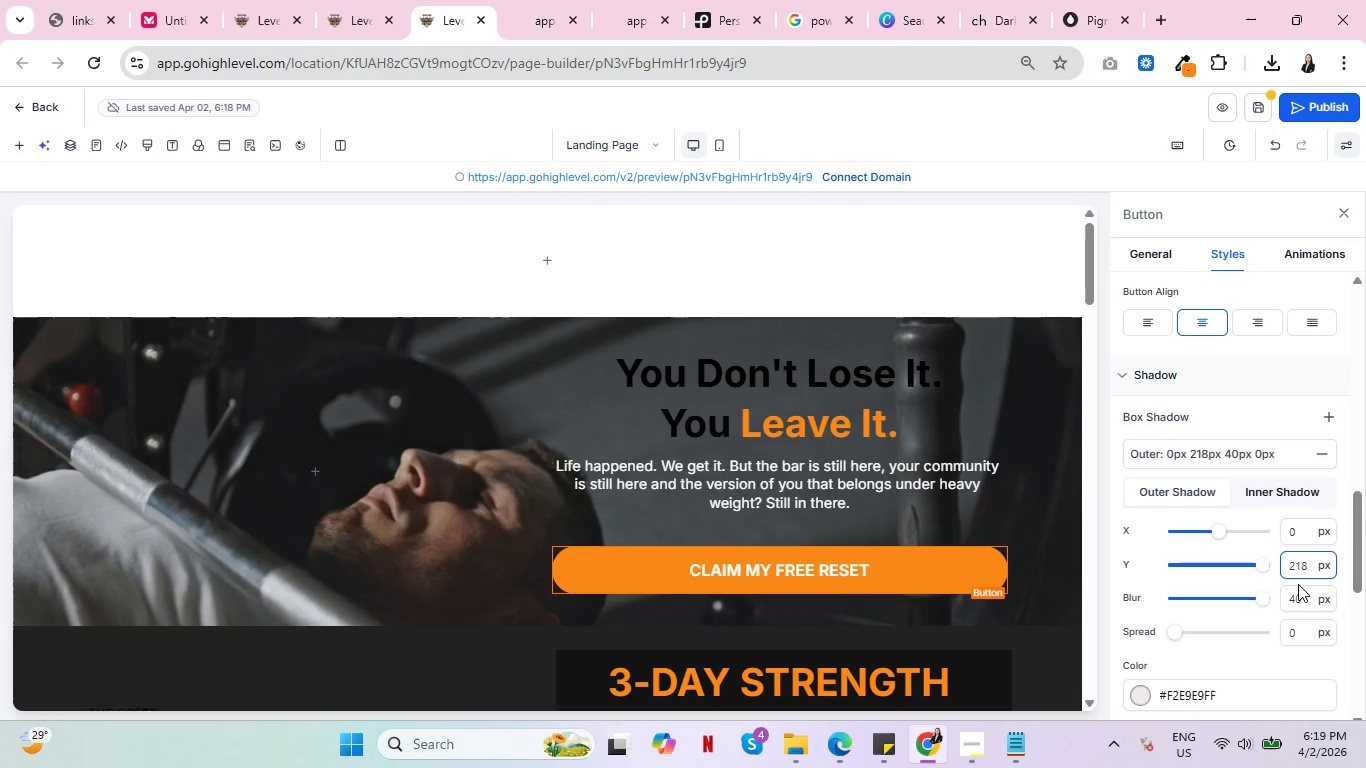 
key(Backspace)
key(Backspace)
key(Backspace)
key(Backspace)
type(18)
 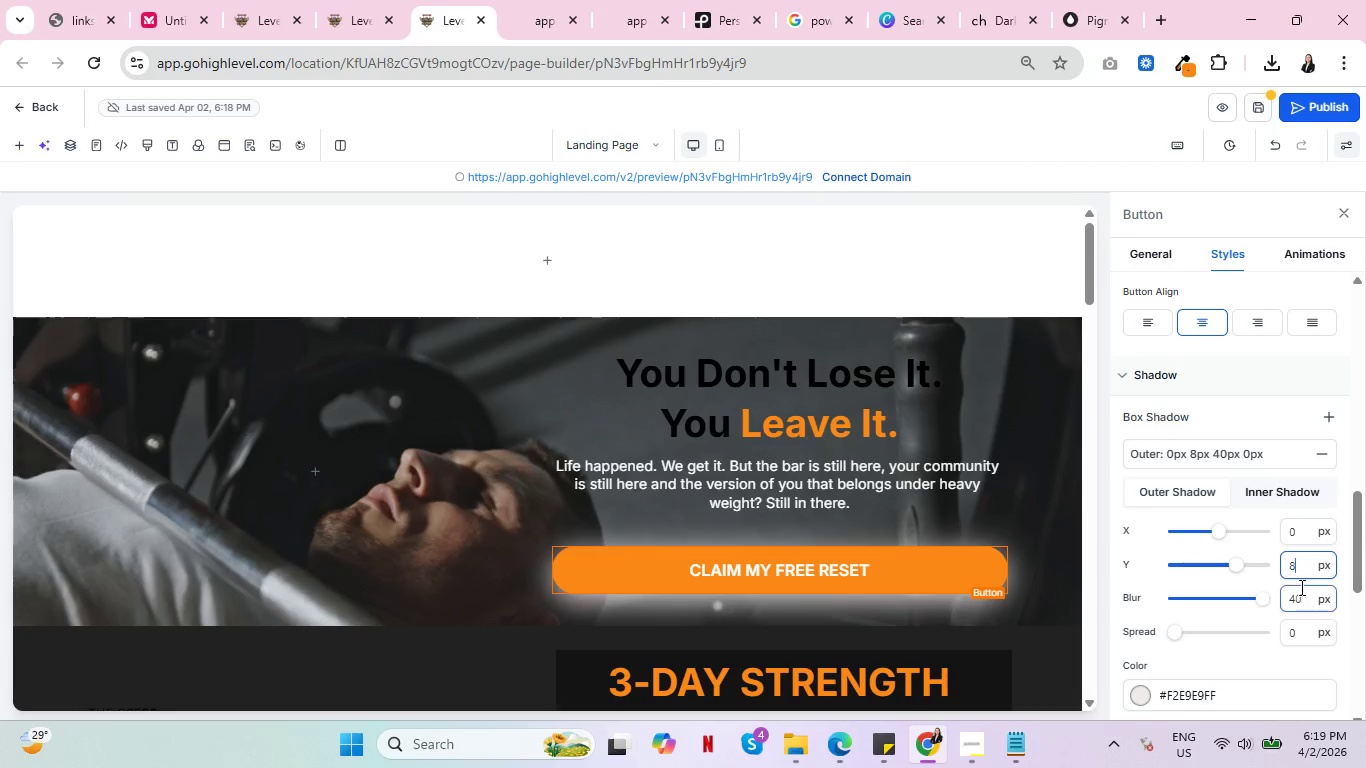 
left_click([1300, 567])
 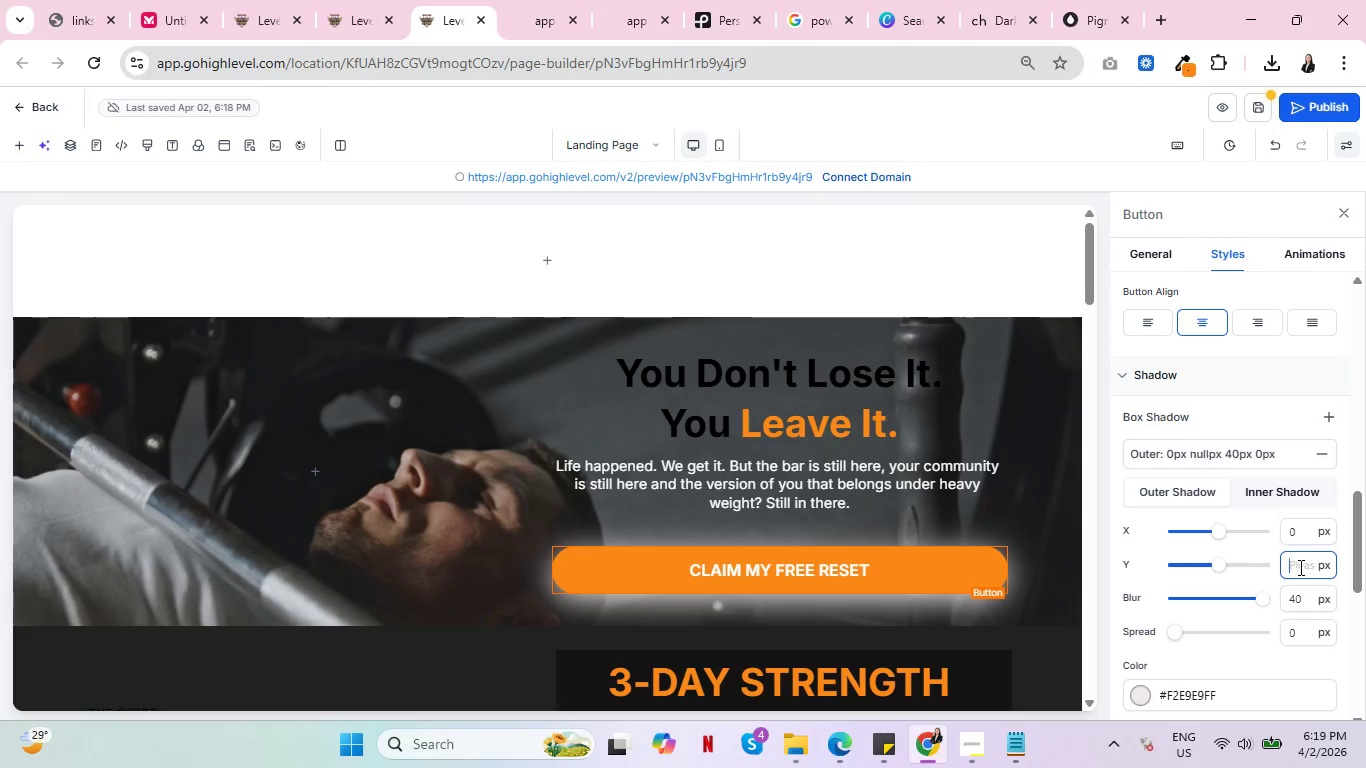 
key(Backspace)
type(18)
 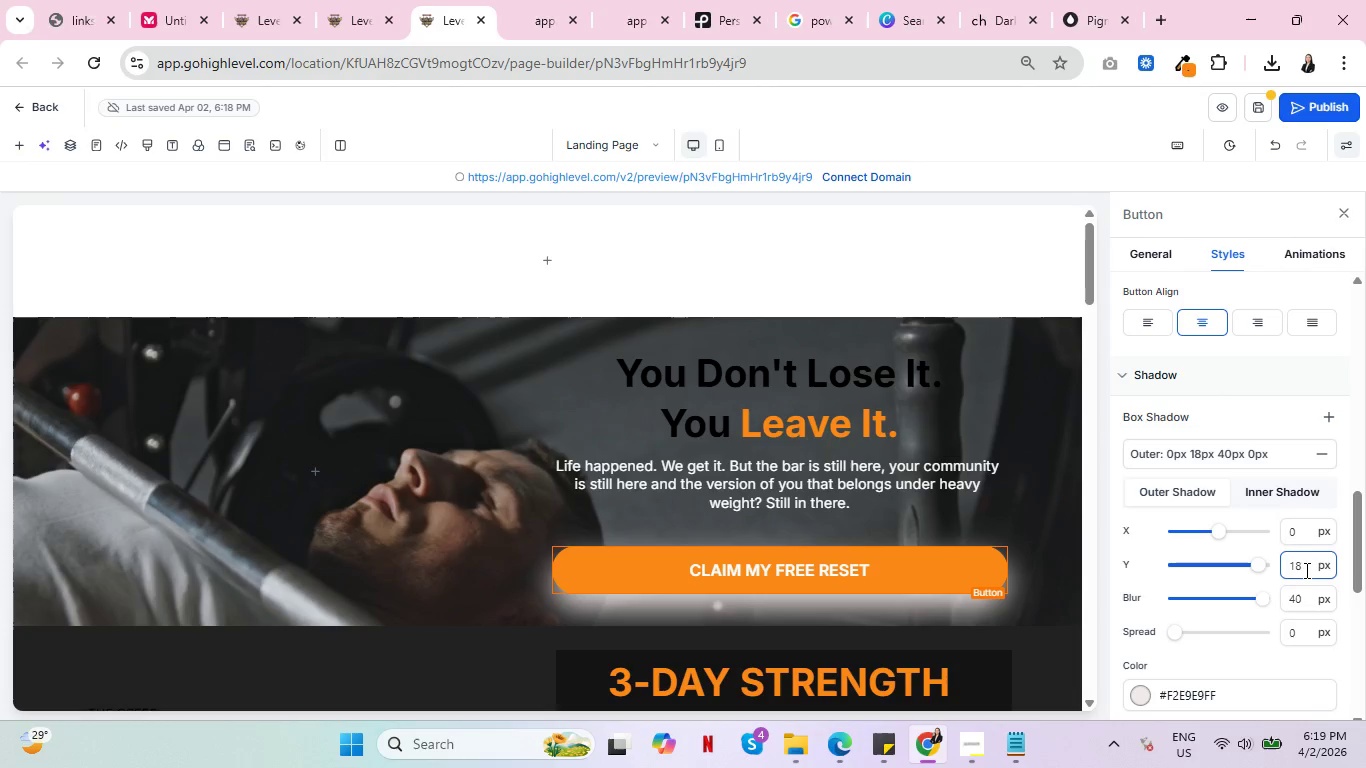 
key(Backspace)
key(Backspace)
type(10)
key(Backspace)
key(Backspace)
key(Backspace)
type(5)
 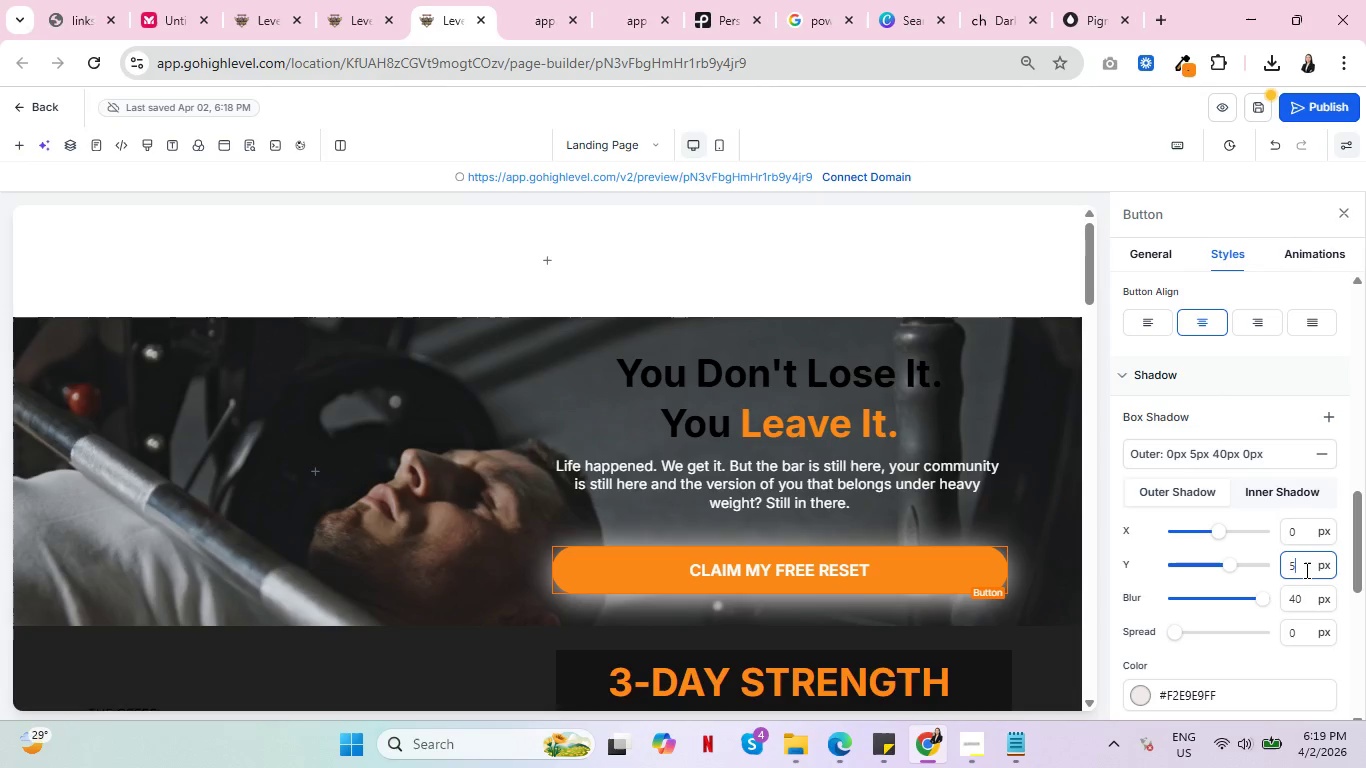 
wait(5.95)
 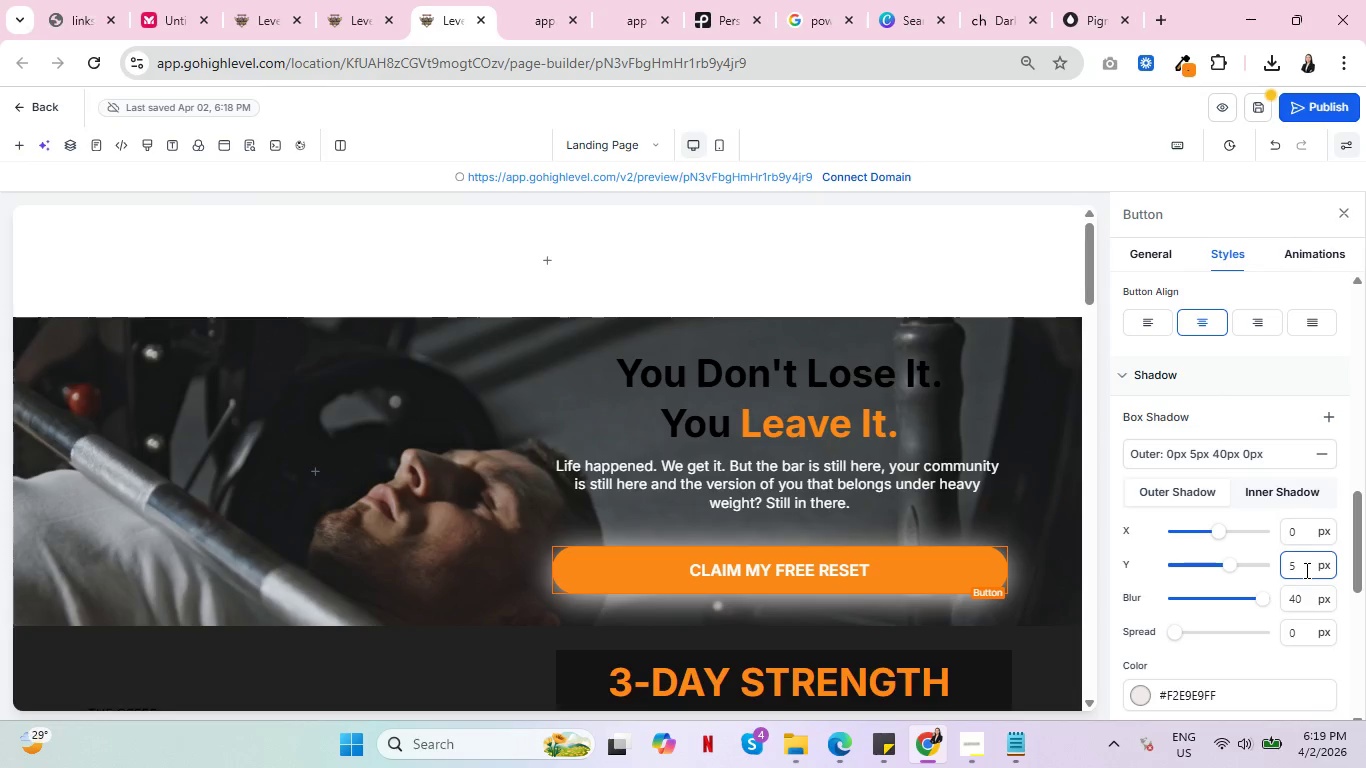 
left_click([1314, 599])
 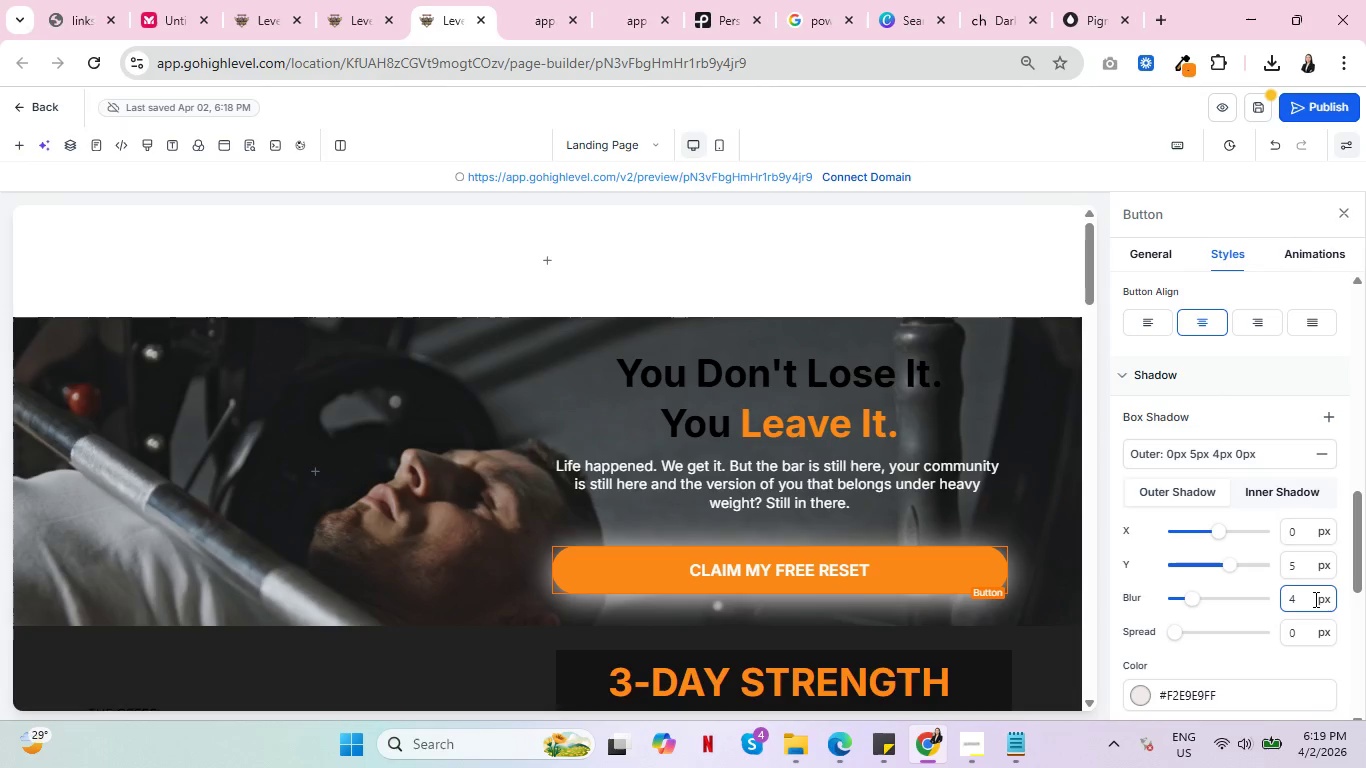 
key(Backspace)
type(5)
key(Backspace)
key(Backspace)
key(Backspace)
type(30)
key(Backspace)
key(Backspace)
key(Backspace)
type(10)
key(Backspace)
type(10)
 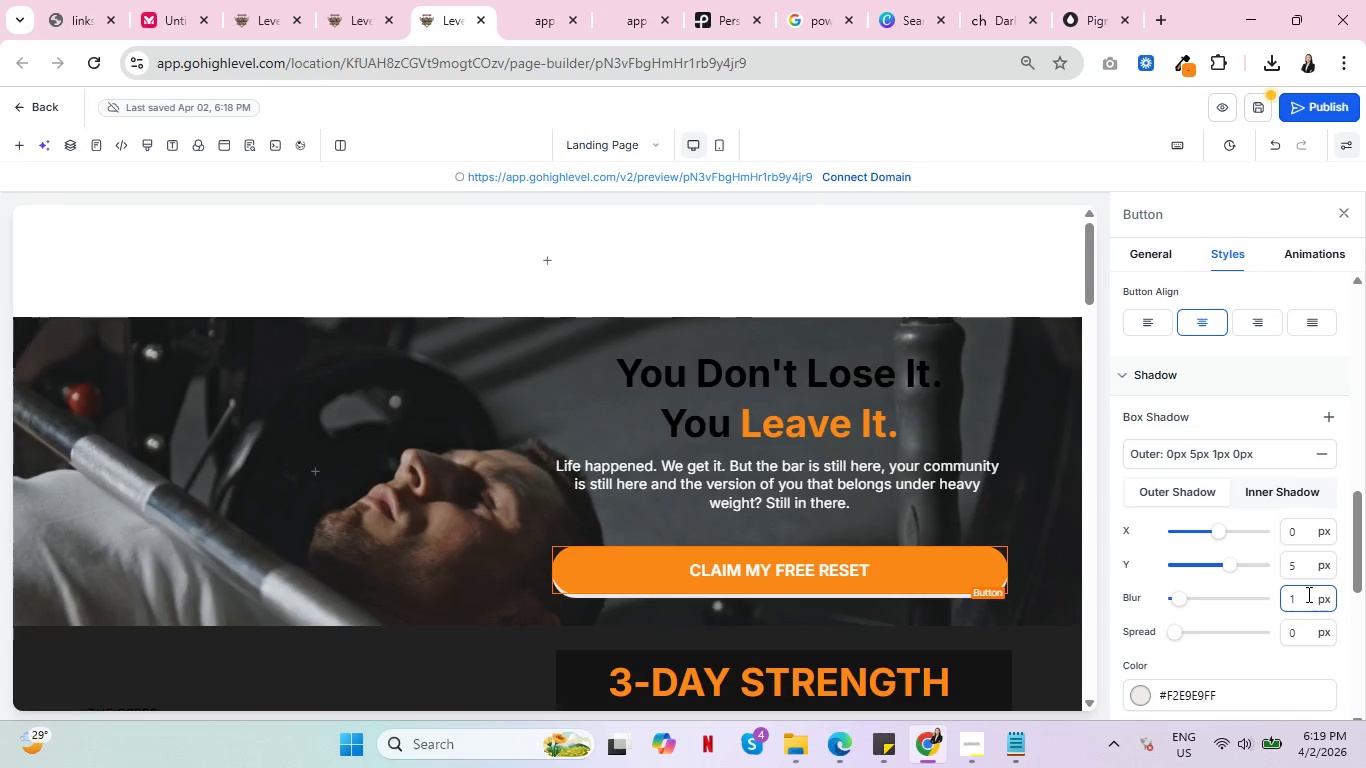 
key(0)
 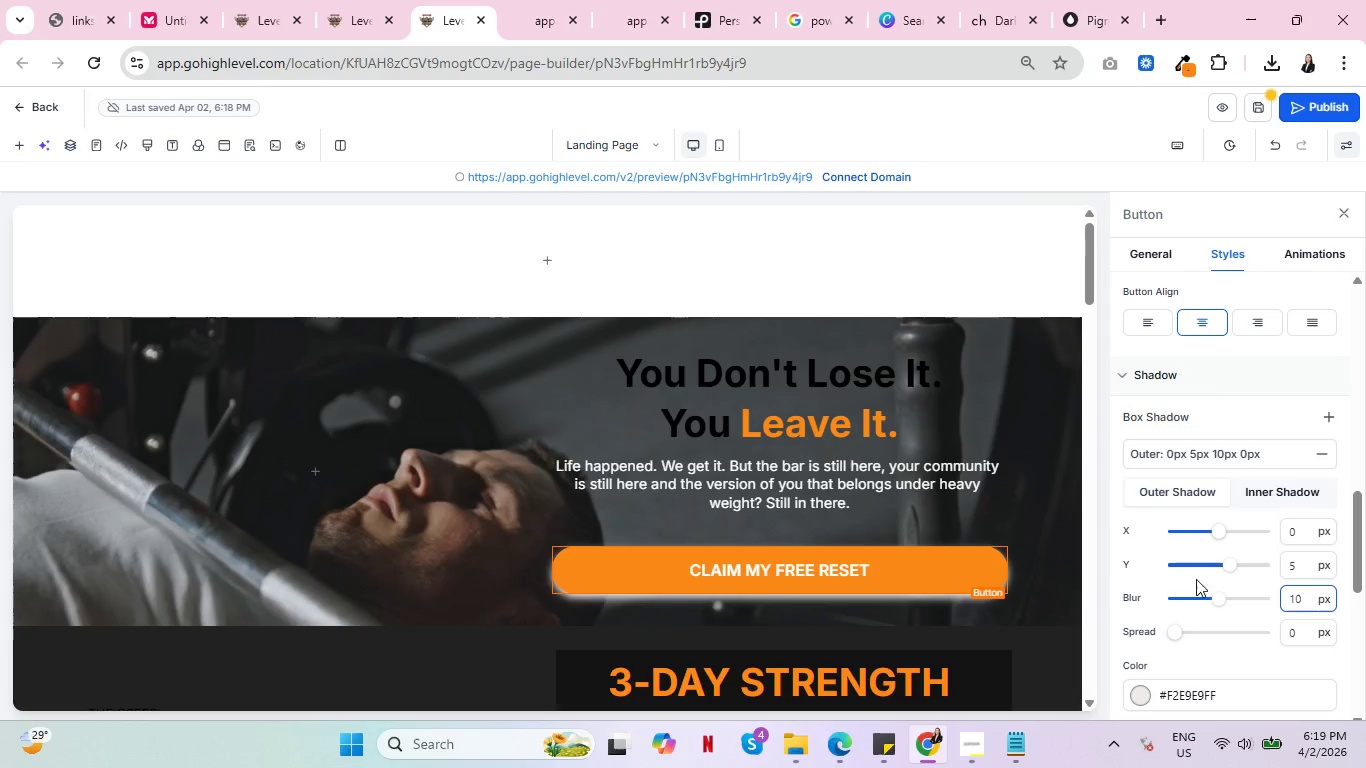 
left_click([1249, 415])
 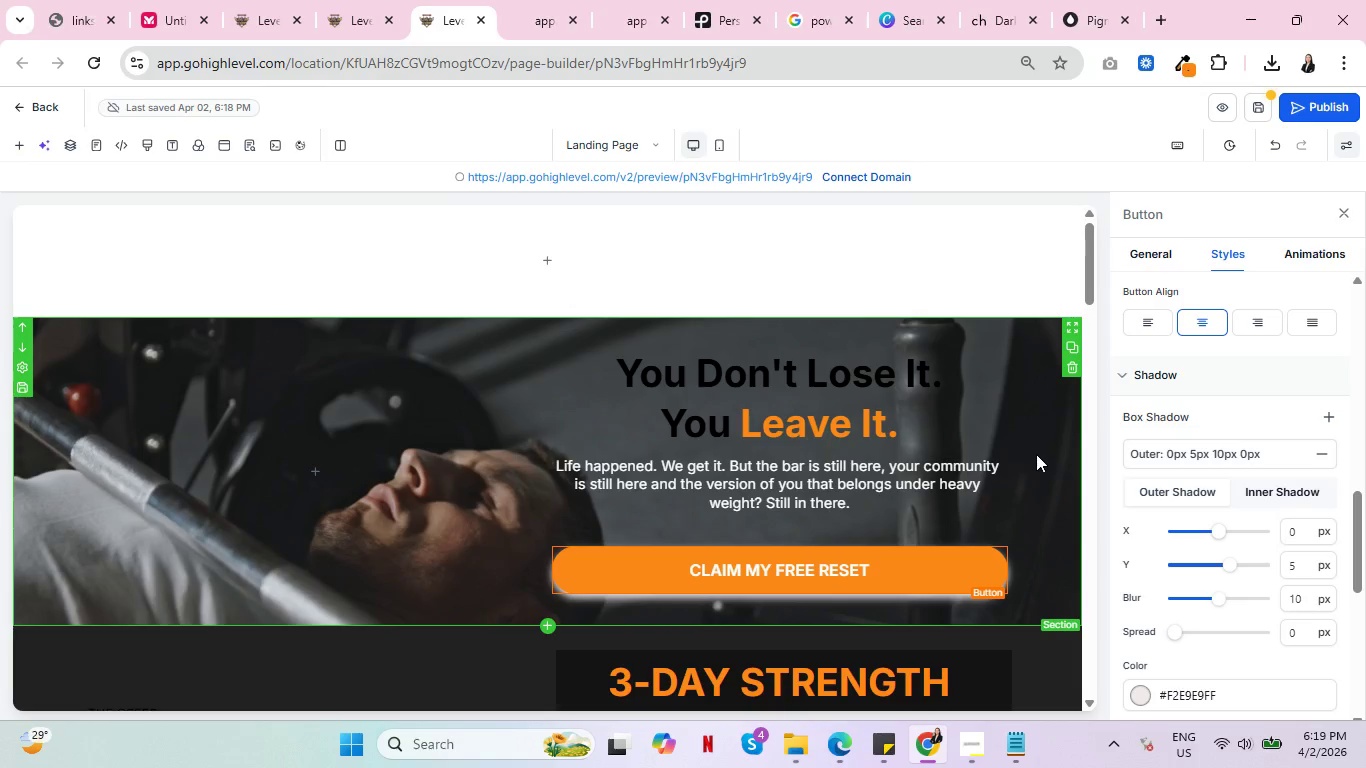 
left_click([1036, 454])
 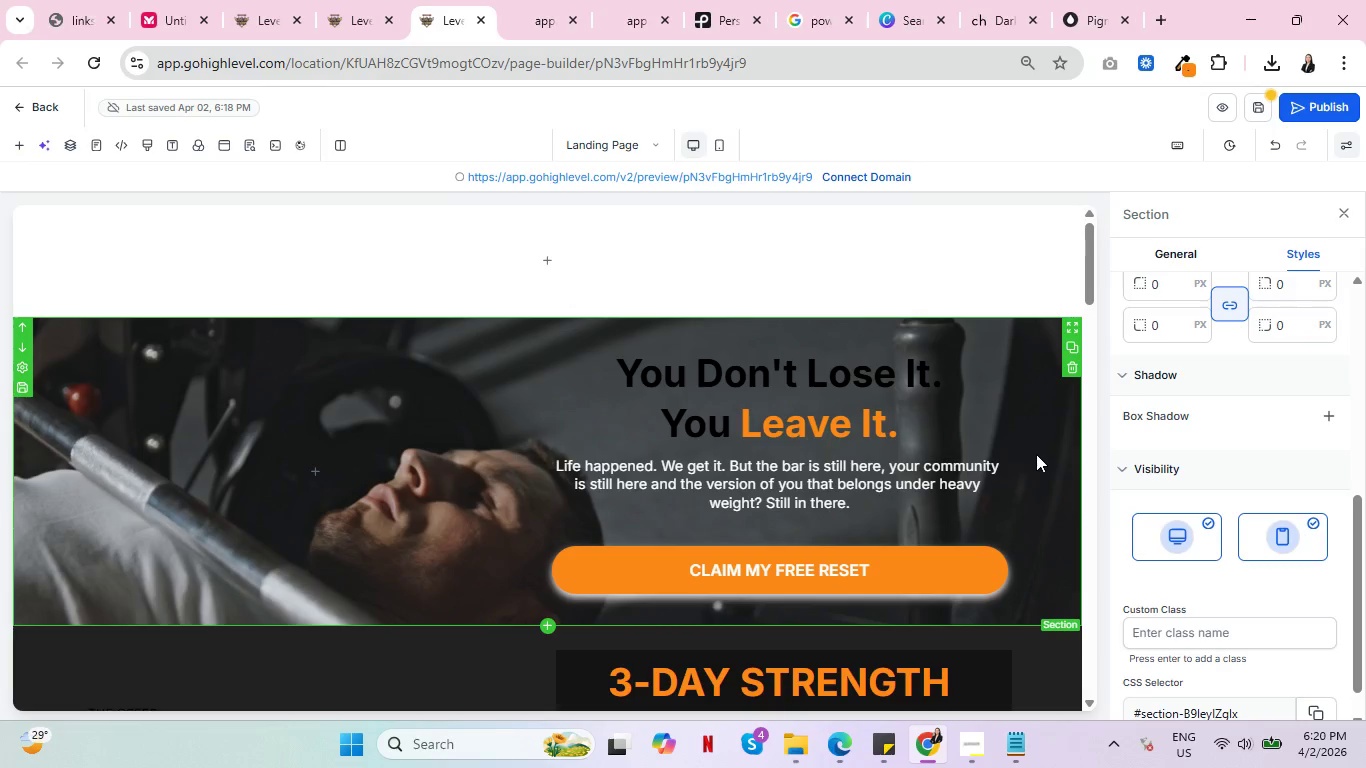 
scroll: coordinate [1036, 454], scroll_direction: down, amount: 6.0
 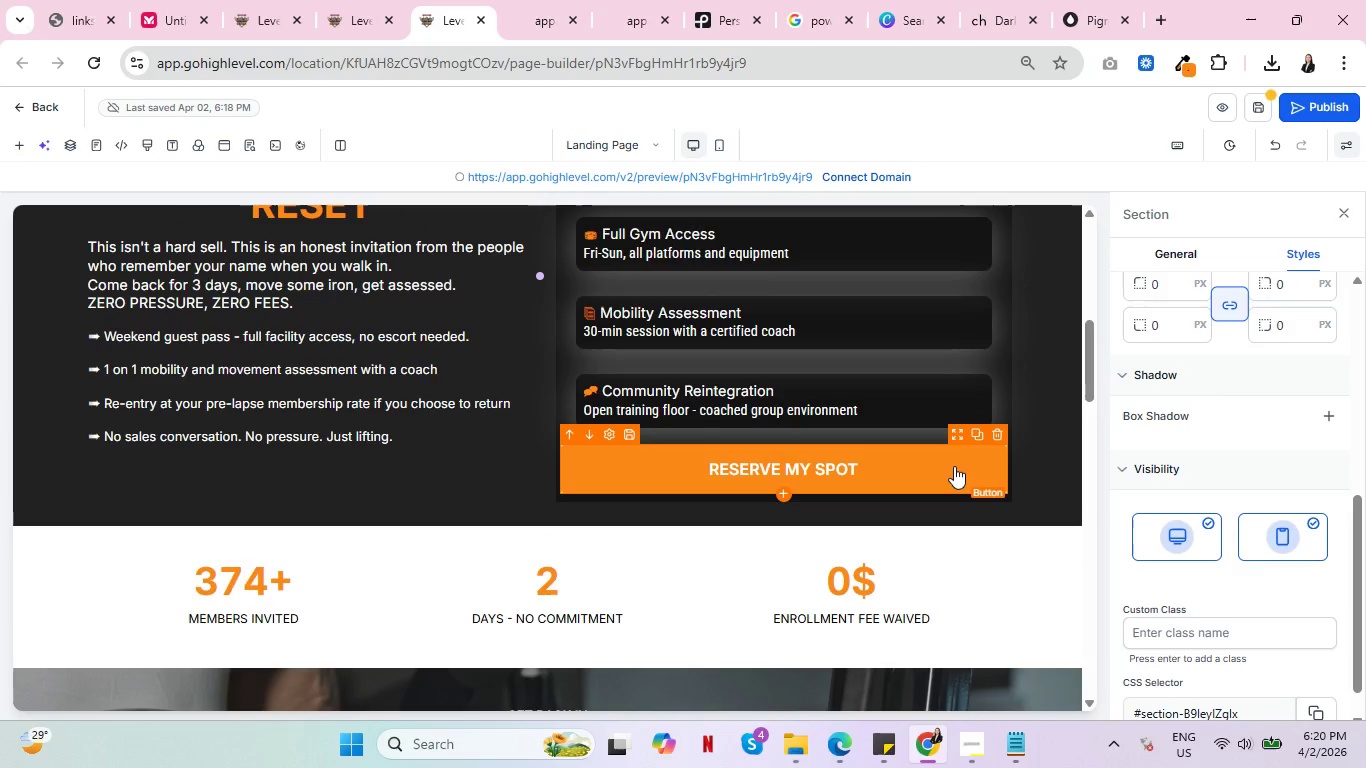 
left_click([954, 466])
 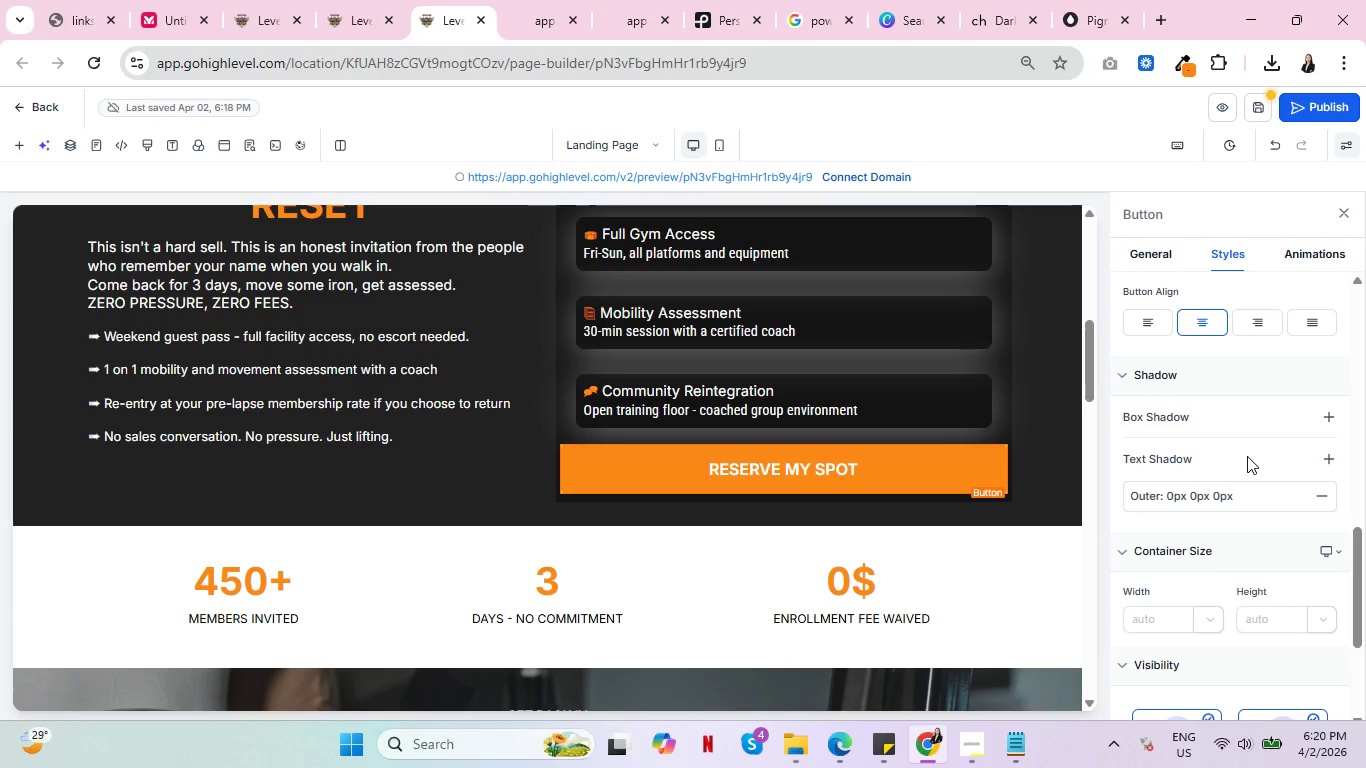 
scroll: coordinate [1248, 412], scroll_direction: up, amount: 2.0
 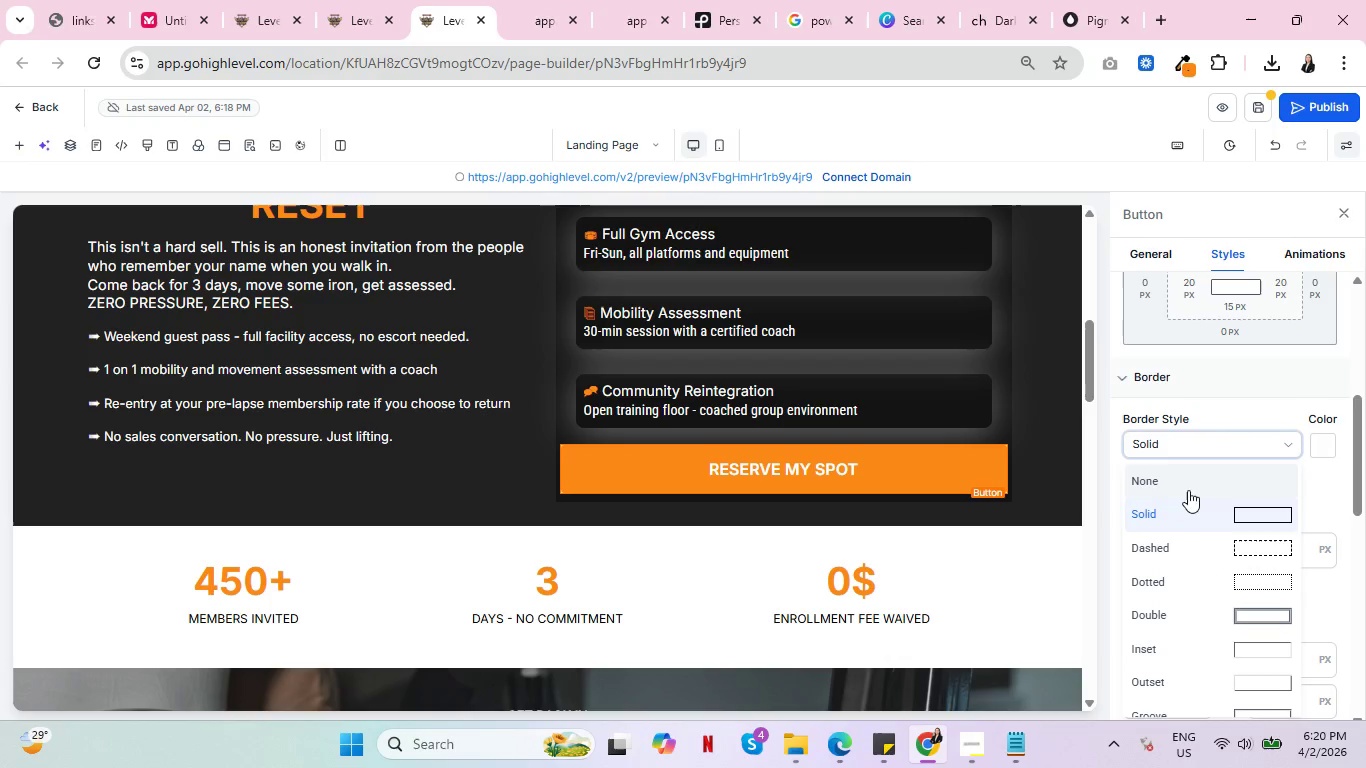 
left_click([1193, 470])
 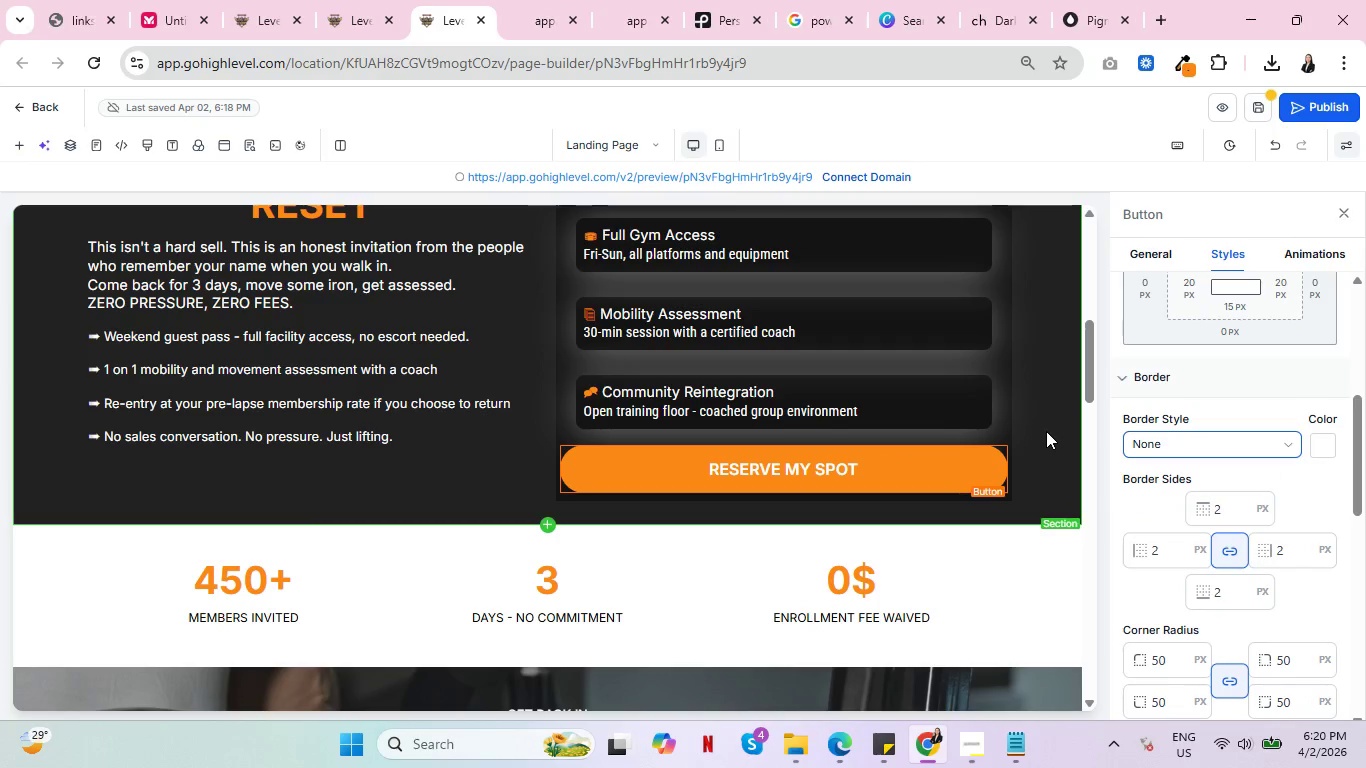 
scroll: coordinate [1045, 434], scroll_direction: up, amount: 4.0
 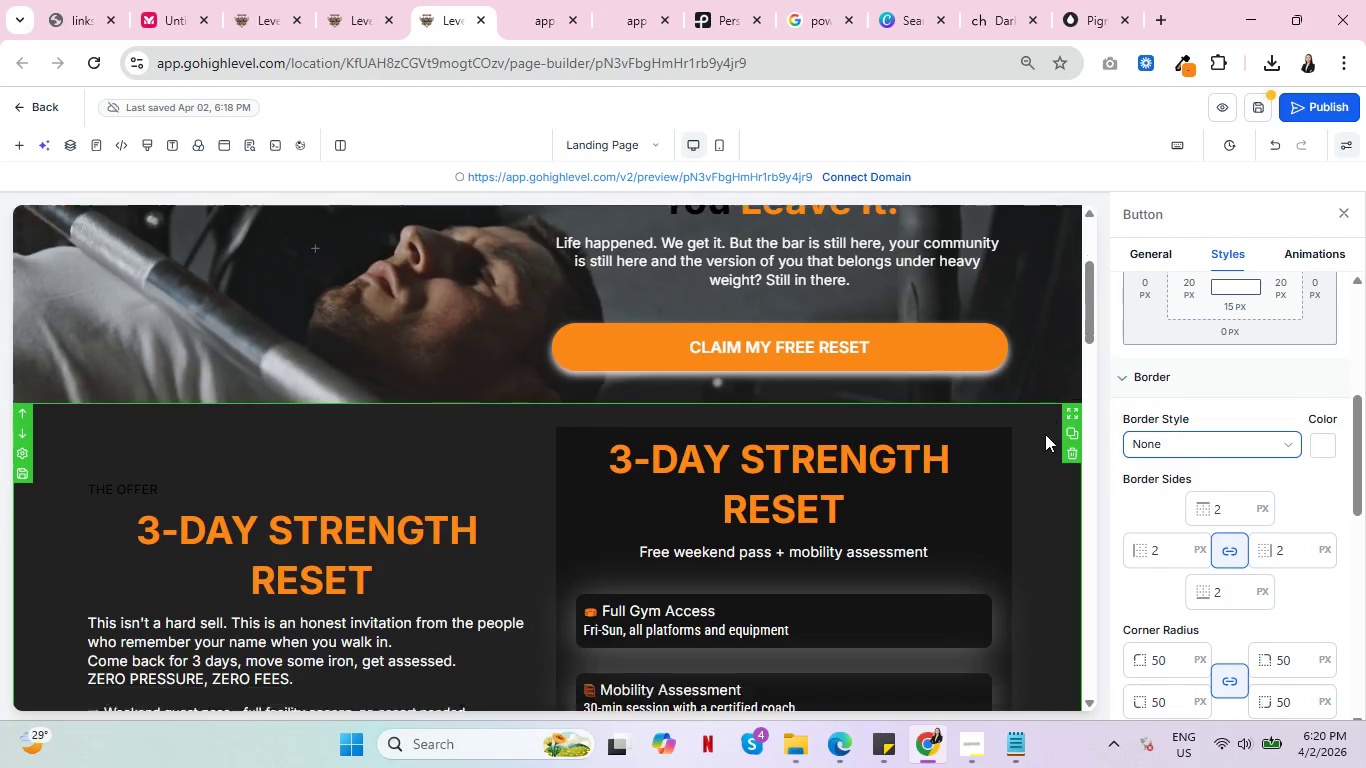 
scroll: coordinate [1045, 434], scroll_direction: down, amount: 3.0
 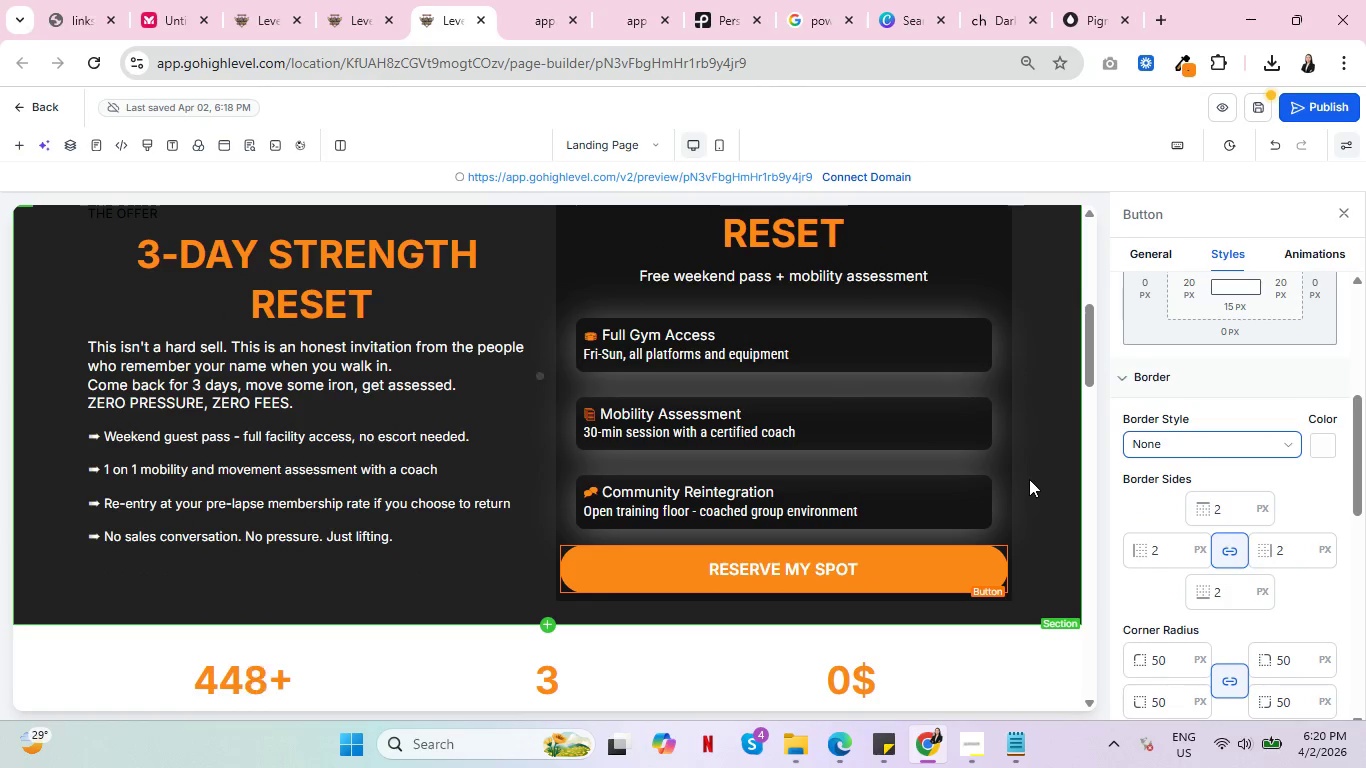 
scroll: coordinate [1047, 466], scroll_direction: up, amount: 3.0
 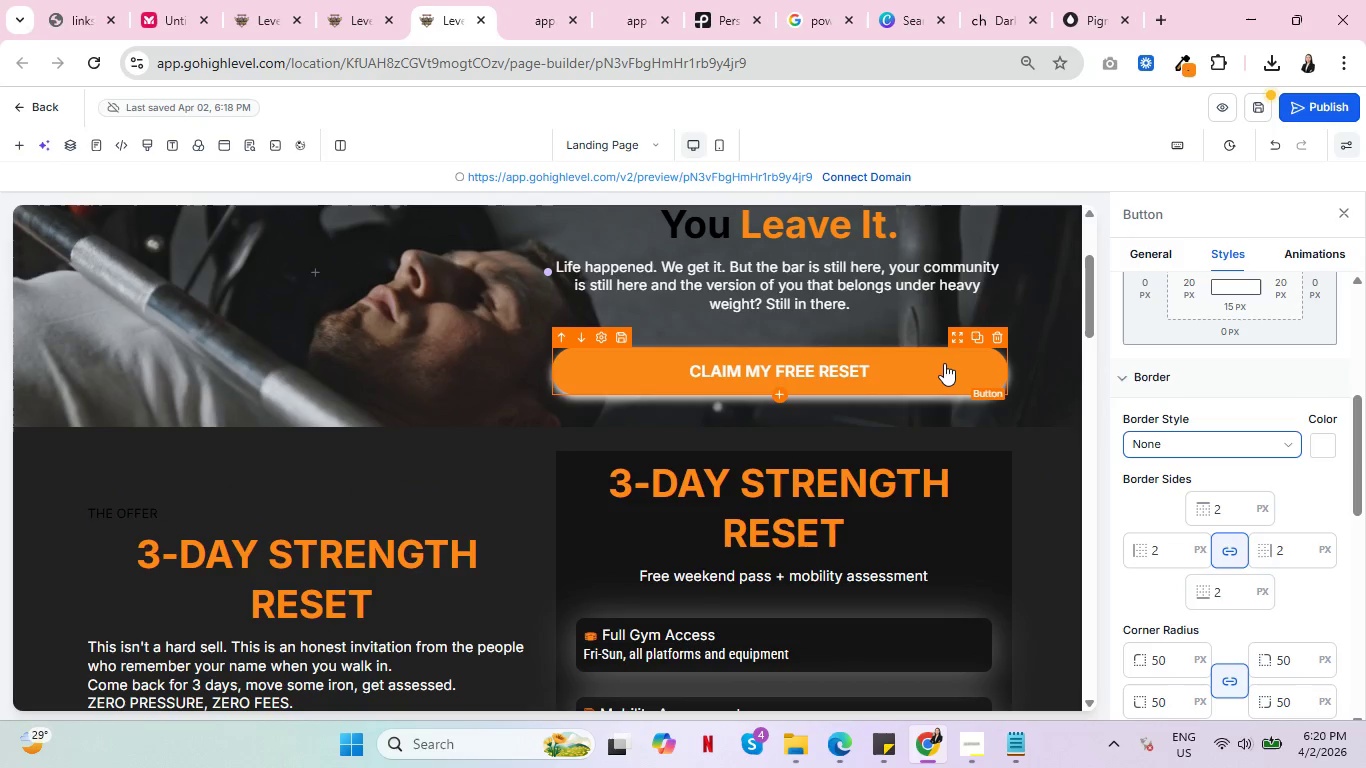 
left_click([944, 363])
 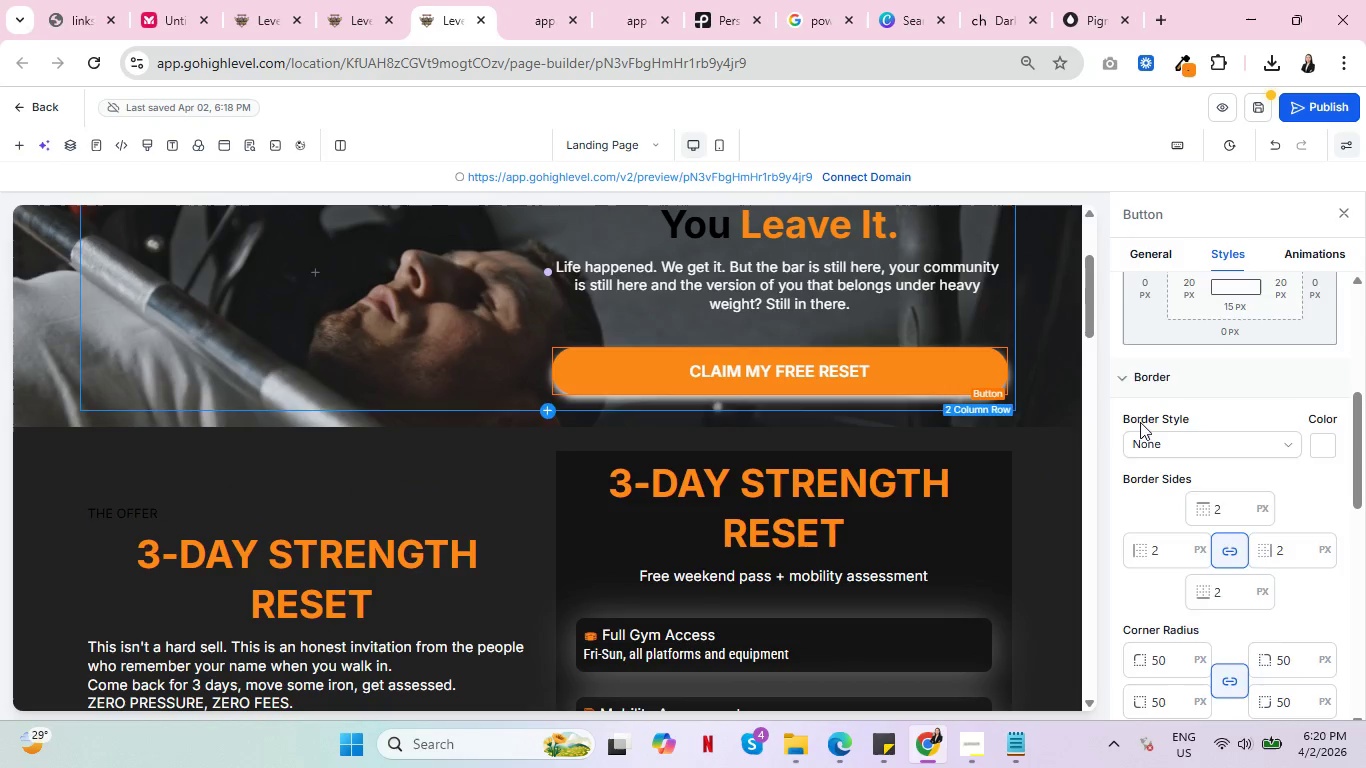 
scroll: coordinate [1081, 496], scroll_direction: down, amount: 8.0
 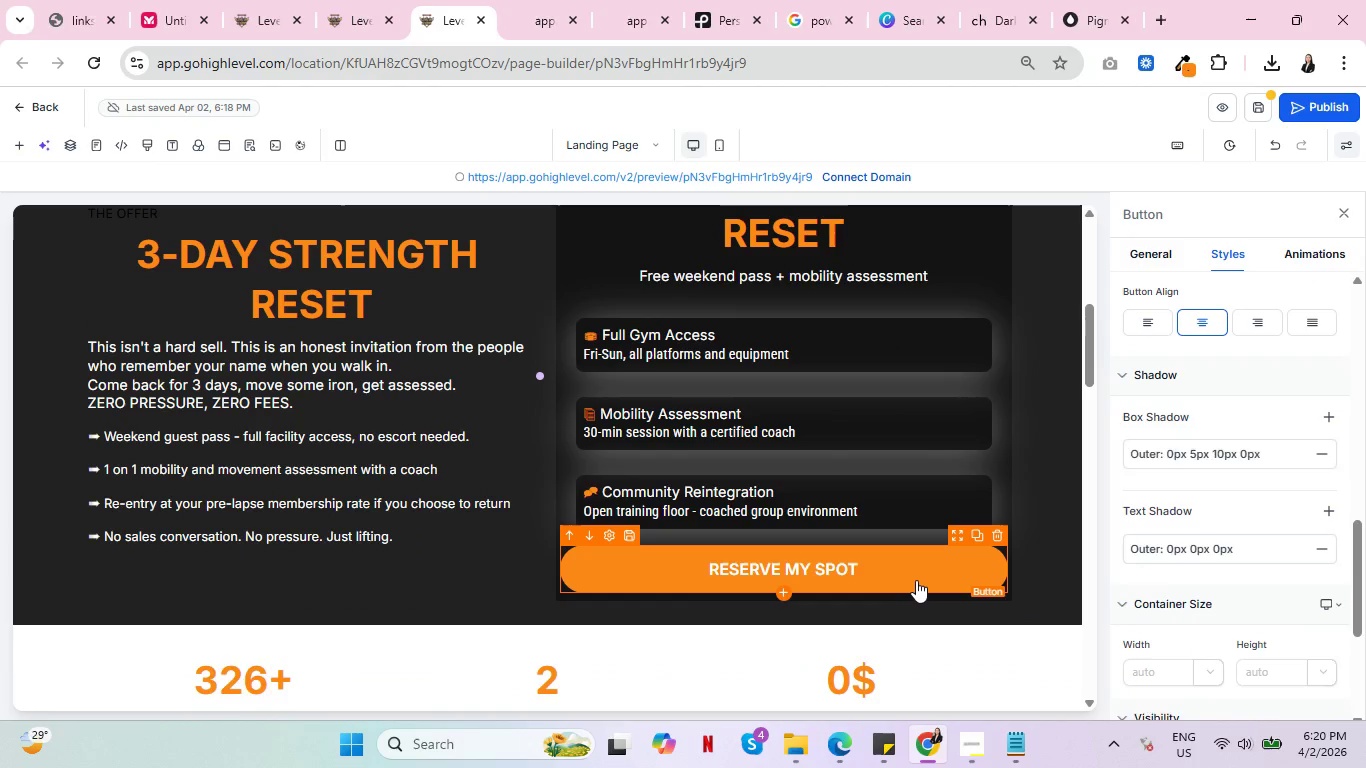 
left_click([916, 580])
 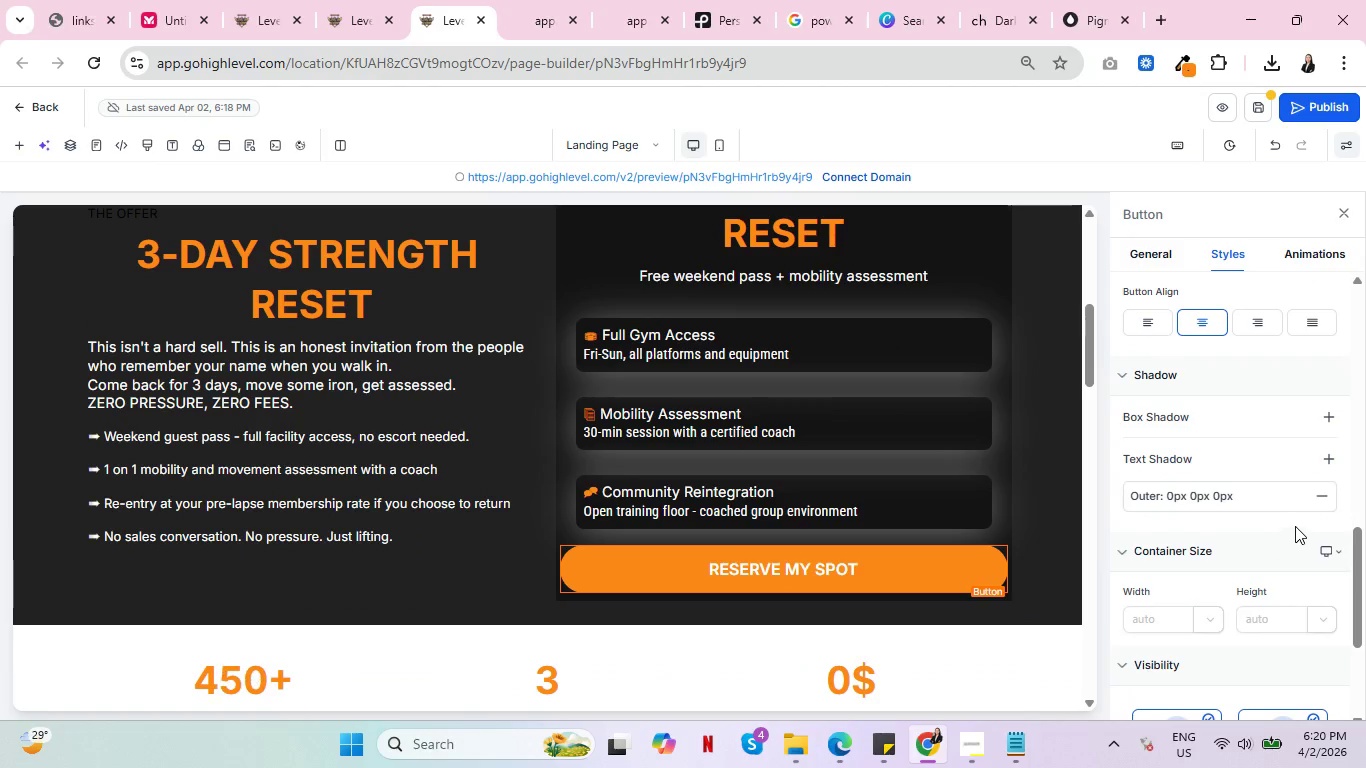 
scroll: coordinate [1296, 521], scroll_direction: down, amount: 1.0
 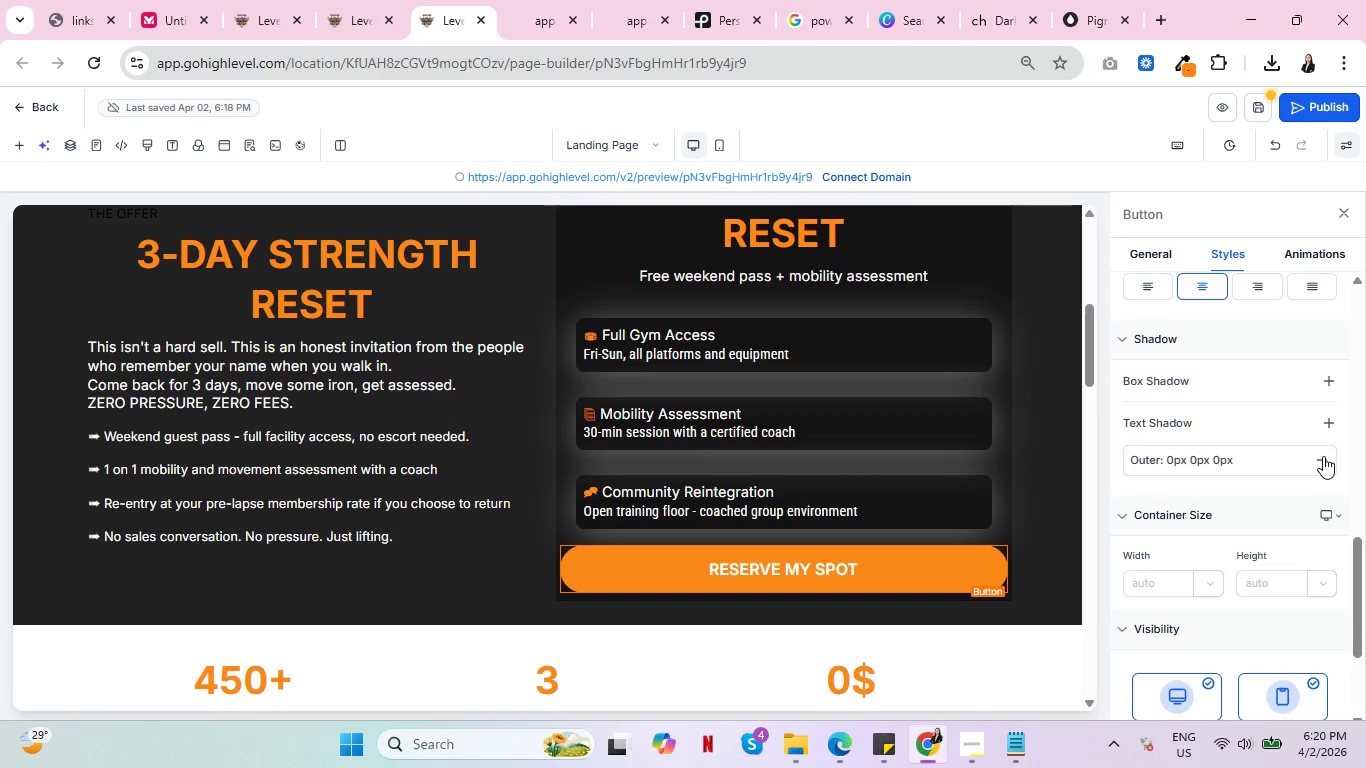 
left_click([1329, 371])
 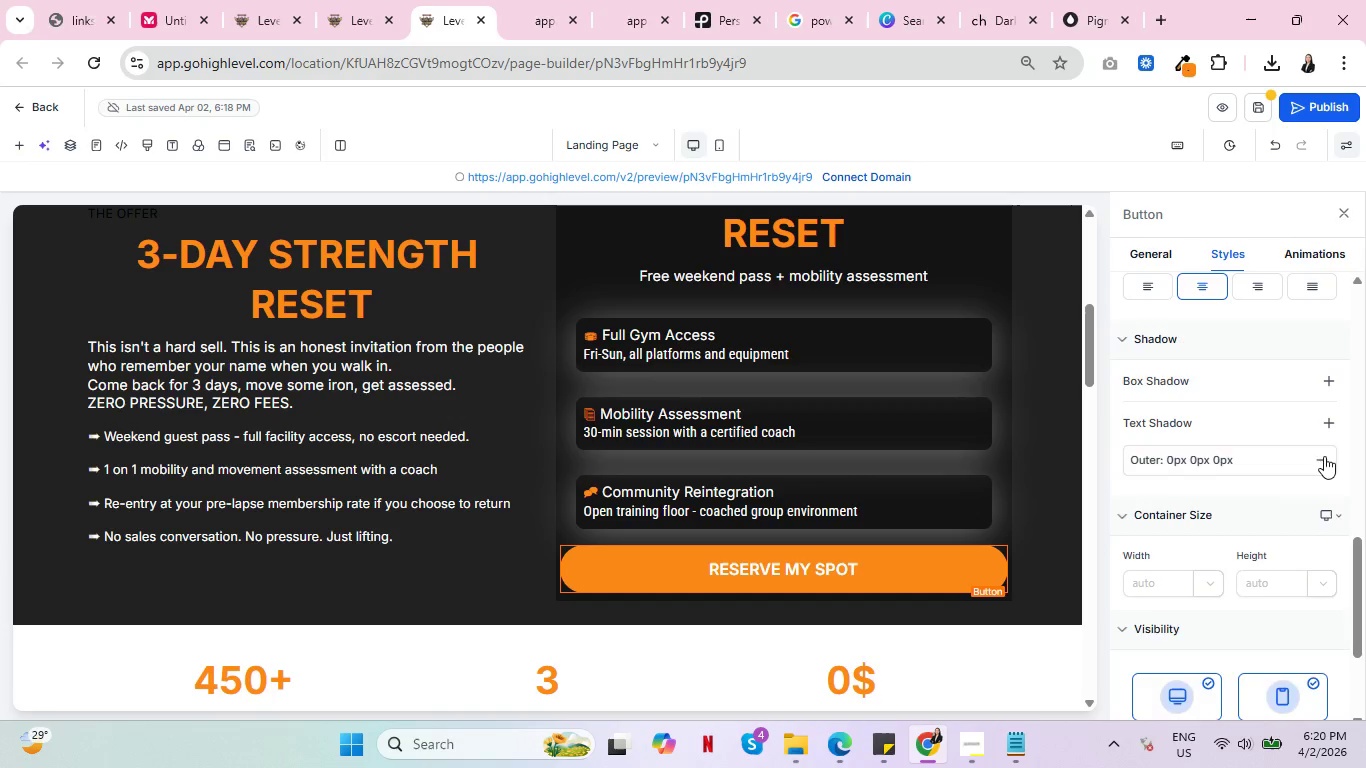 
left_click([1324, 456])
 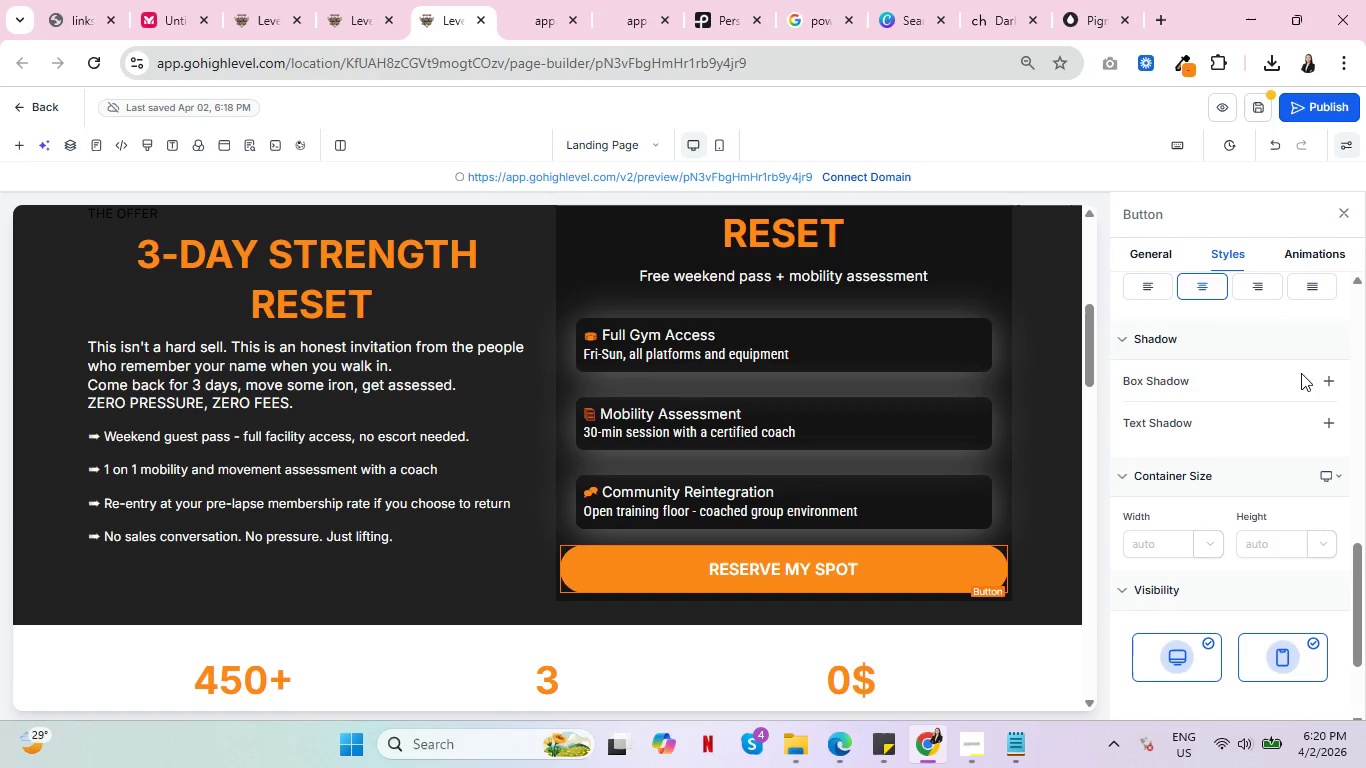 
left_click([1331, 376])
 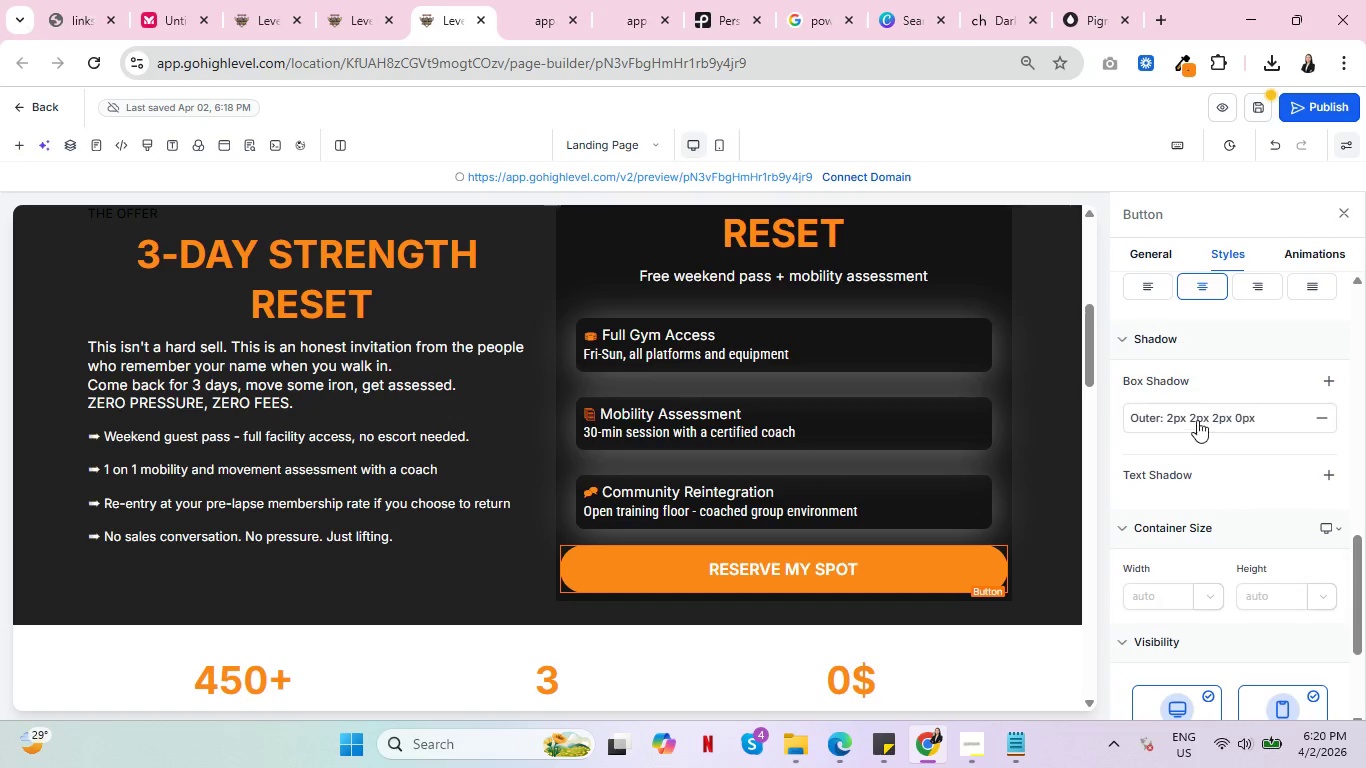 
left_click([1197, 418])
 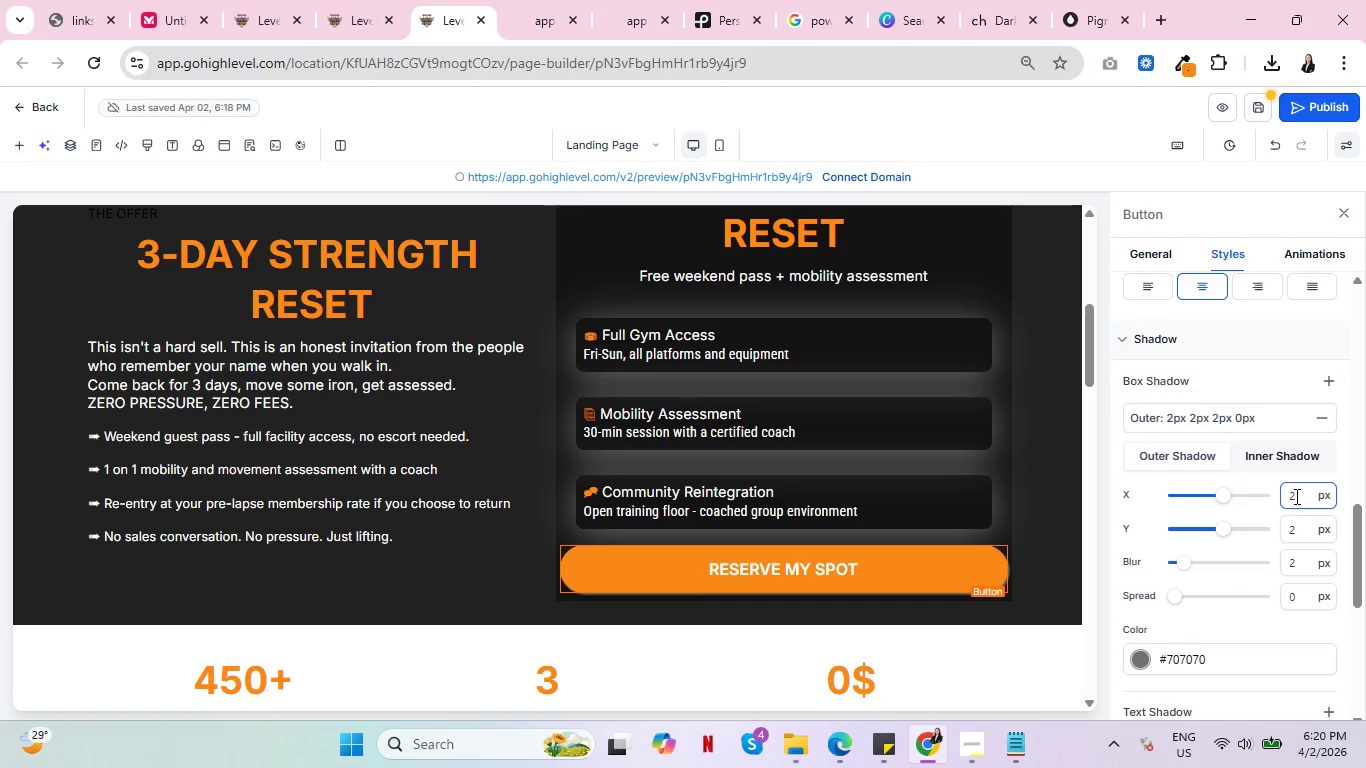 
left_click_drag(start_coordinate=[1295, 496], to_coordinate=[1264, 497])
 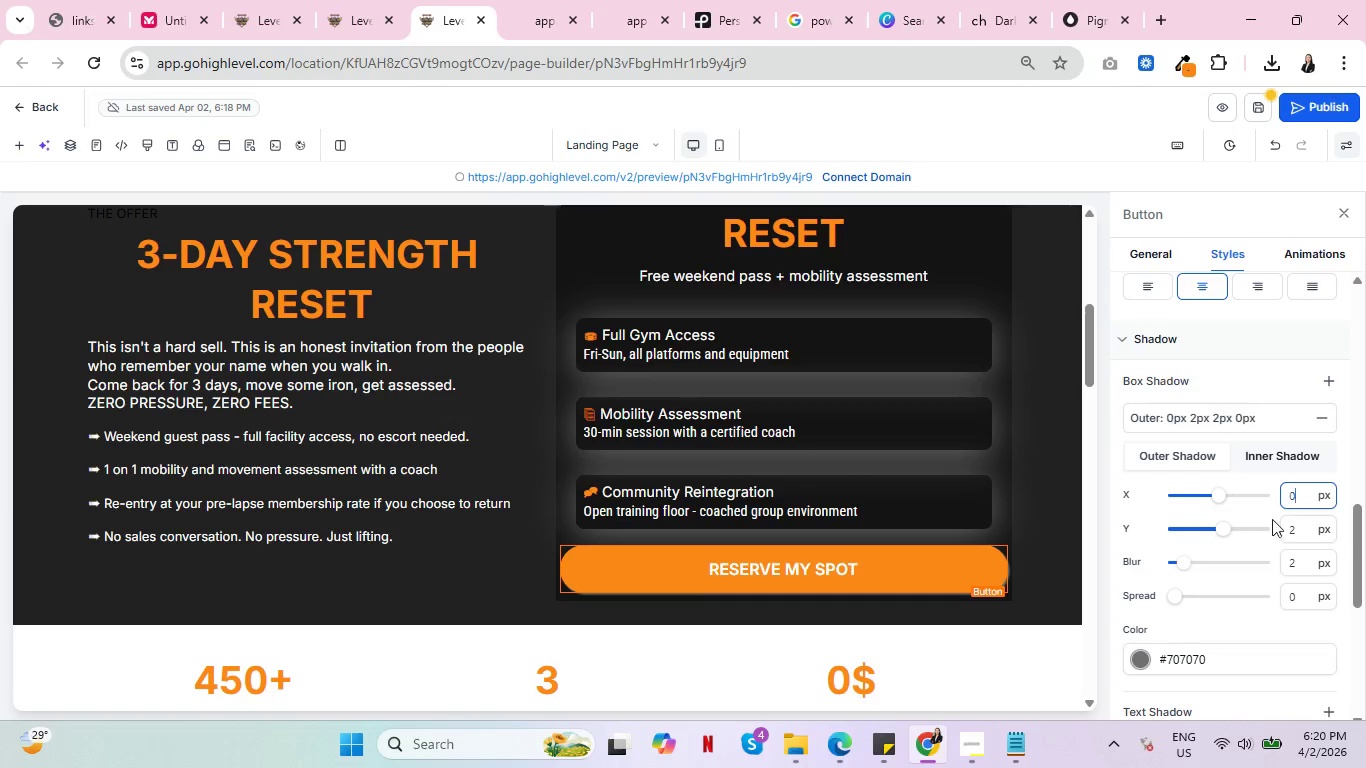 
key(0)
 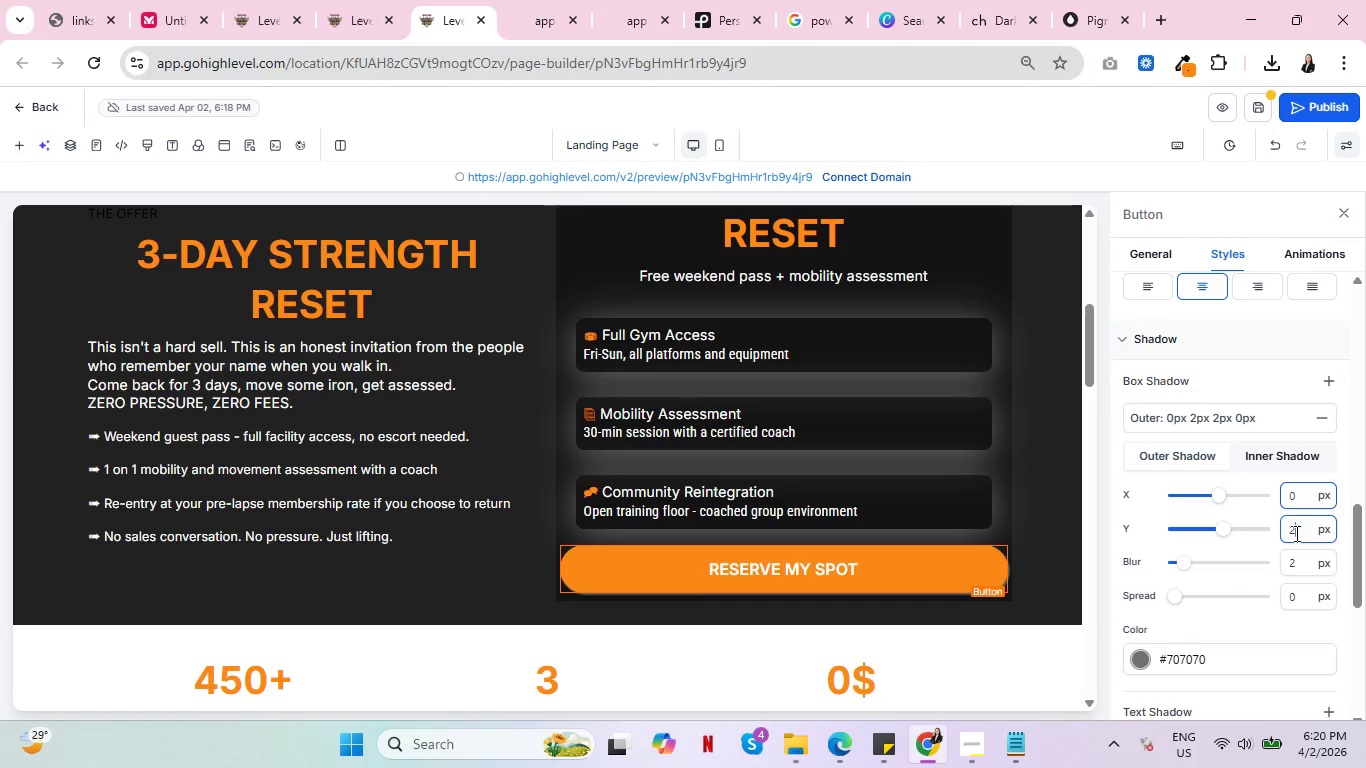 
left_click_drag(start_coordinate=[1295, 533], to_coordinate=[1279, 533])
 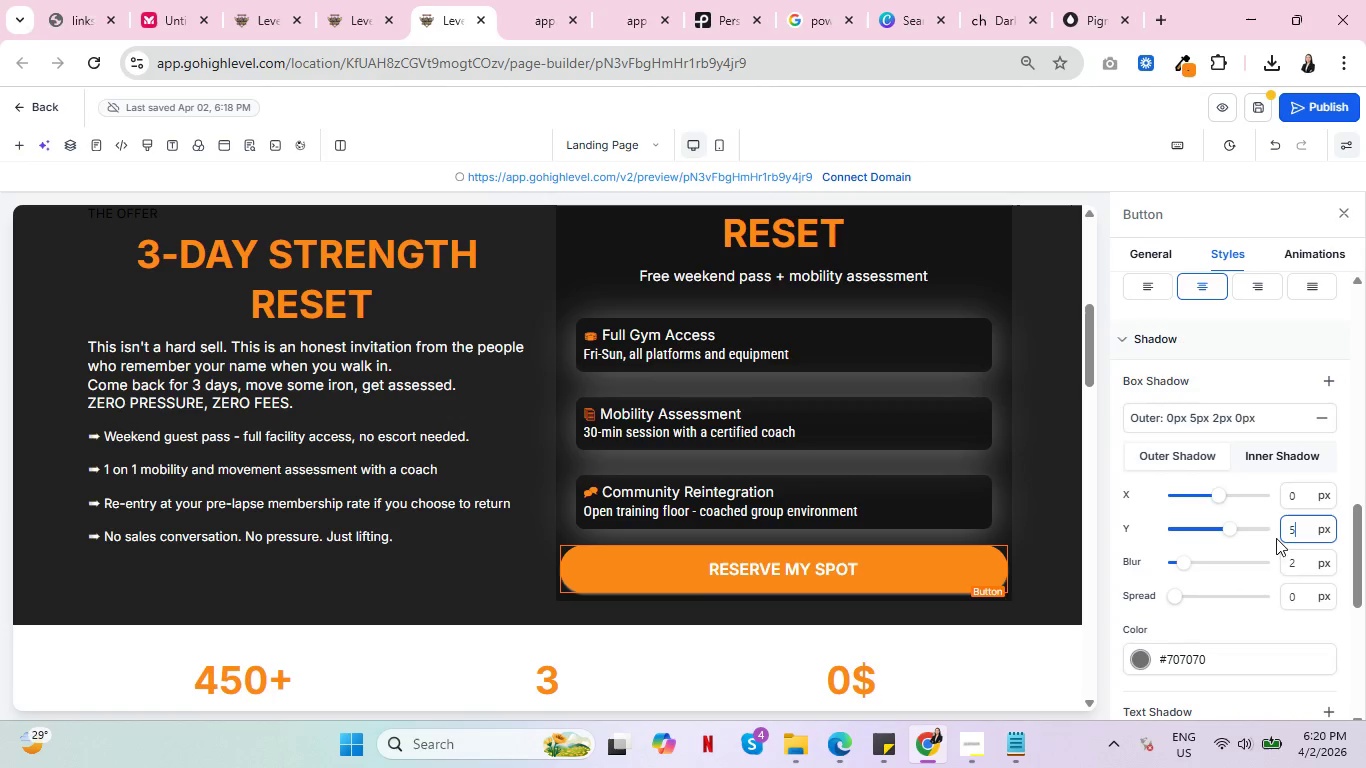 
type(510)
 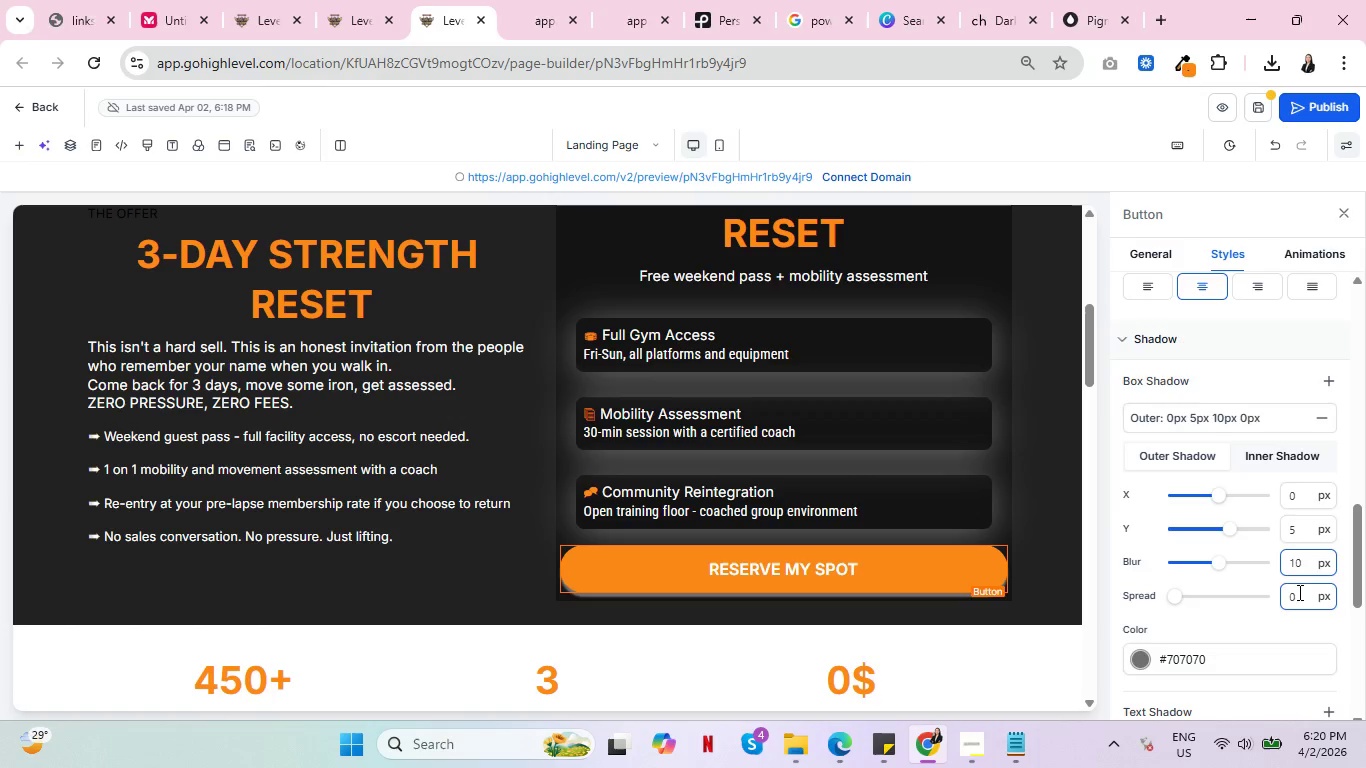 
left_click_drag(start_coordinate=[1295, 568], to_coordinate=[1269, 571])
 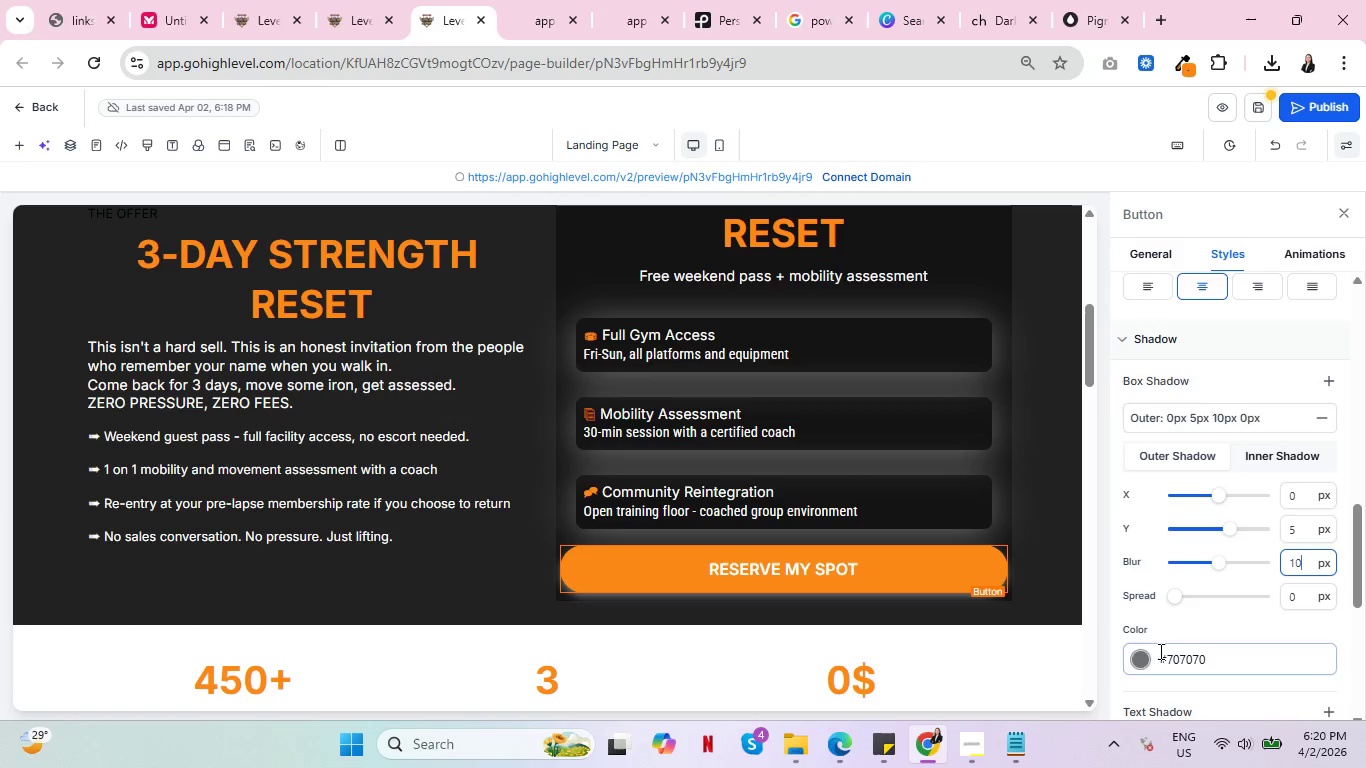 
left_click([1142, 655])
 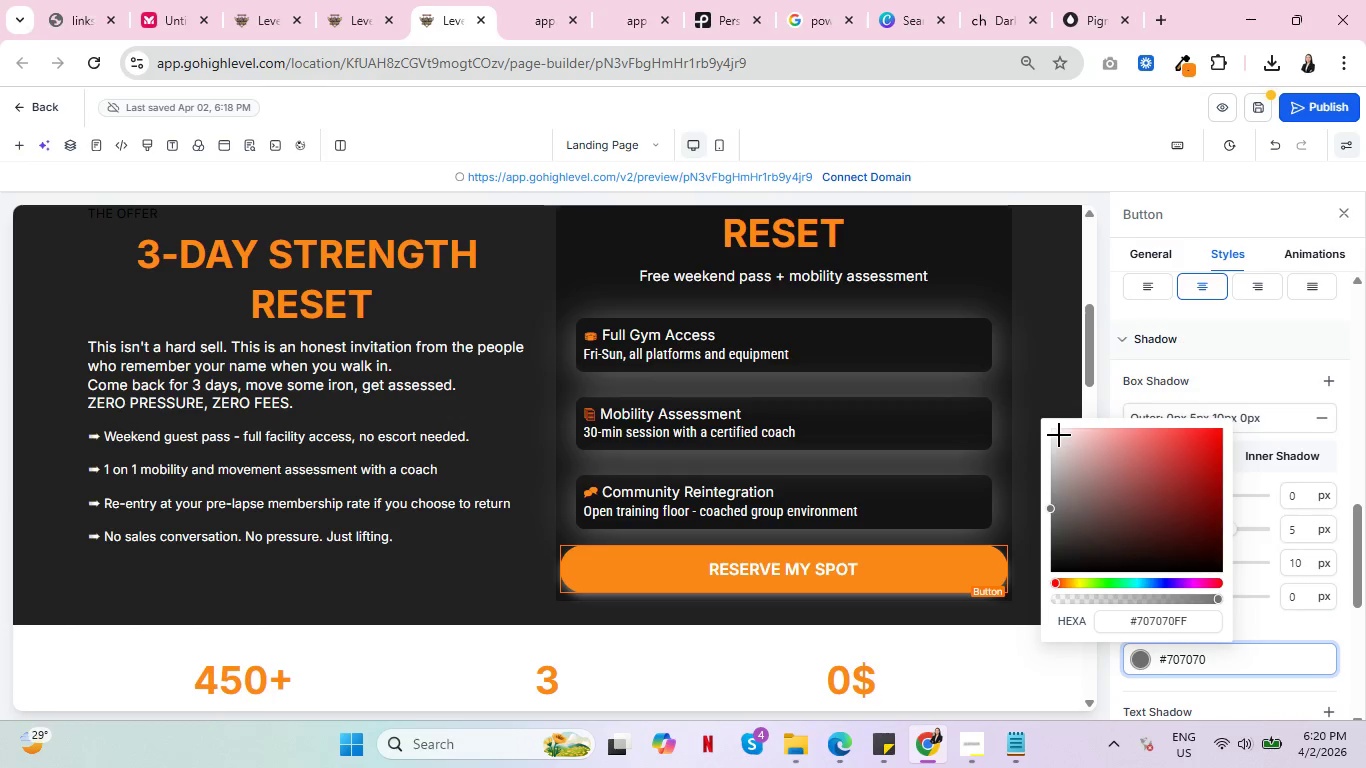 
left_click([1057, 432])
 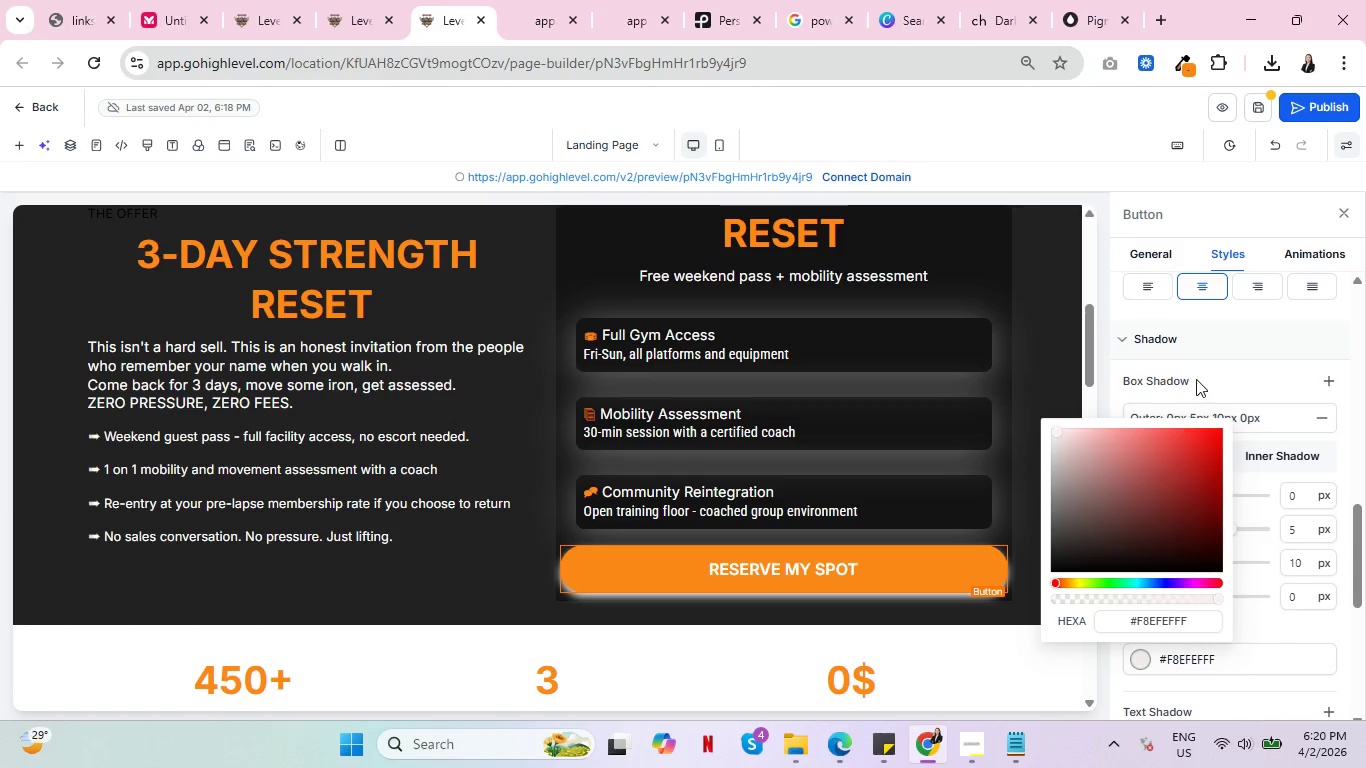 
left_click([1042, 385])
 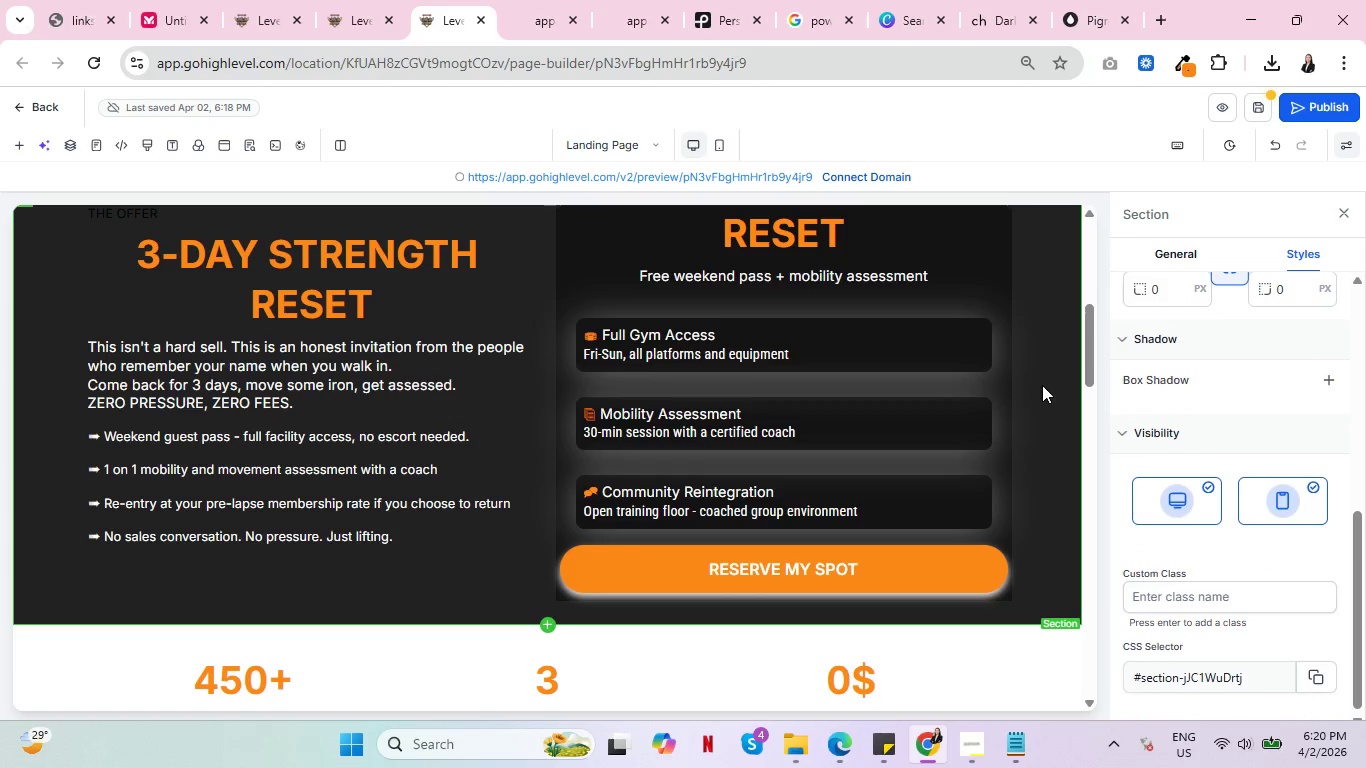 
scroll: coordinate [1041, 388], scroll_direction: down, amount: 1.0
 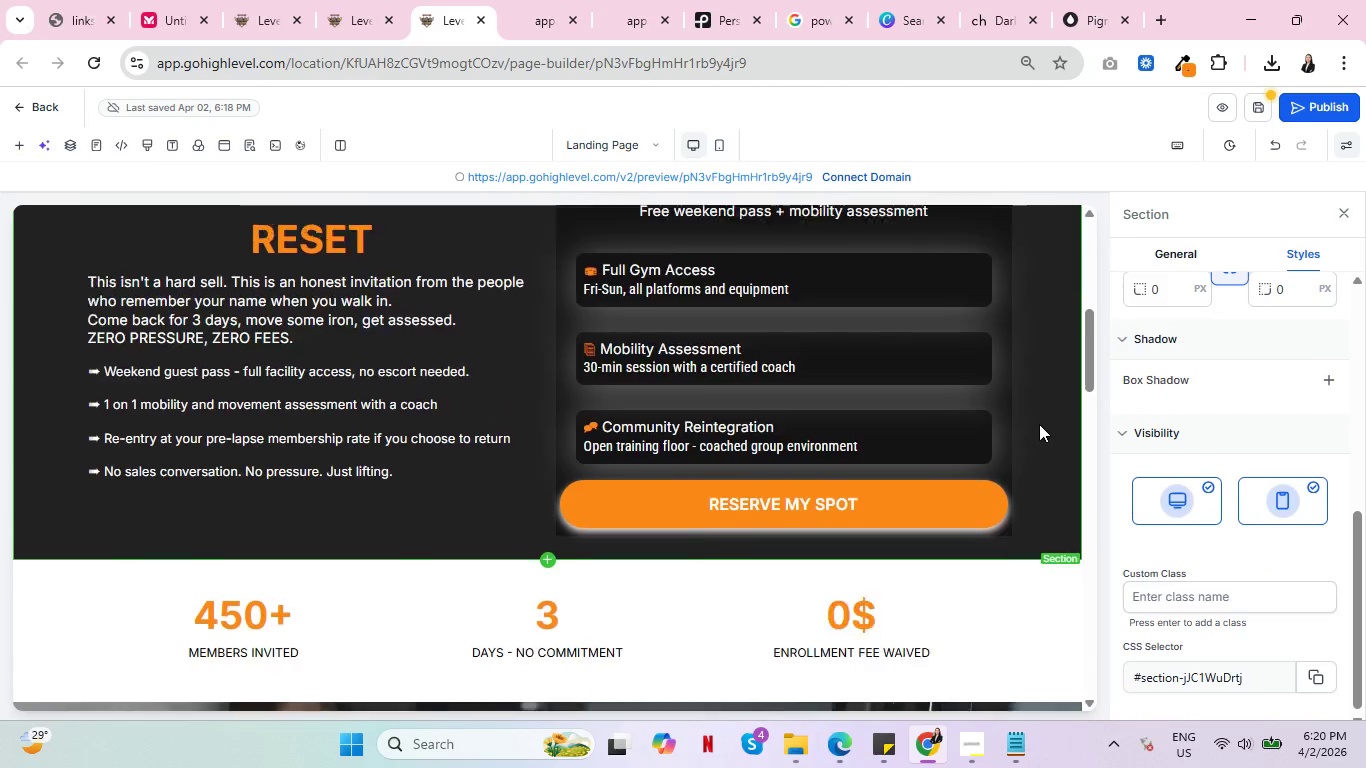 
scroll: coordinate [1041, 425], scroll_direction: up, amount: 7.0
 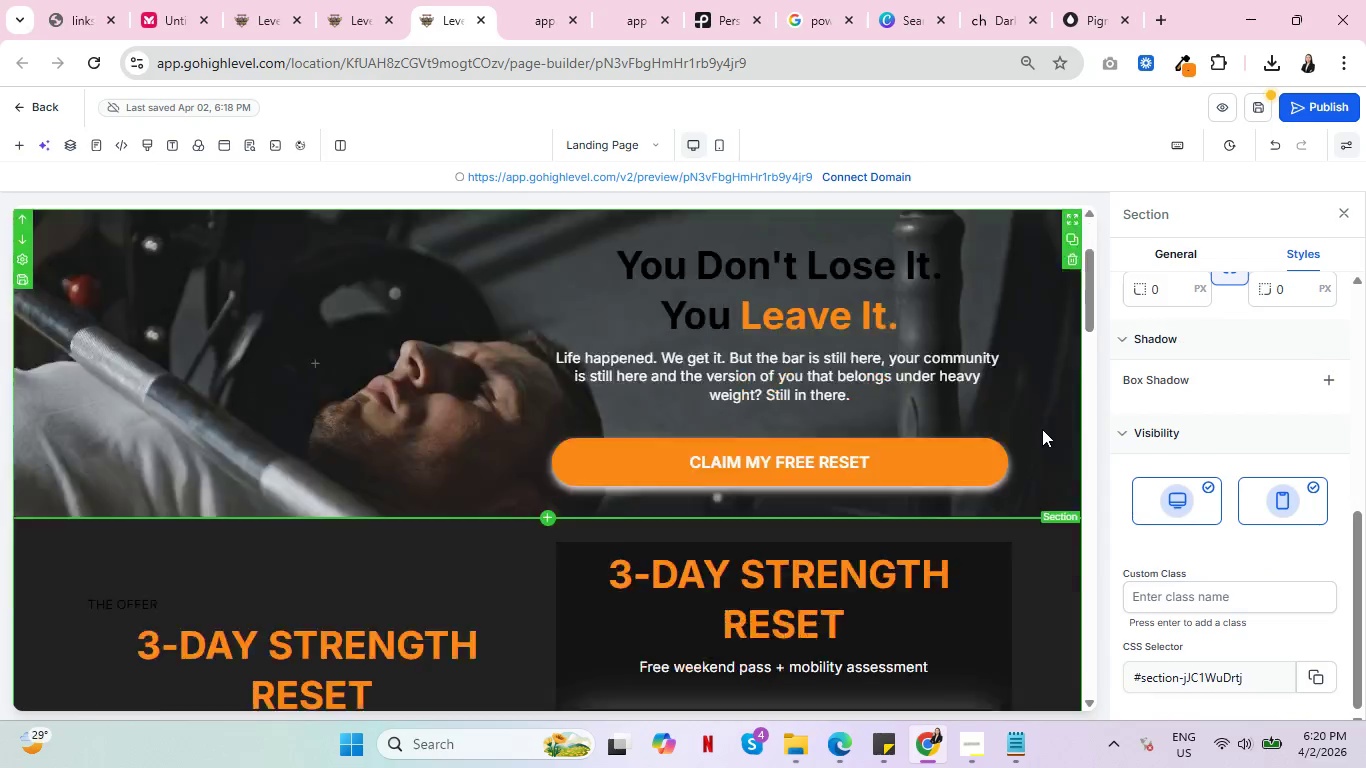 
scroll: coordinate [1042, 429], scroll_direction: down, amount: 6.0
 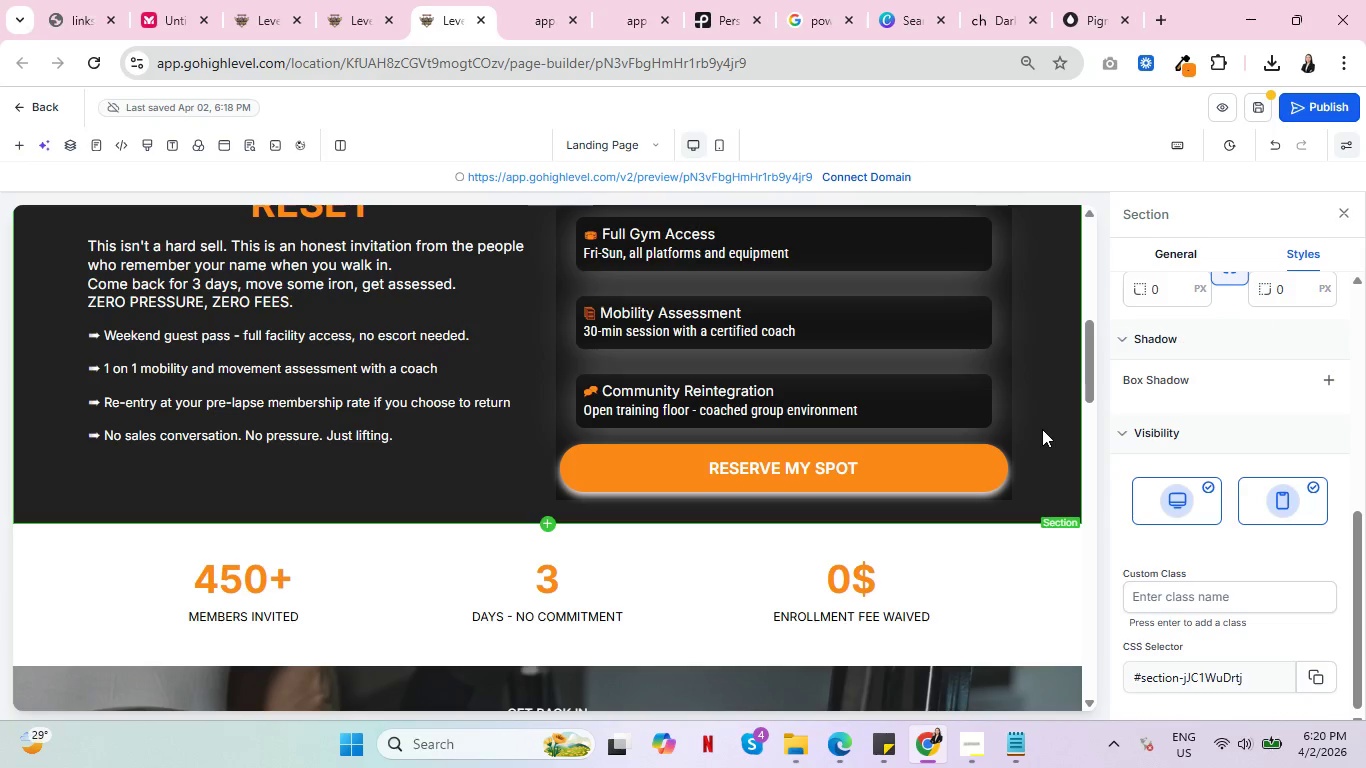 
wait(17.44)
 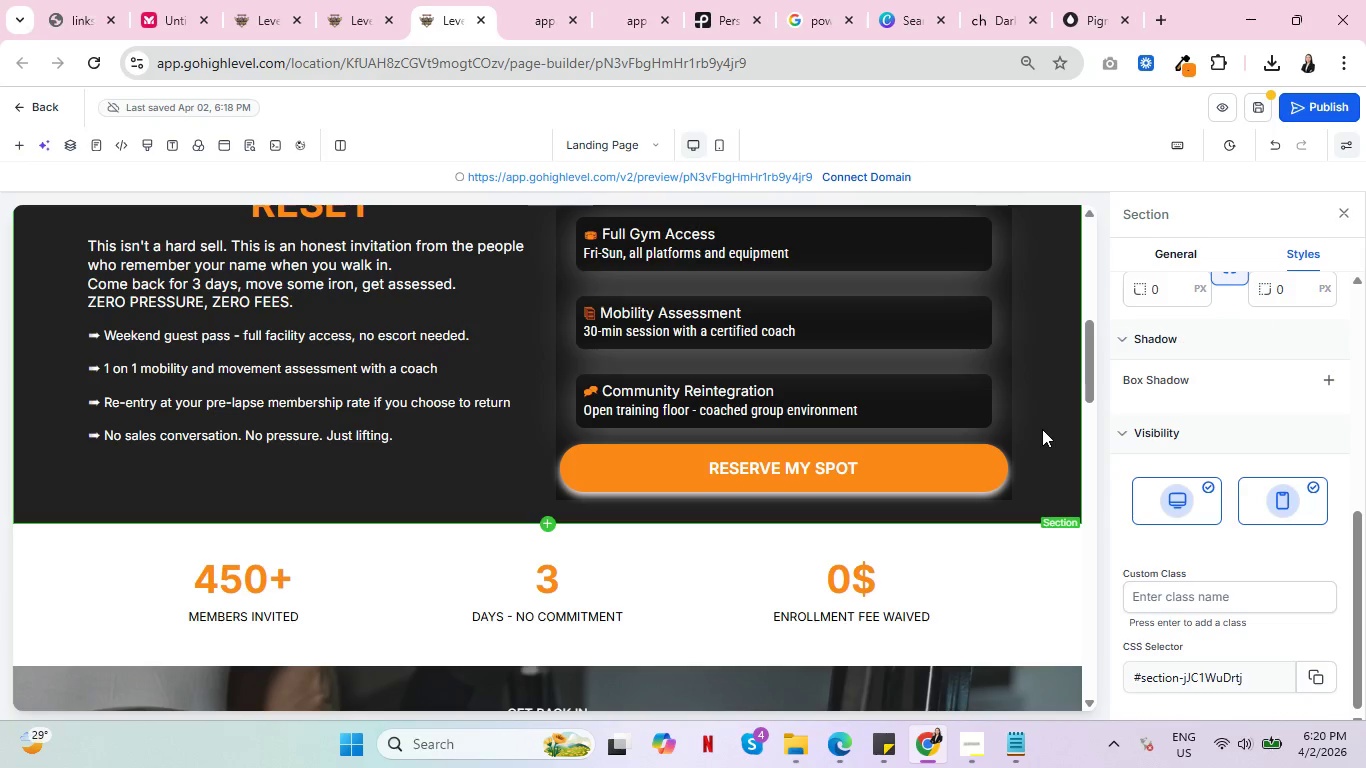 
scroll: coordinate [1069, 605], scroll_direction: up, amount: 4.0
 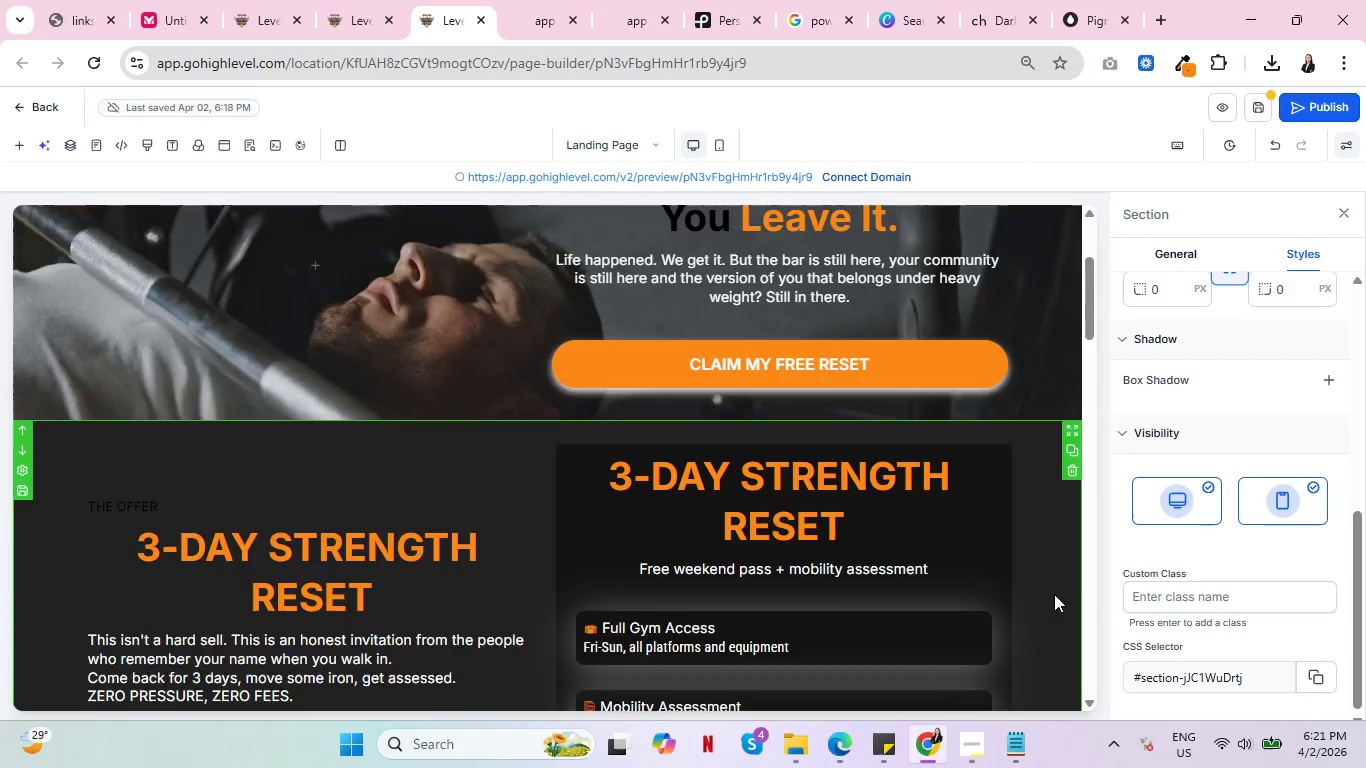 
scroll: coordinate [1052, 592], scroll_direction: down, amount: 4.0
 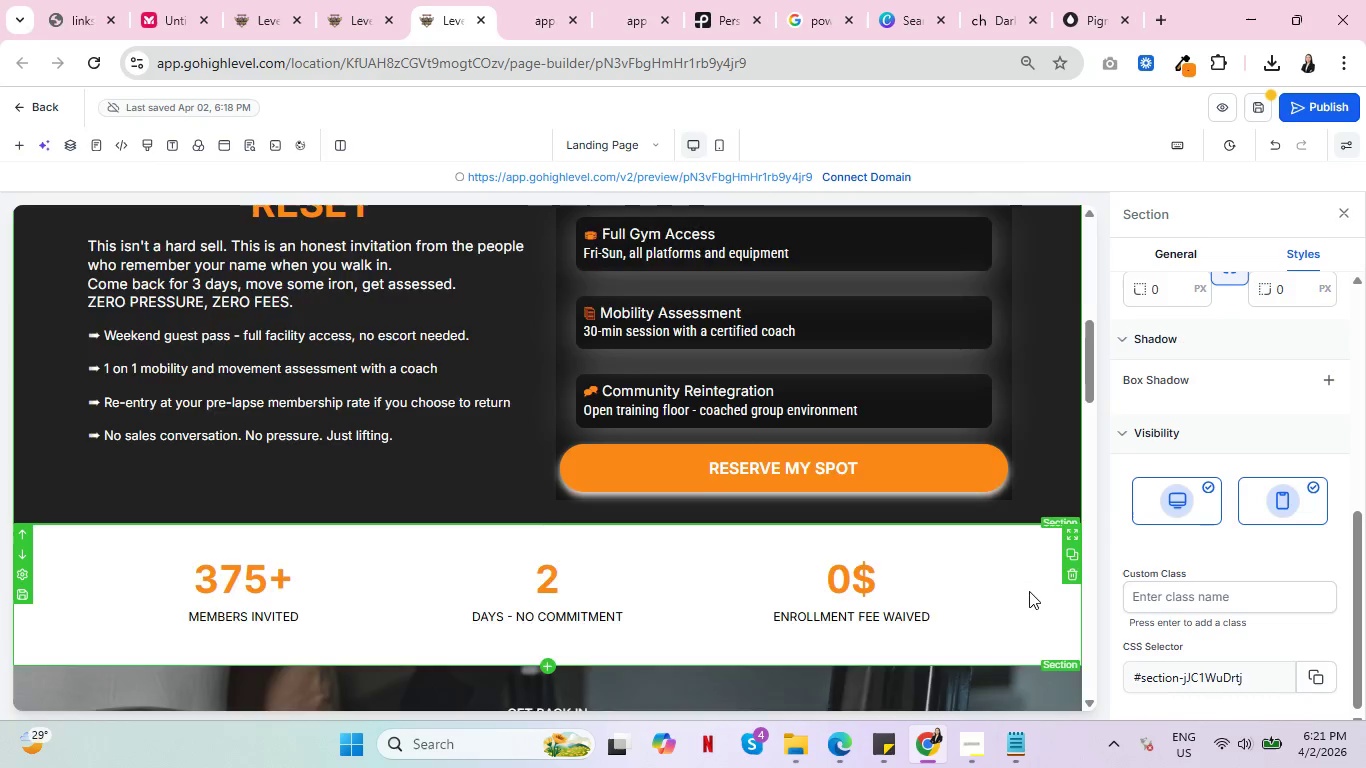 
scroll: coordinate [1029, 591], scroll_direction: up, amount: 2.0
 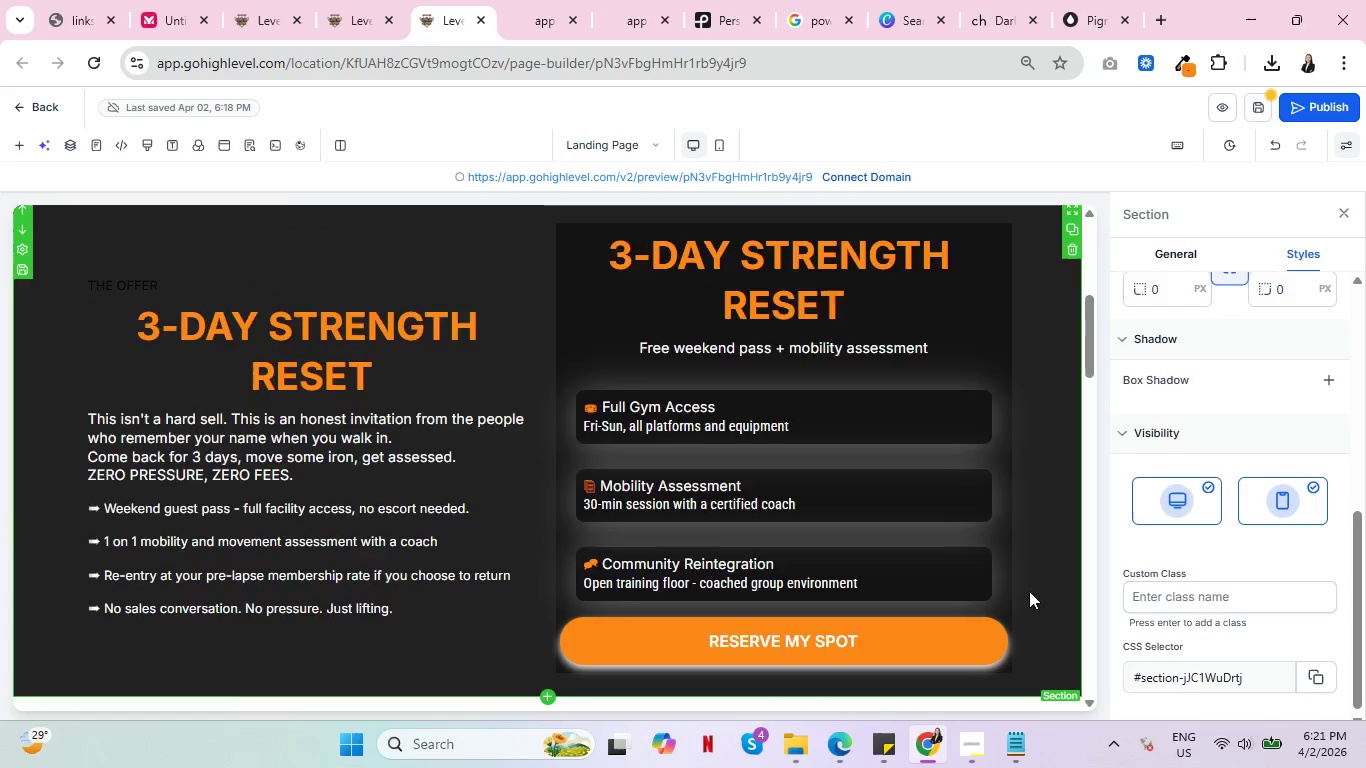 
scroll: coordinate [1029, 591], scroll_direction: down, amount: 3.0
 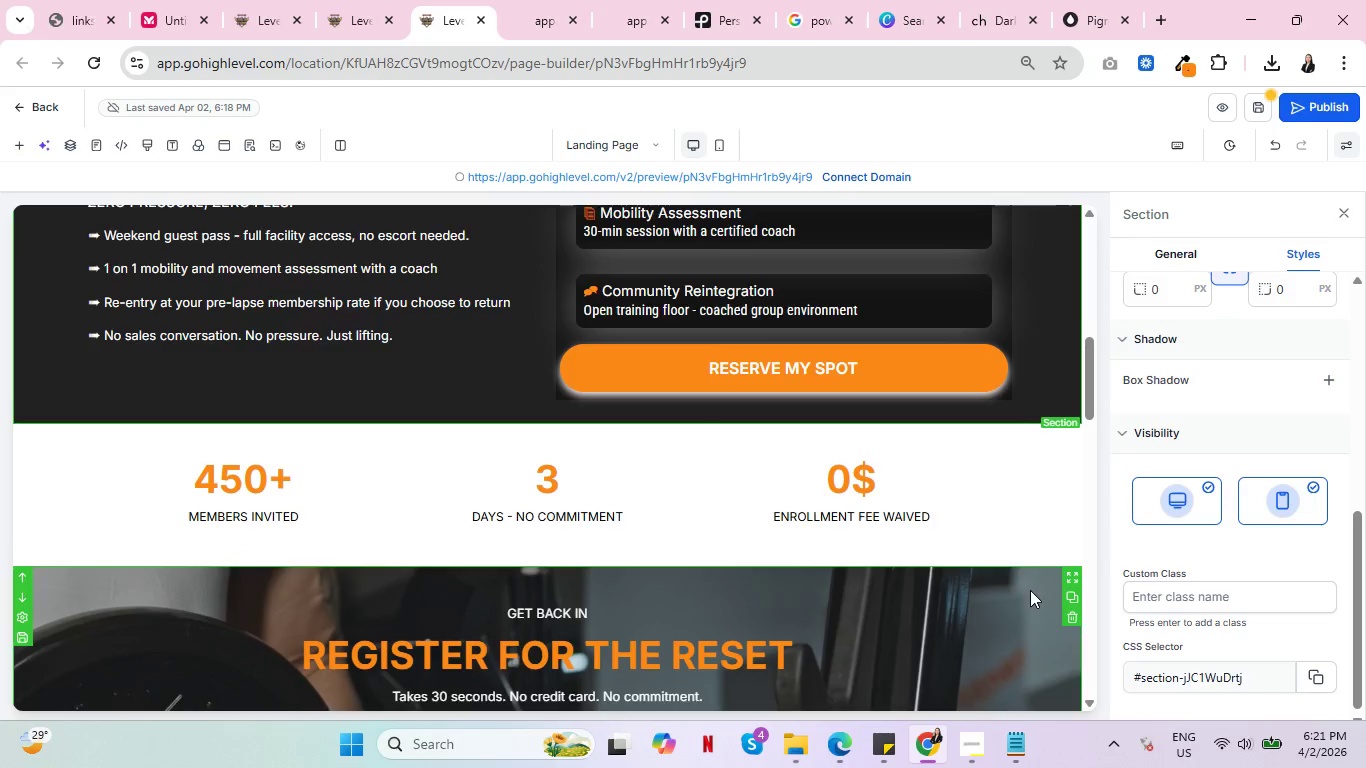 
scroll: coordinate [1032, 590], scroll_direction: up, amount: 3.0
 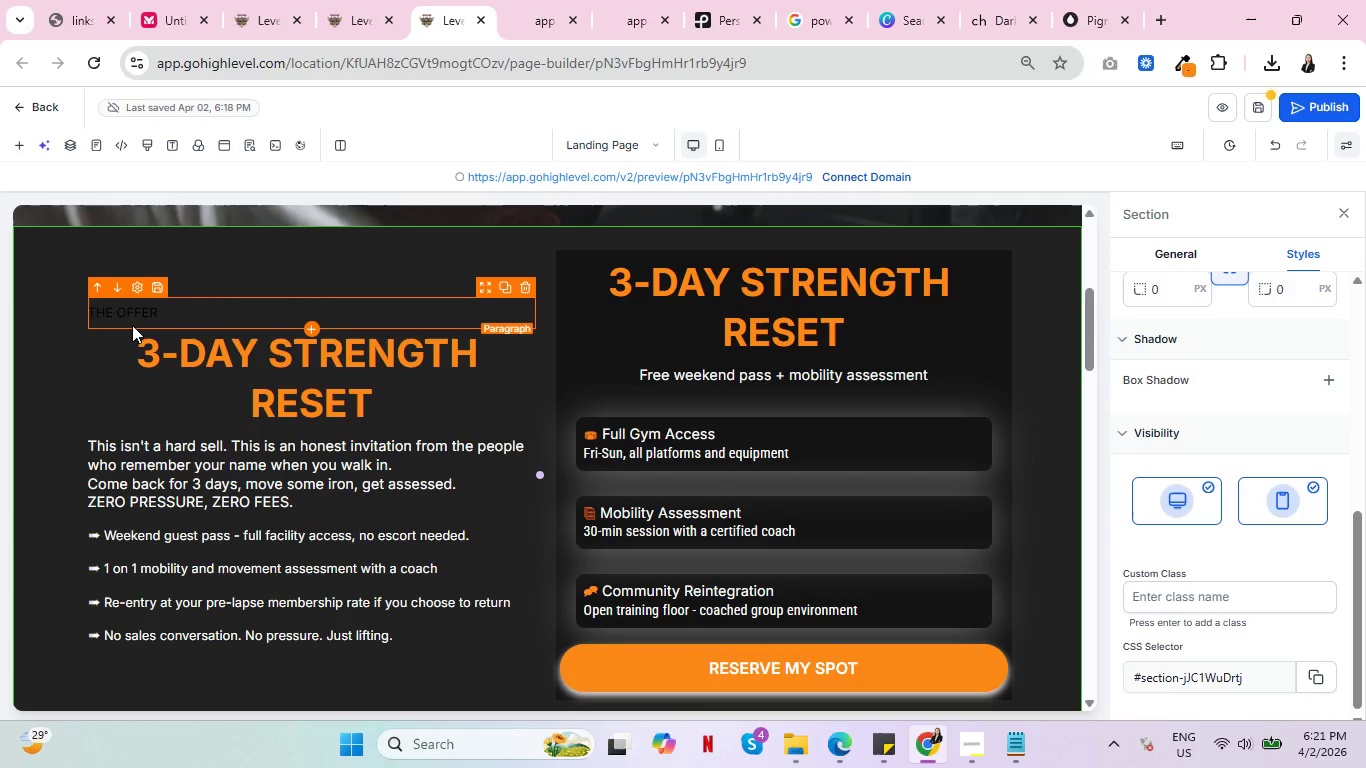 
double_click([126, 315])
 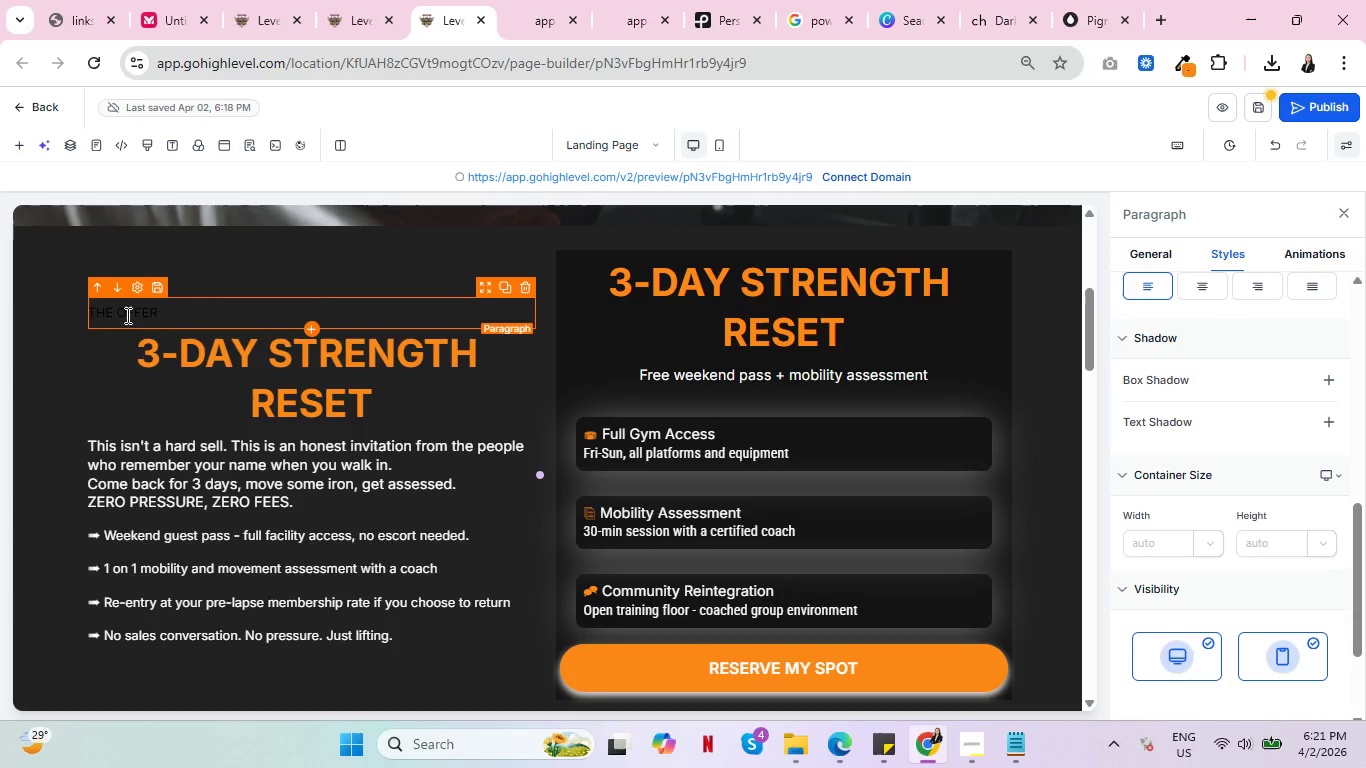 
double_click([126, 315])
 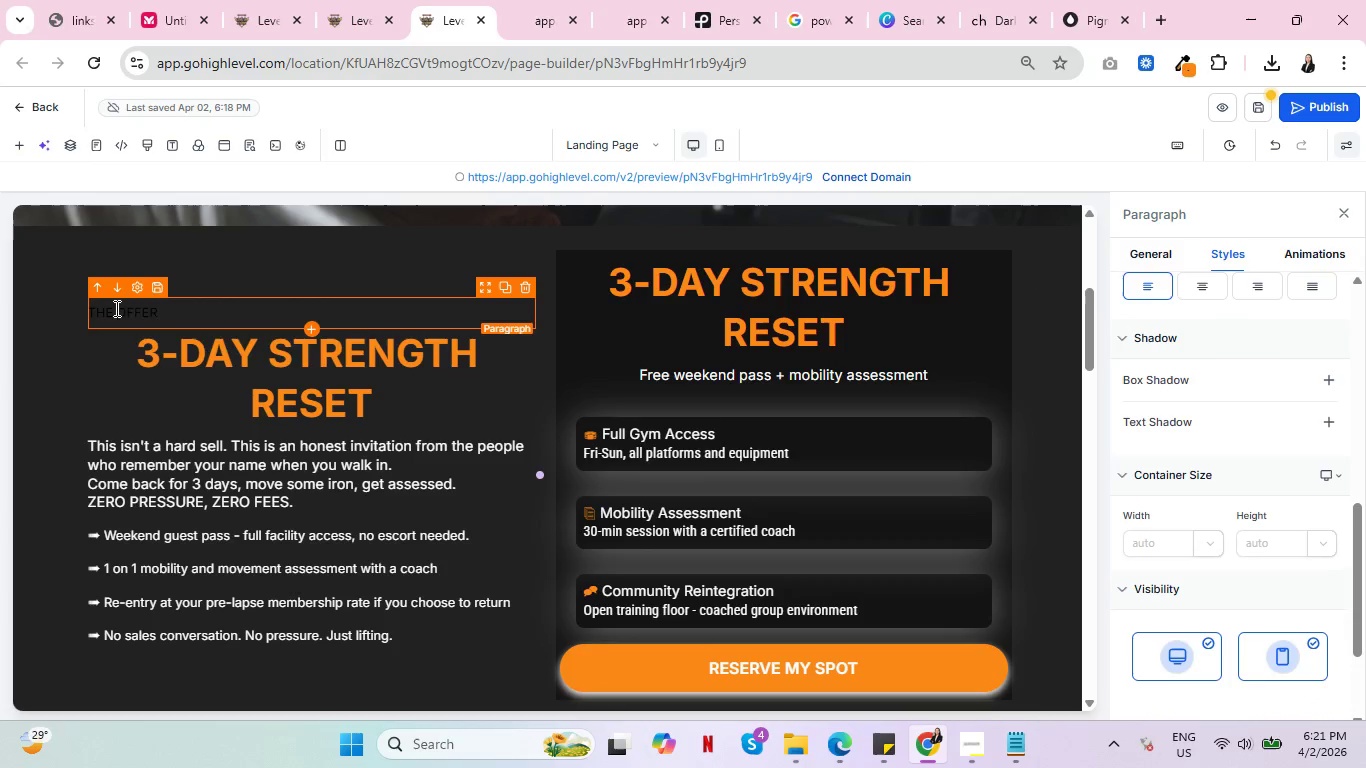 
double_click([115, 308])
 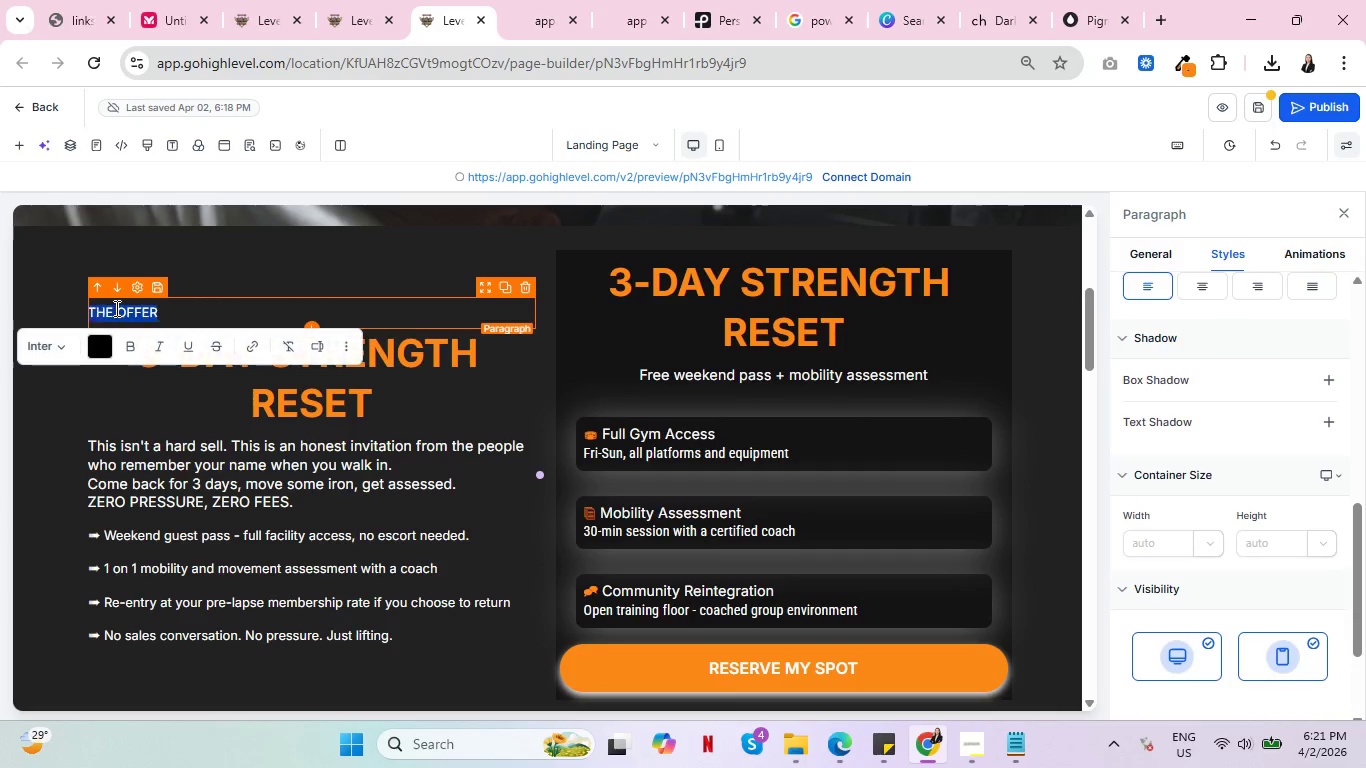 
triple_click([115, 308])
 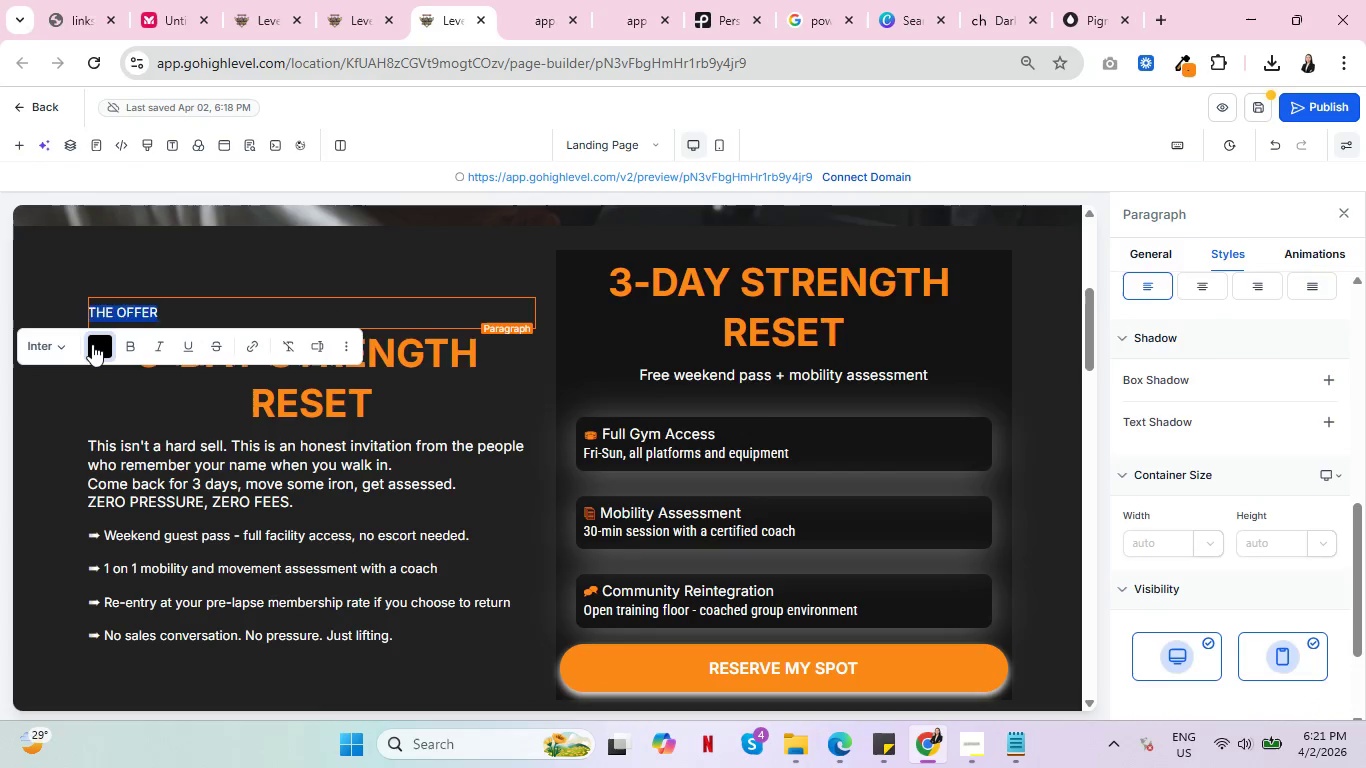 
left_click([92, 344])
 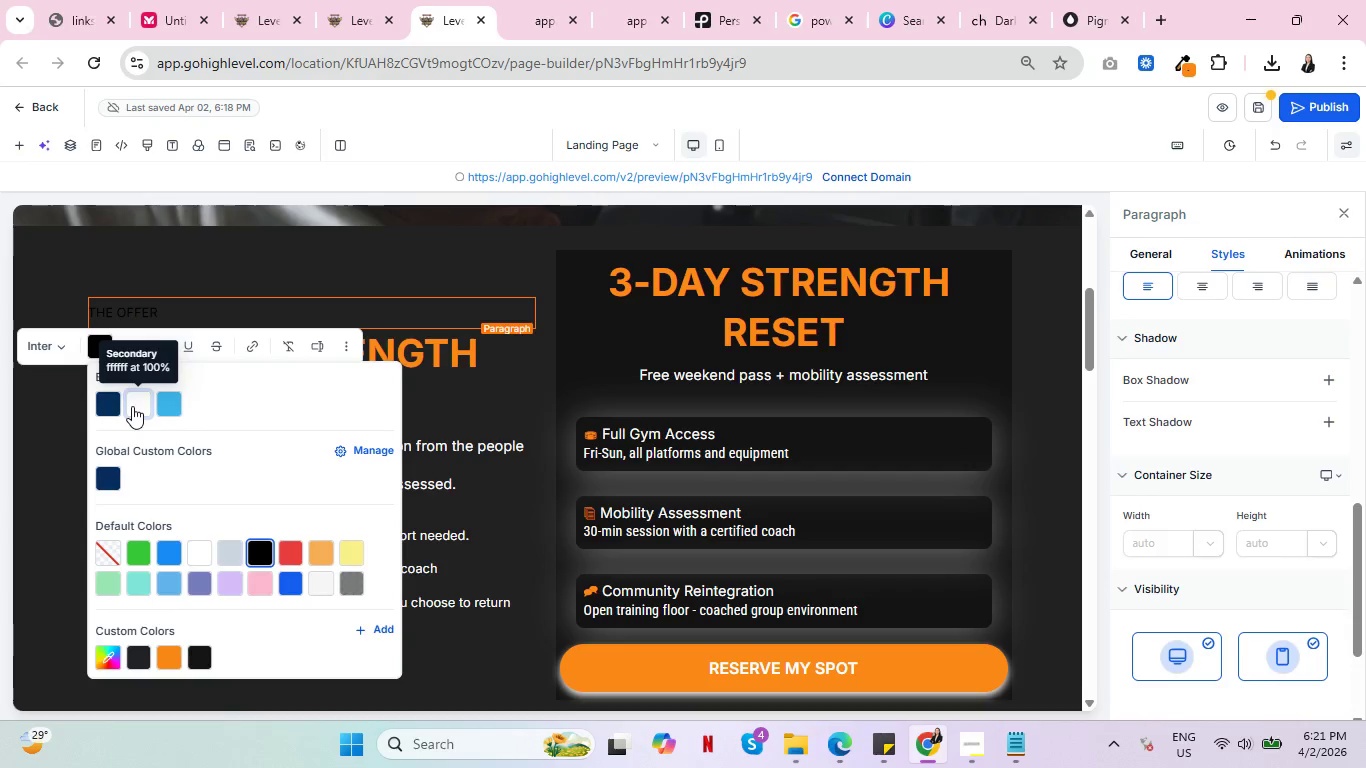 
left_click([132, 406])
 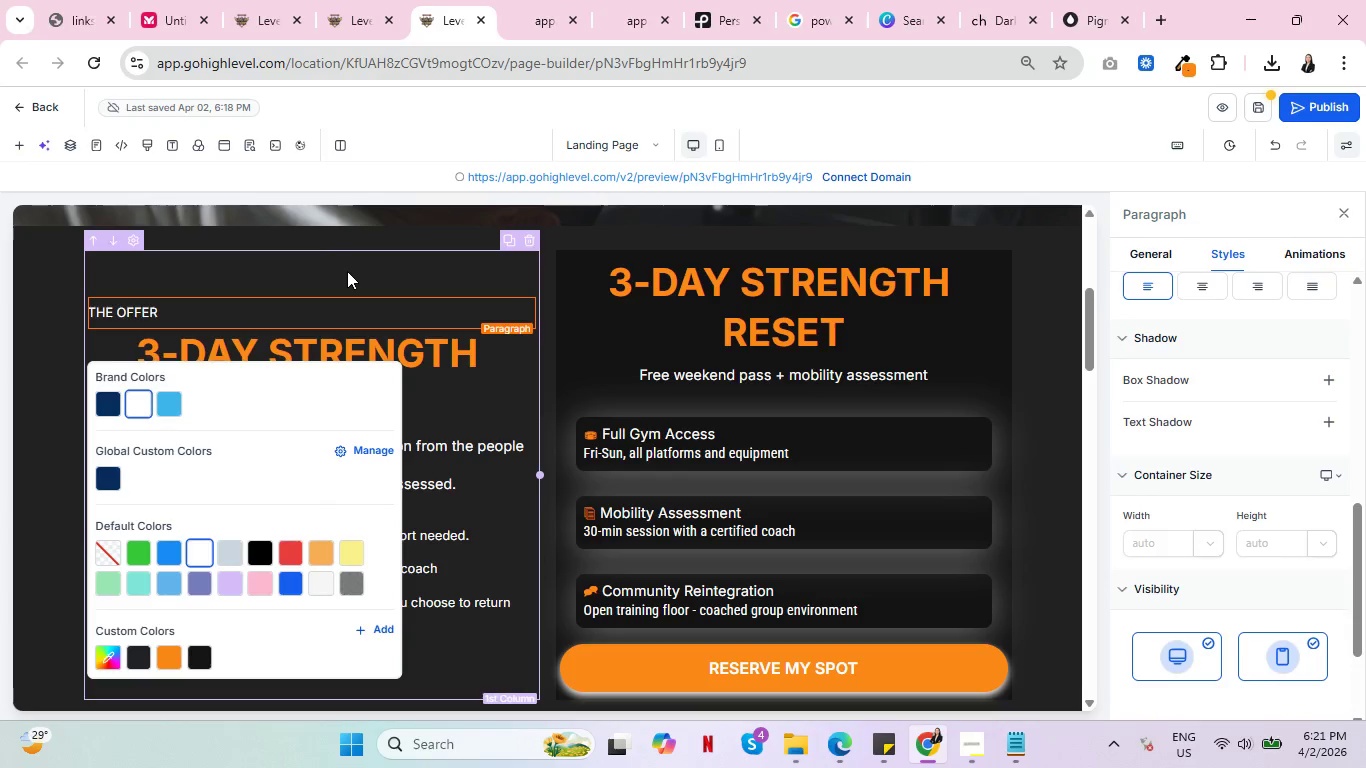 
left_click([347, 271])
 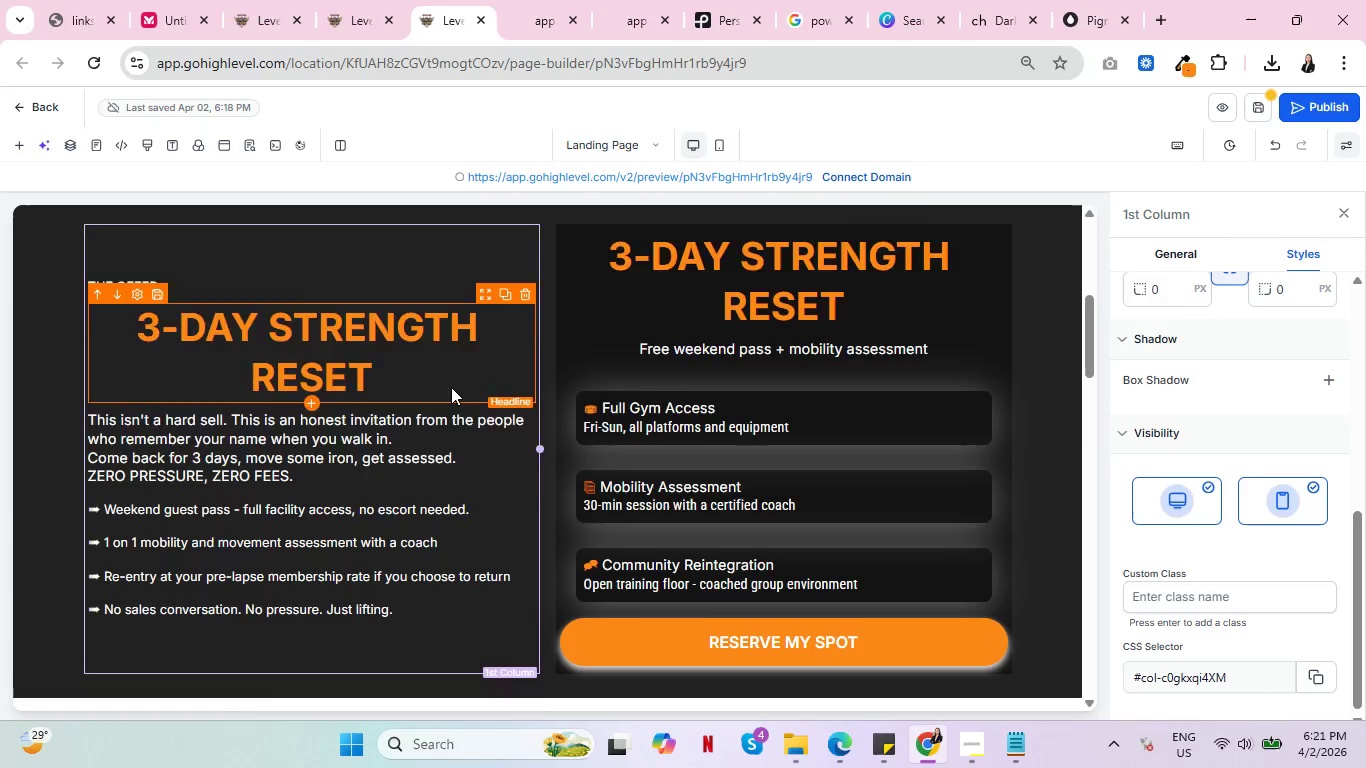 
scroll: coordinate [644, 434], scroll_direction: down, amount: 6.0
 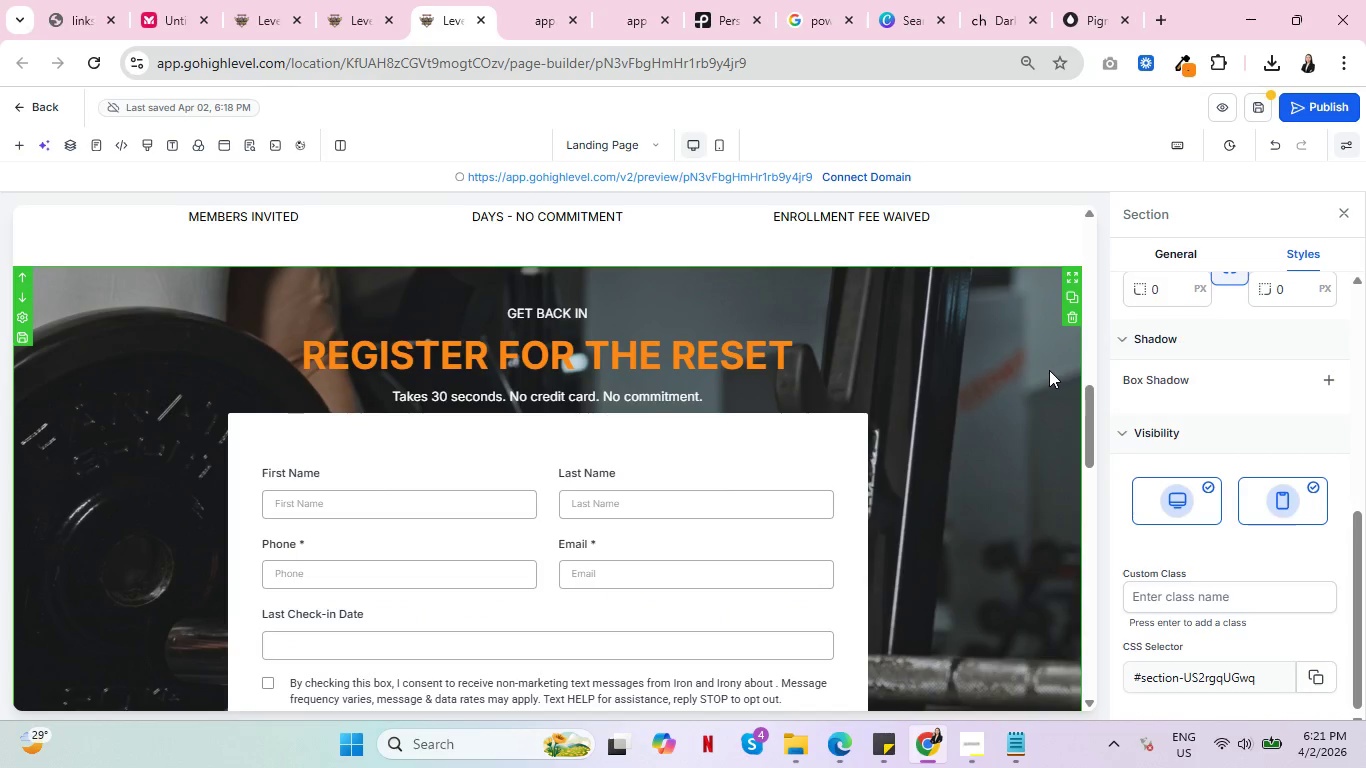 
left_click([1173, 264])
 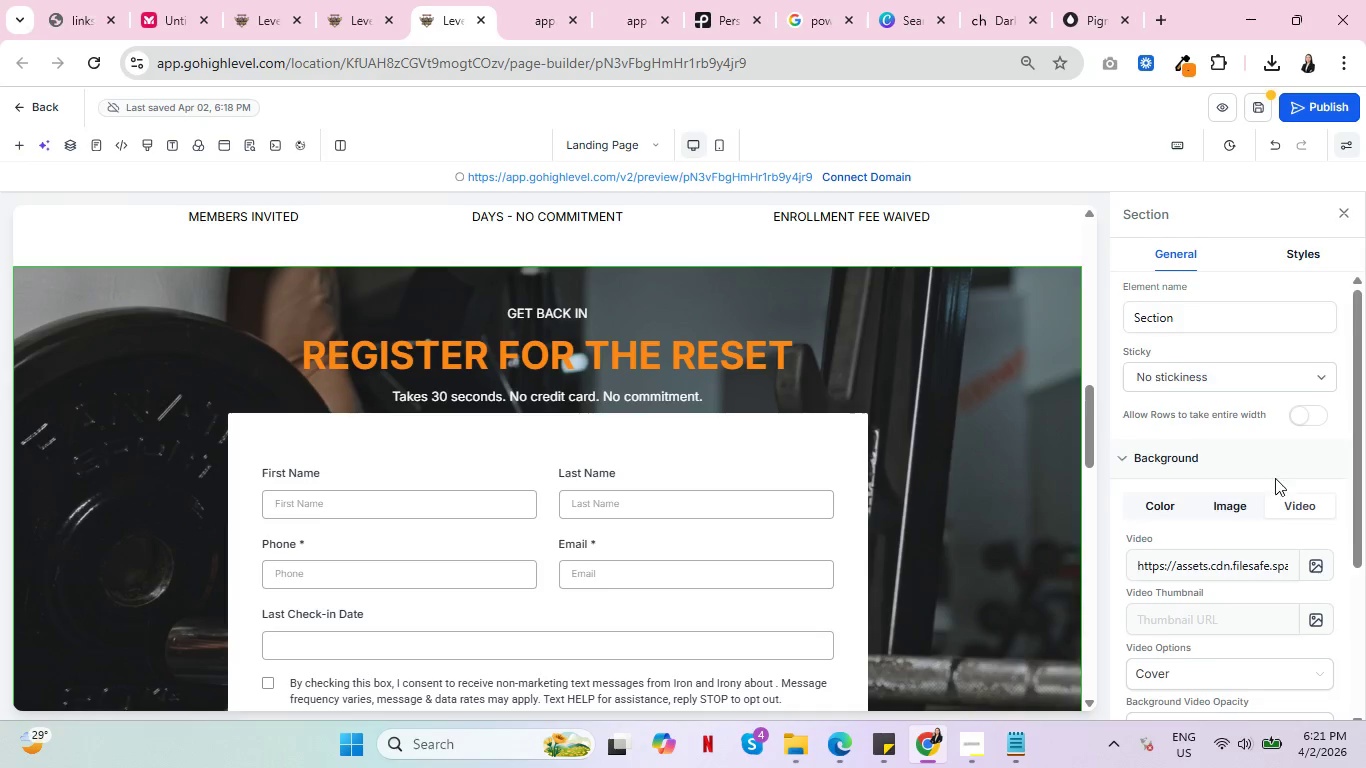 
scroll: coordinate [1287, 510], scroll_direction: down, amount: 2.0
 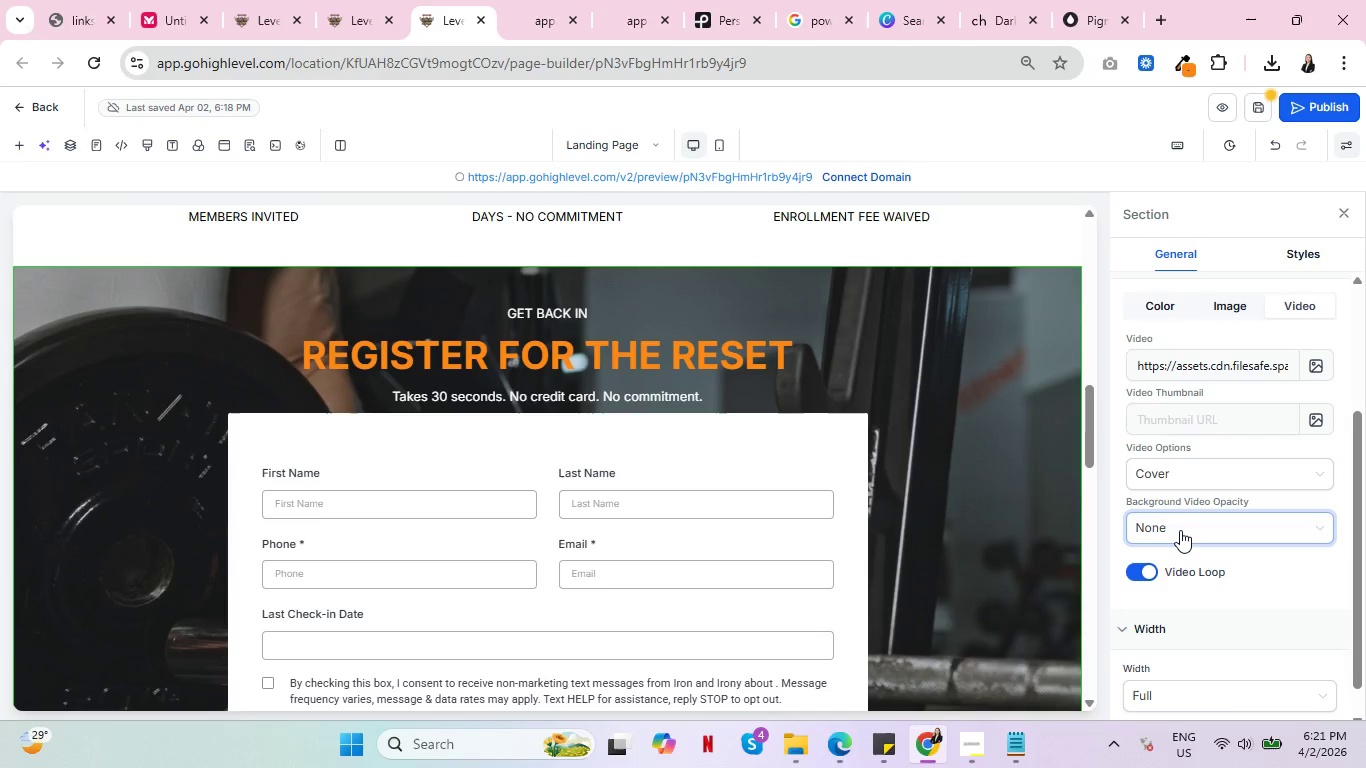 
left_click([1180, 530])
 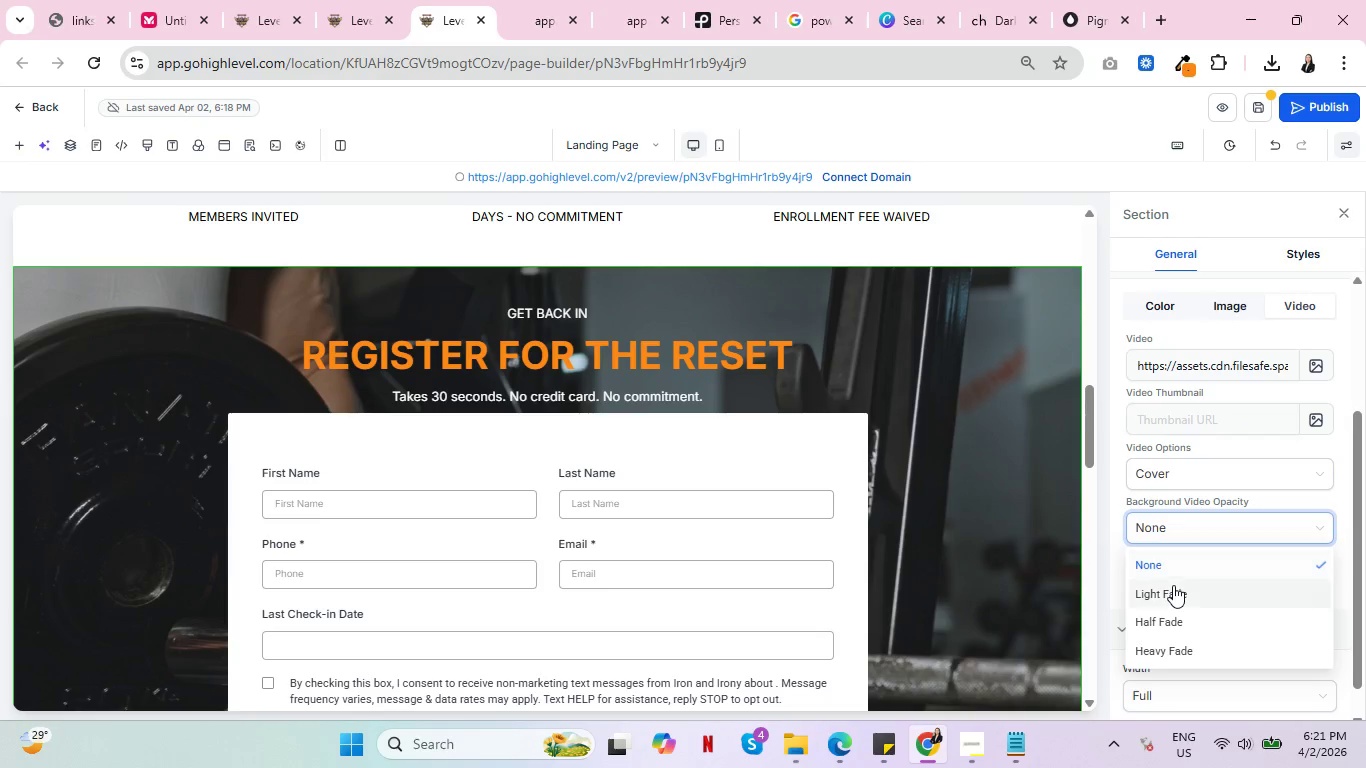 
left_click([1173, 585])
 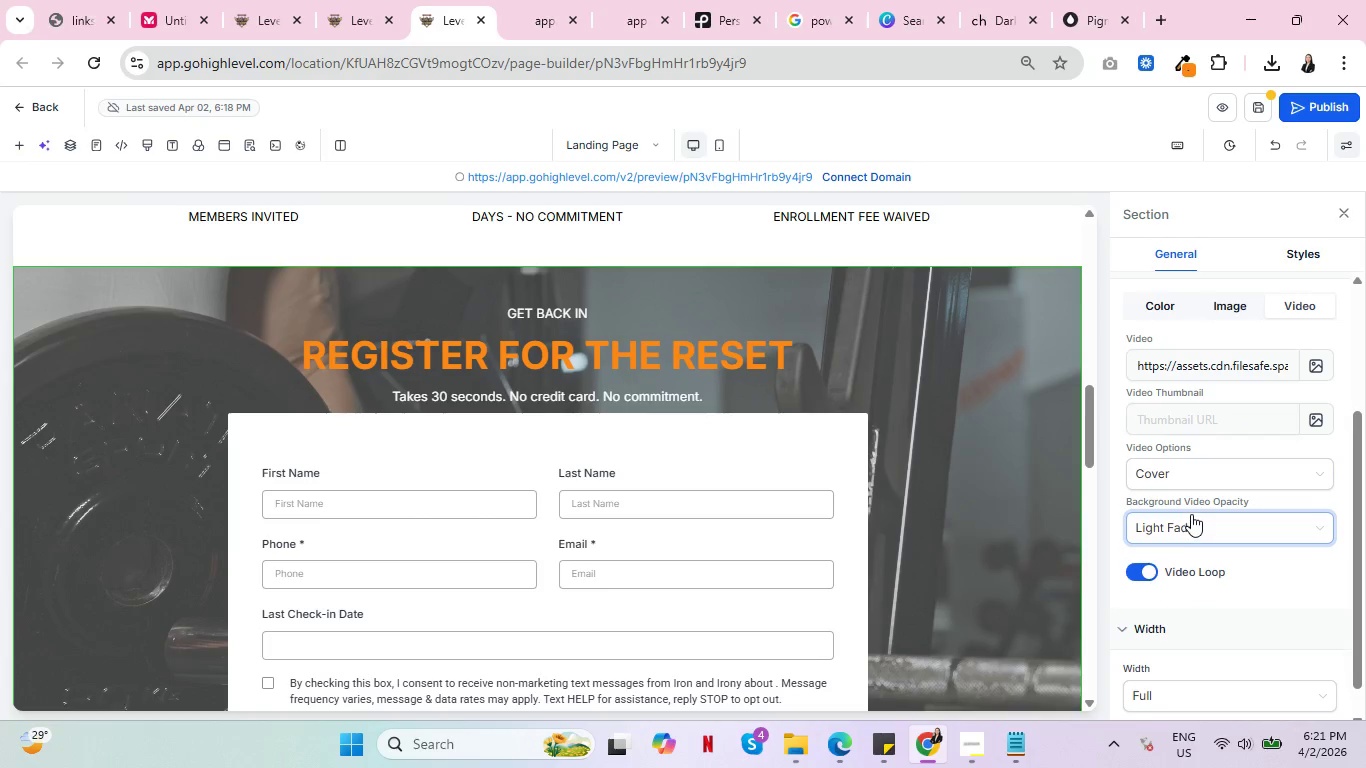 
left_click([1191, 514])
 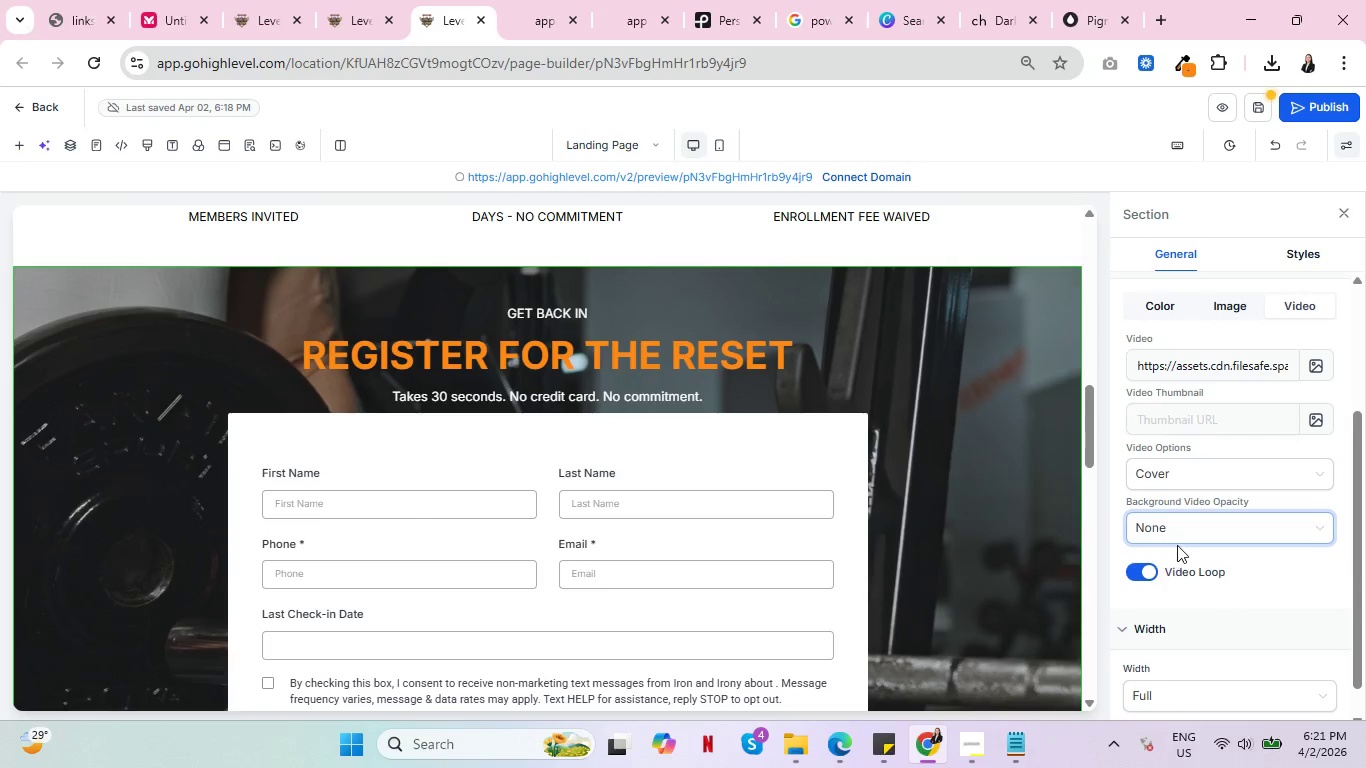 
left_click([1176, 528])
 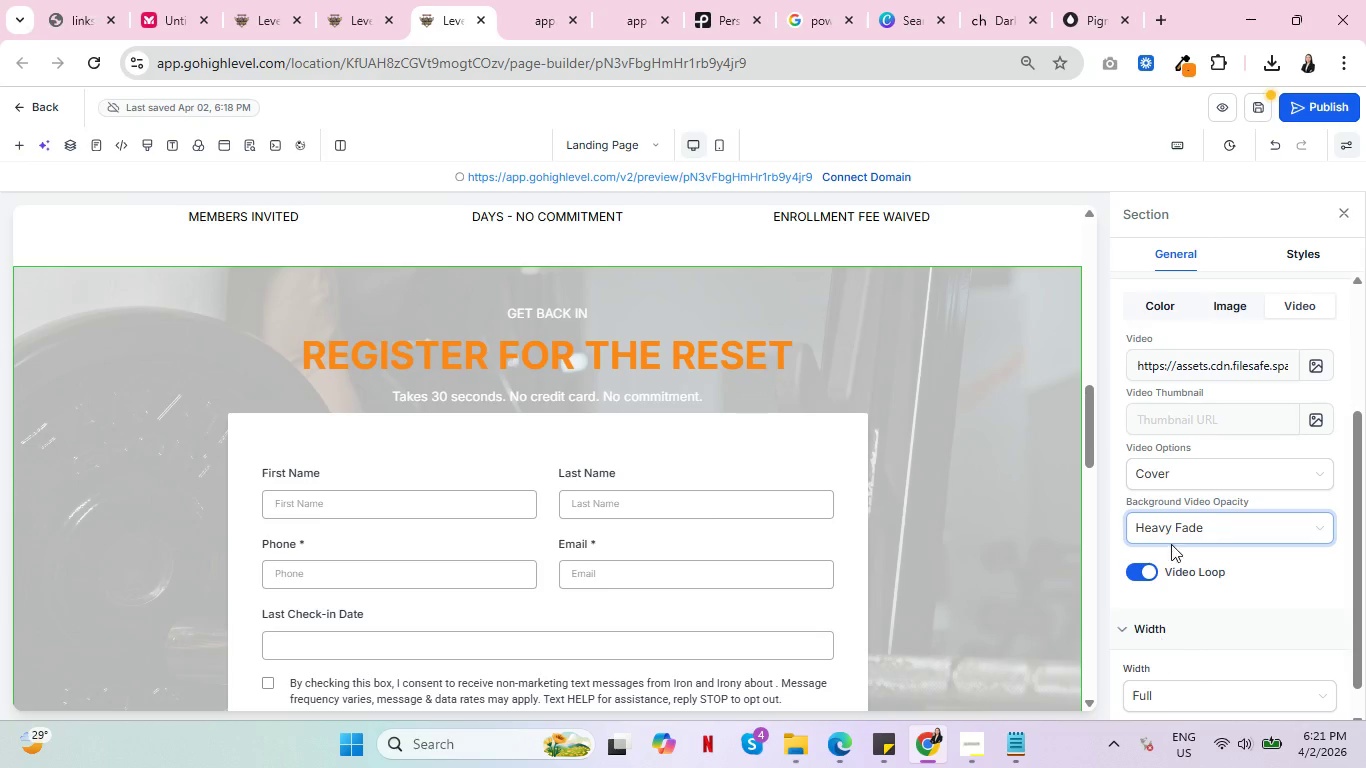 
left_click([1181, 528])
 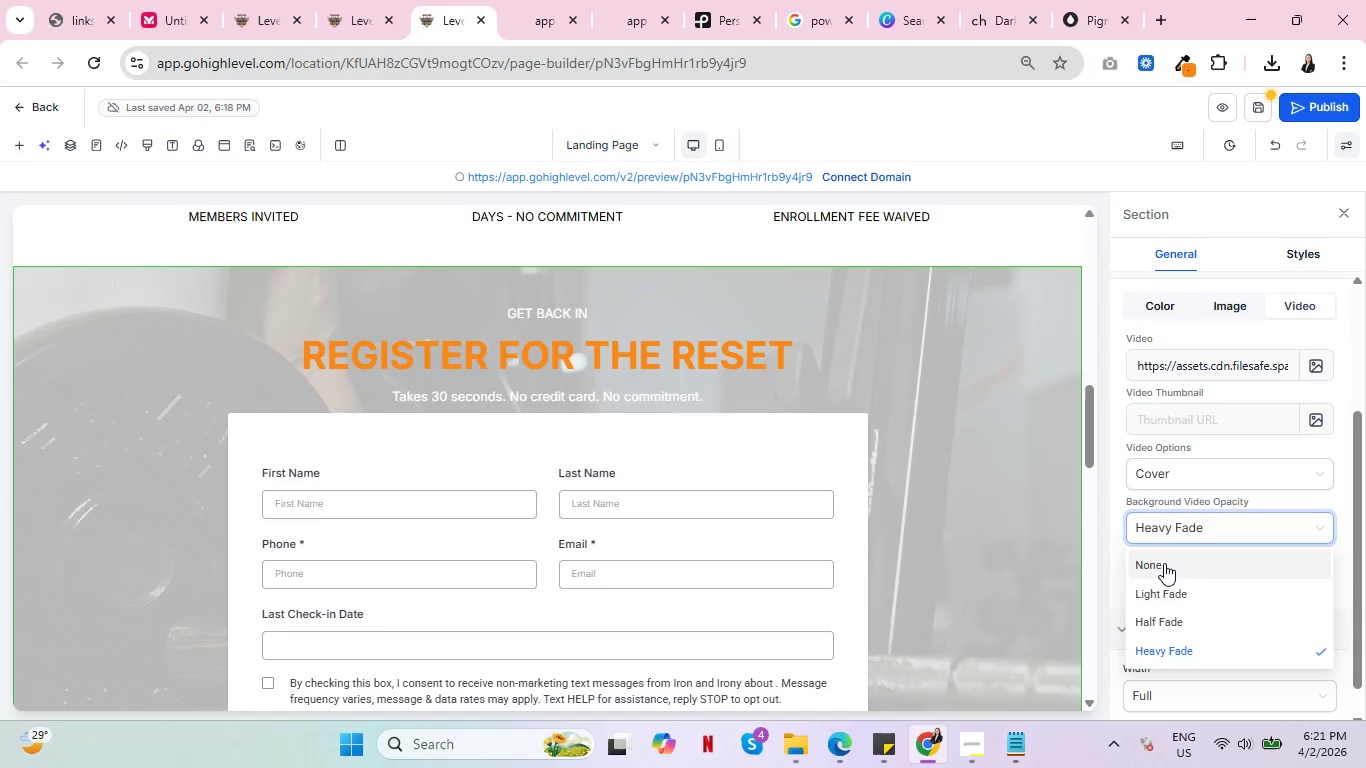 
double_click([1164, 563])
 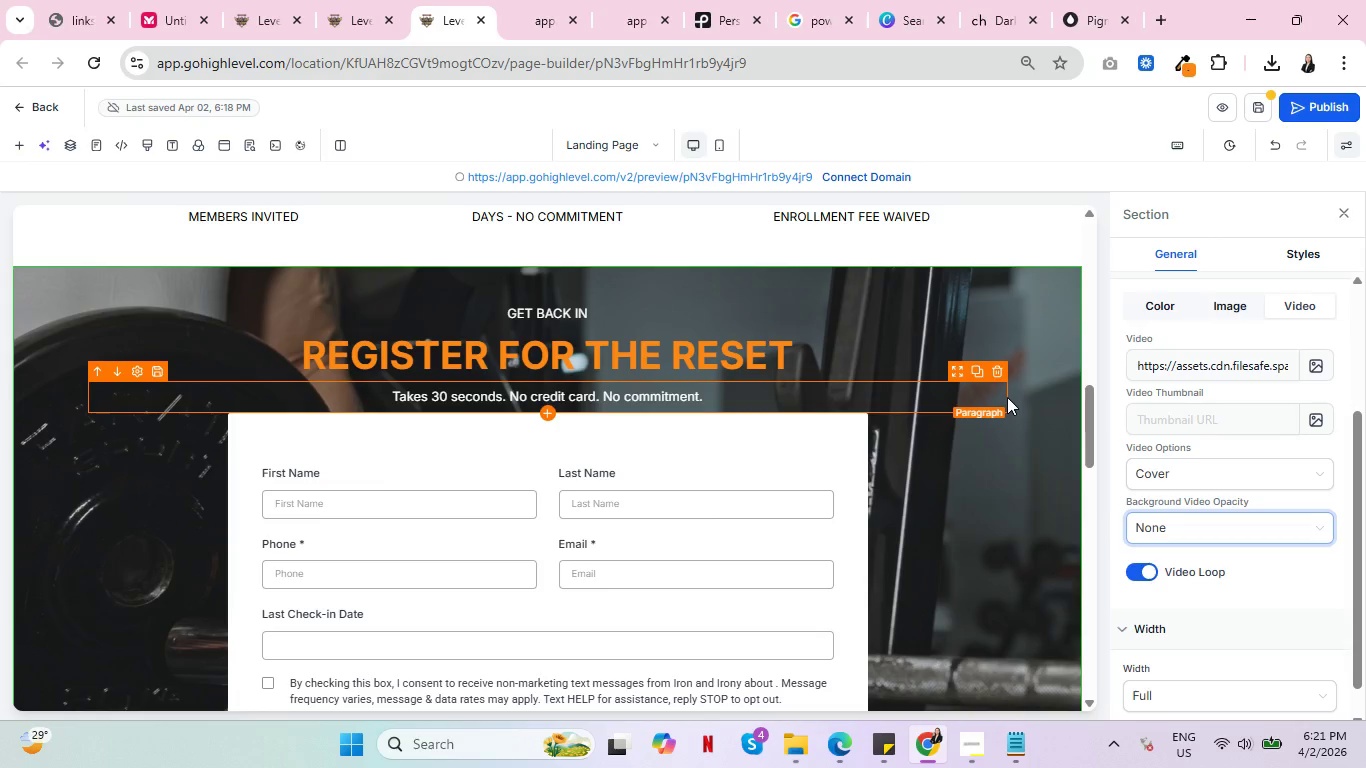 
left_click([1007, 397])
 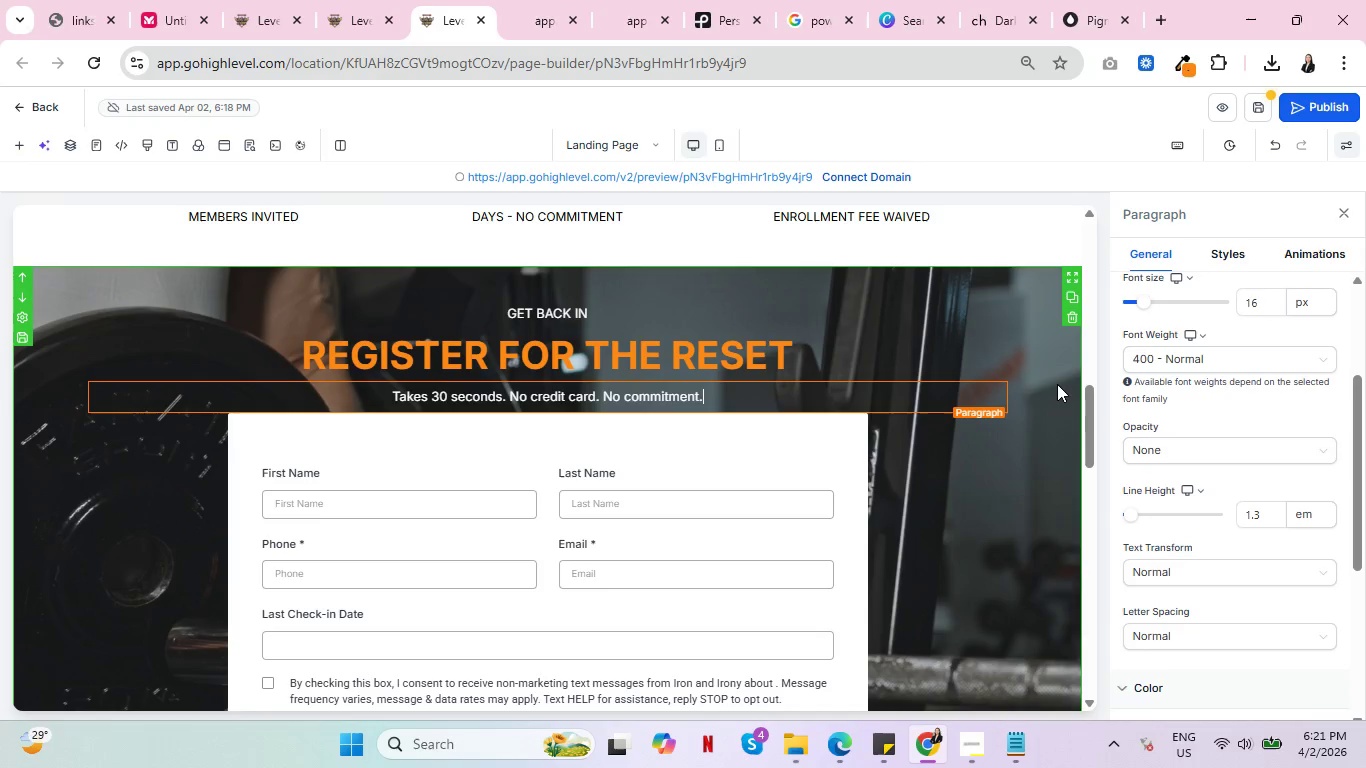 
scroll: coordinate [1021, 436], scroll_direction: down, amount: 13.0
 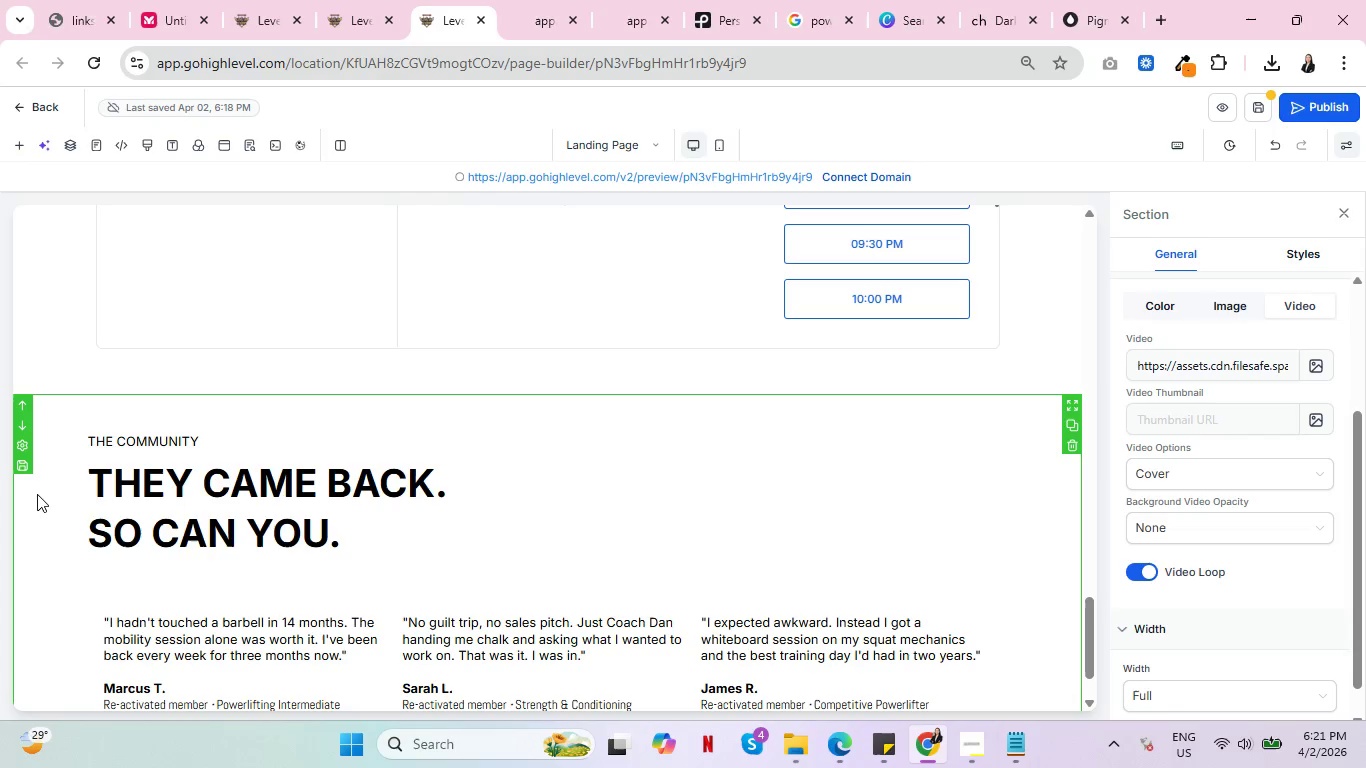 
scroll: coordinate [87, 476], scroll_direction: up, amount: 15.0
 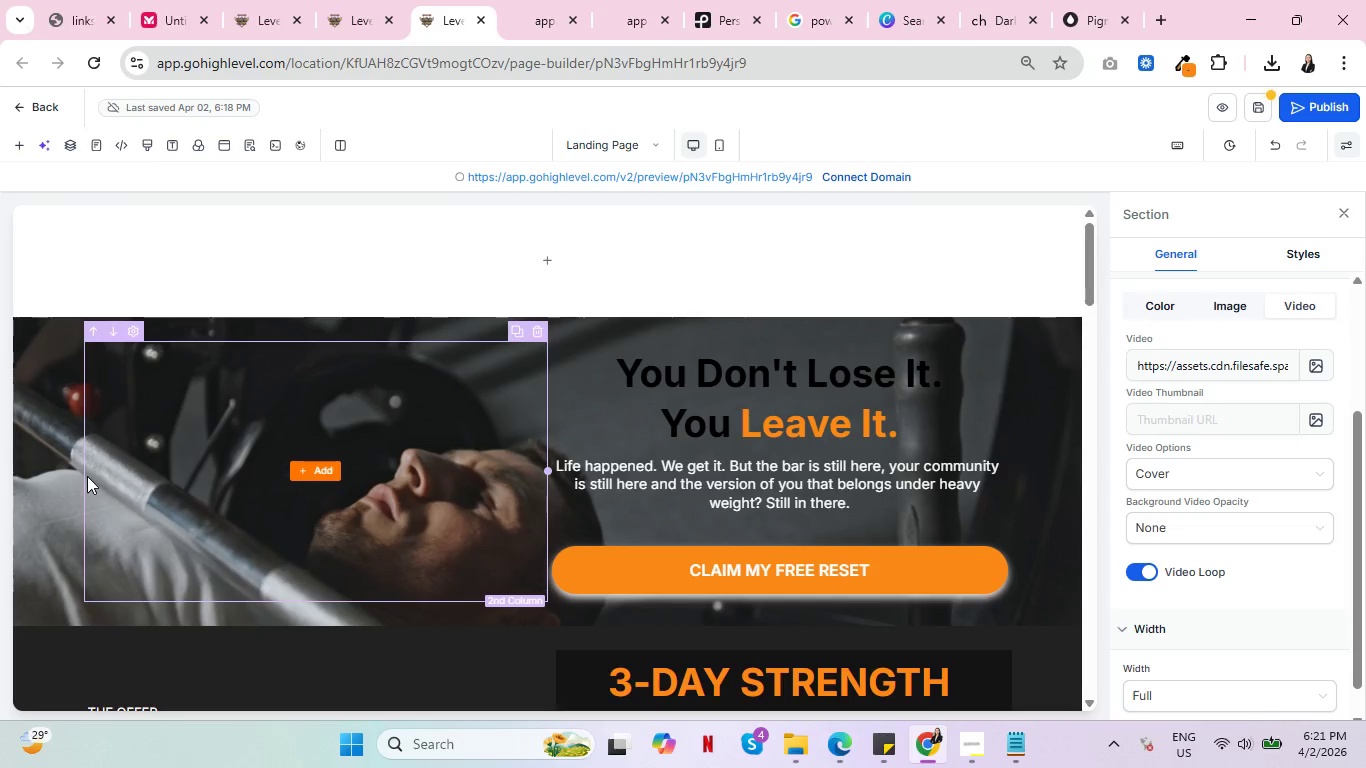 
scroll: coordinate [83, 487], scroll_direction: down, amount: 22.0
 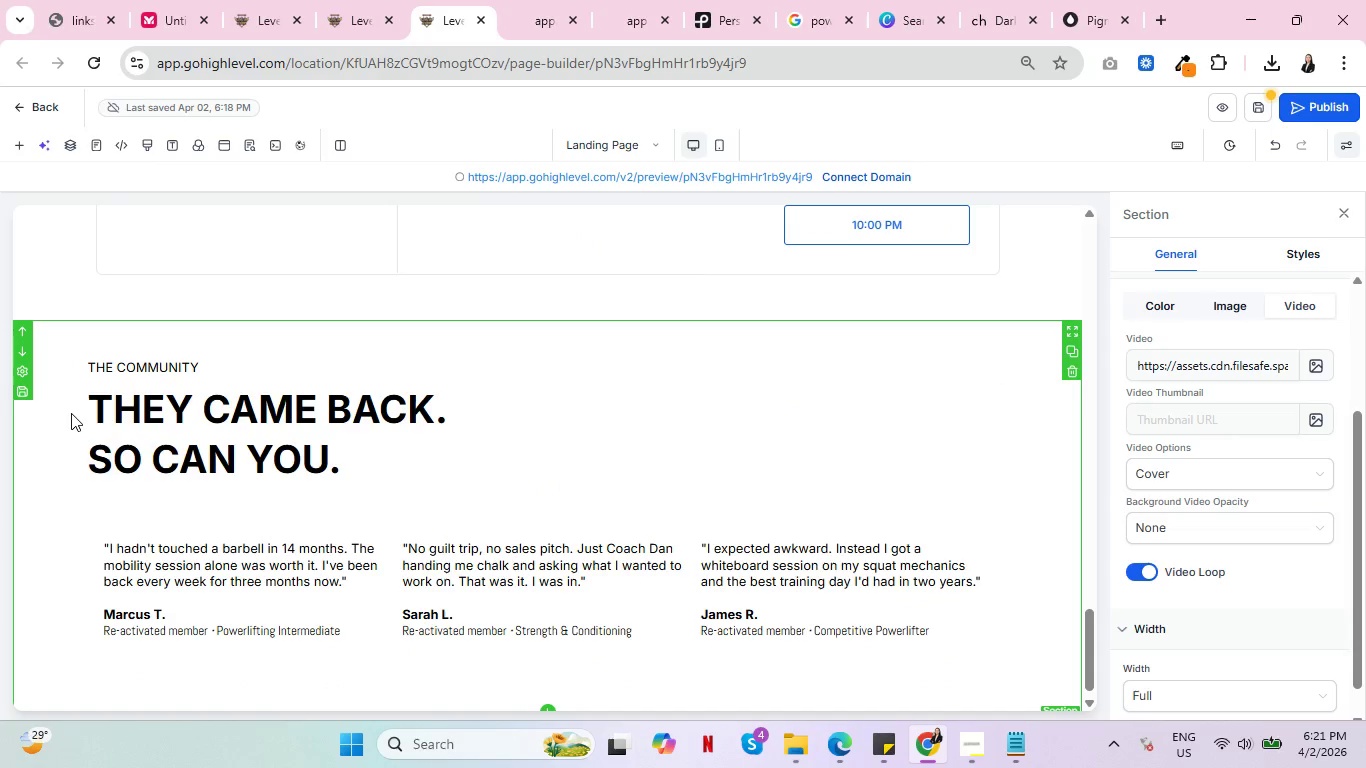 
left_click([71, 412])
 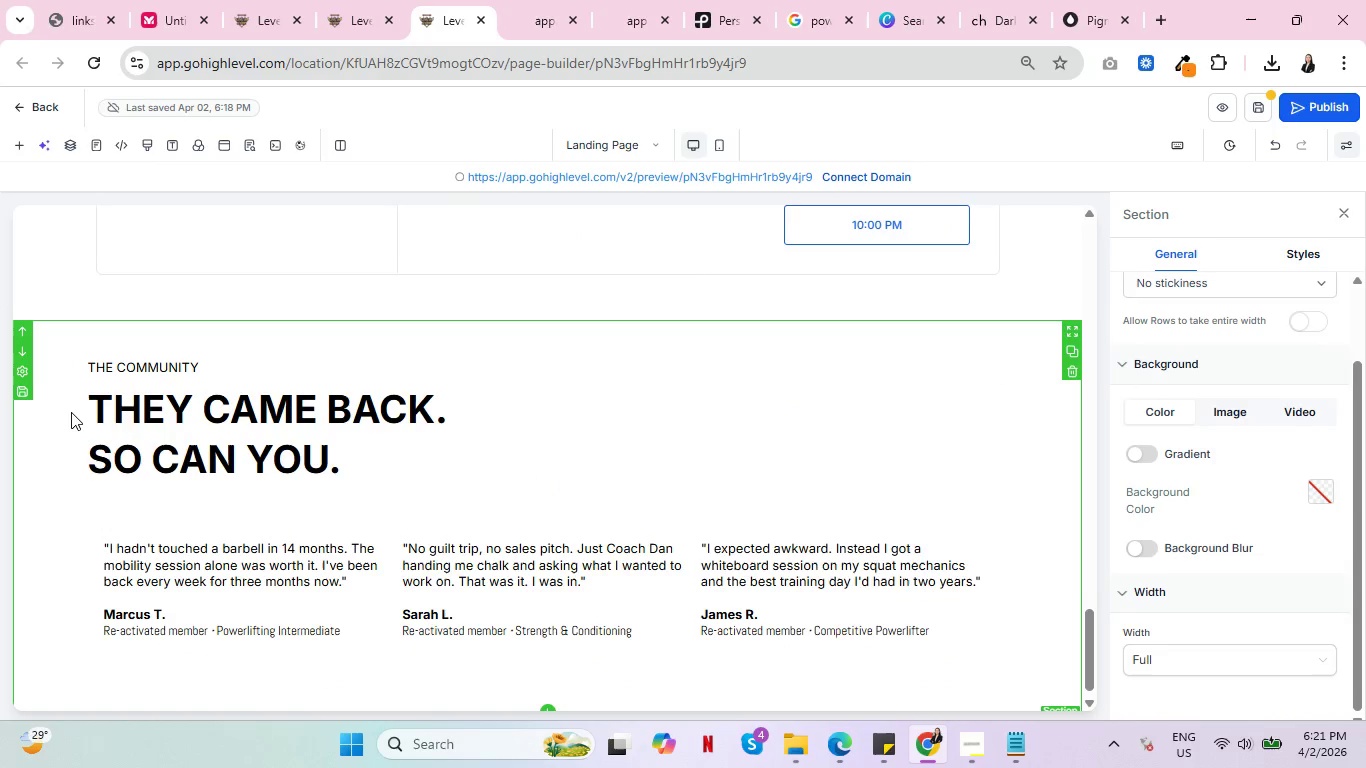 
scroll: coordinate [71, 412], scroll_direction: down, amount: 3.0
 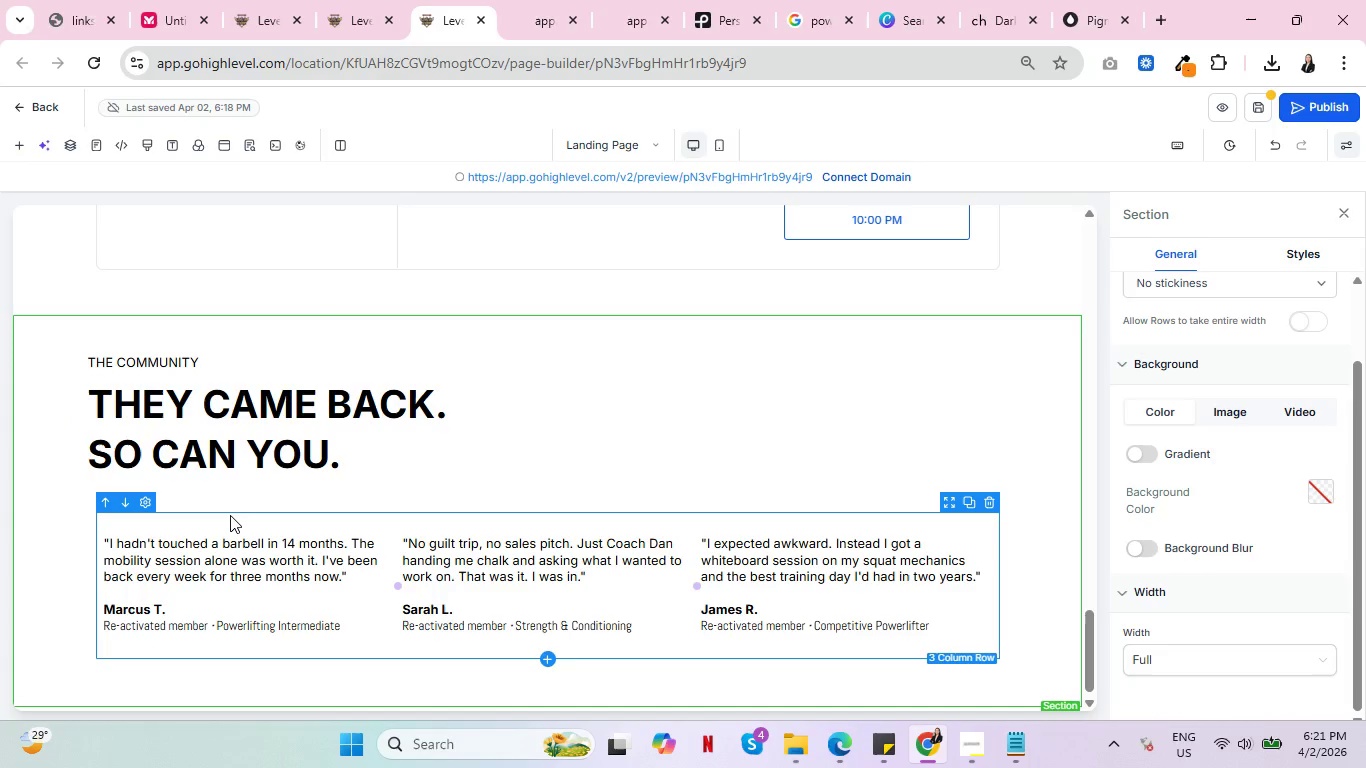 
left_click([229, 524])
 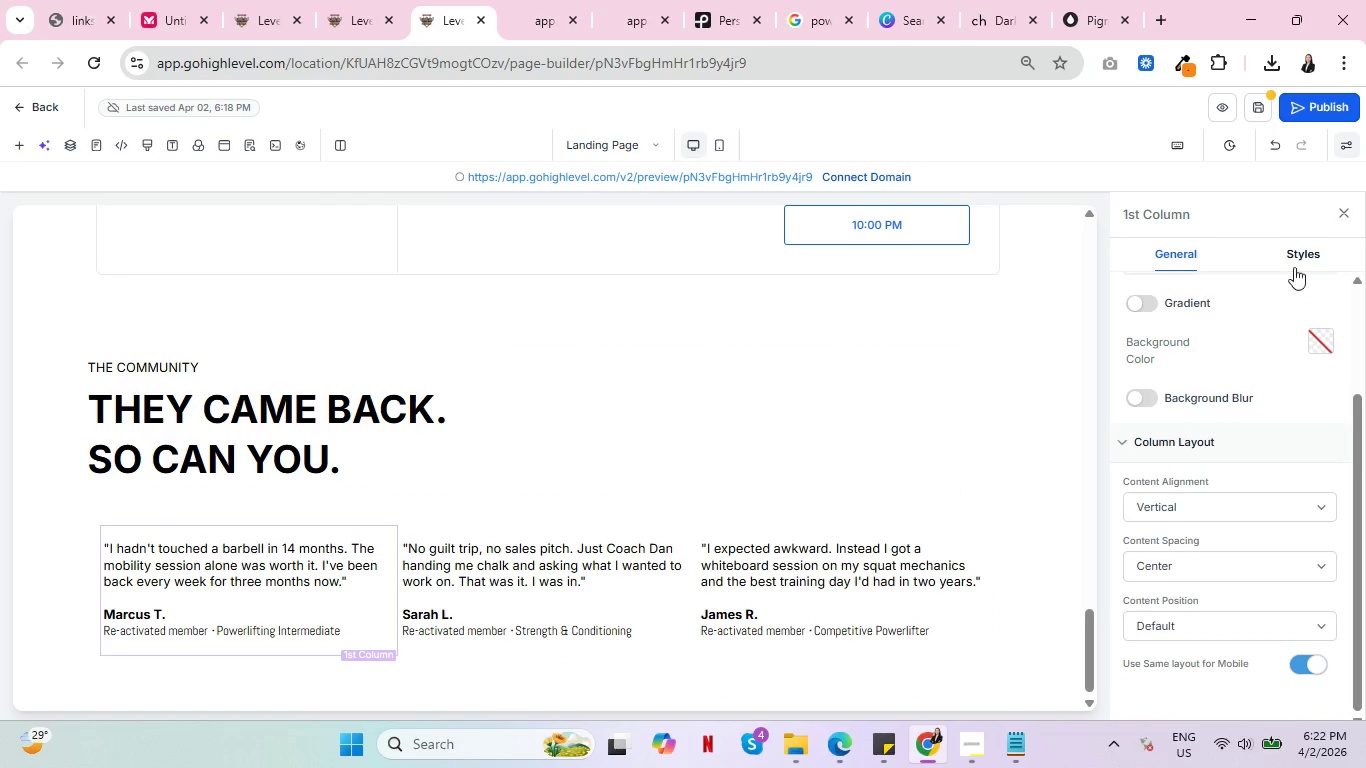 
left_click([1303, 256])
 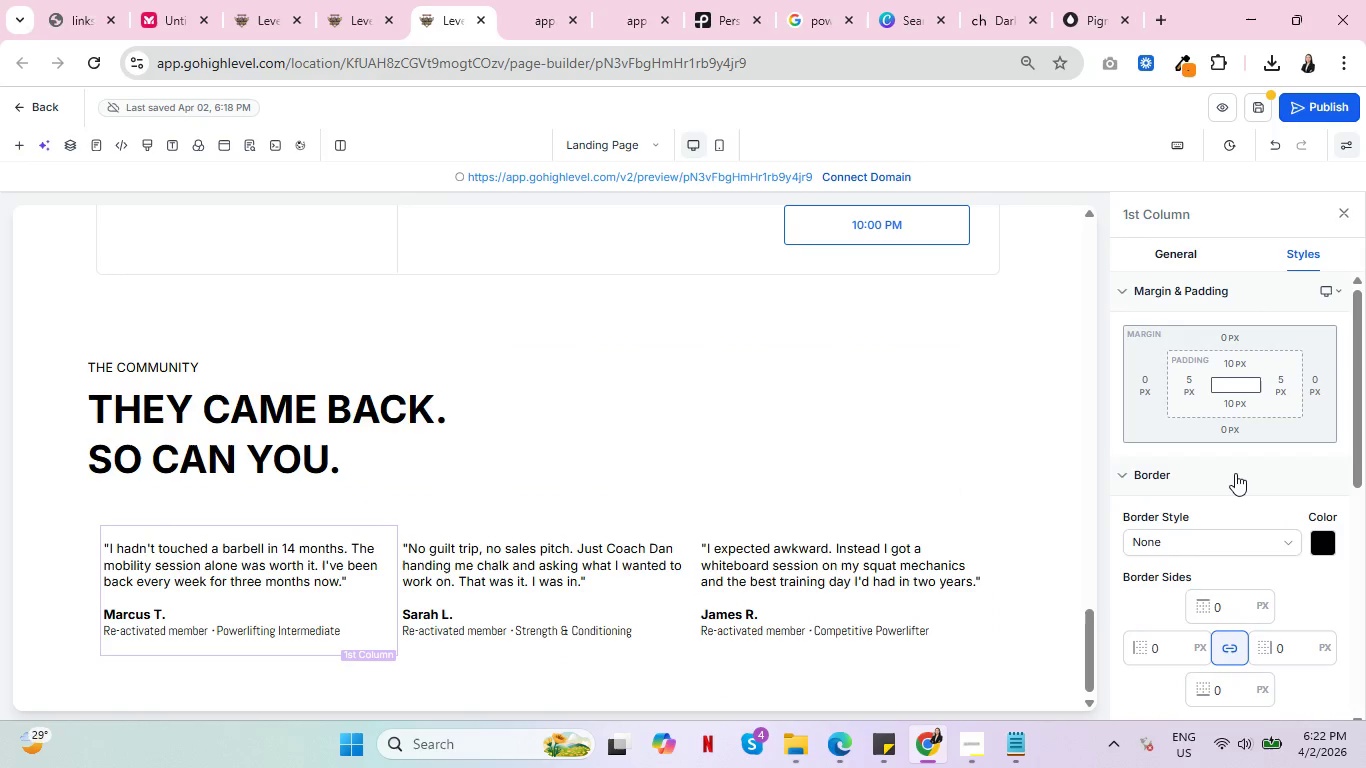 
scroll: coordinate [1254, 462], scroll_direction: down, amount: 5.0
 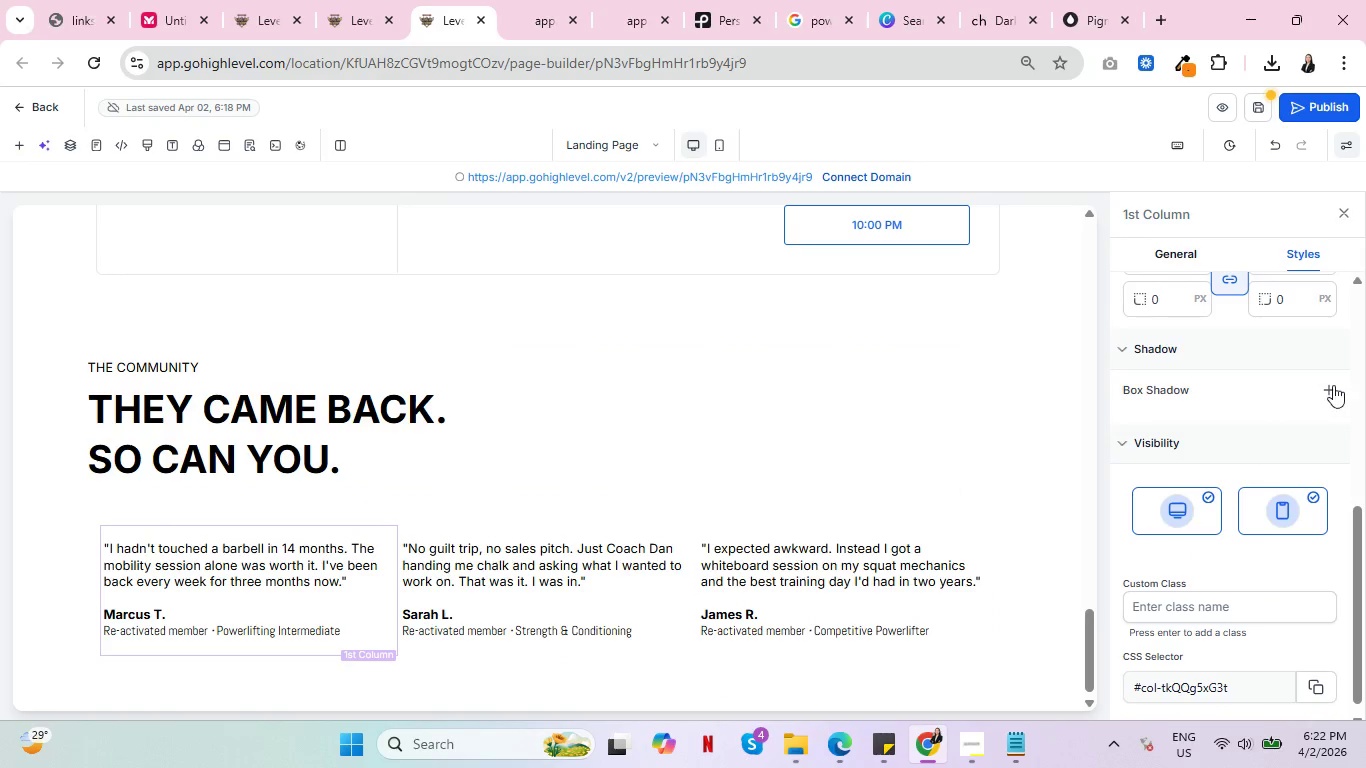 
left_click([1333, 385])
 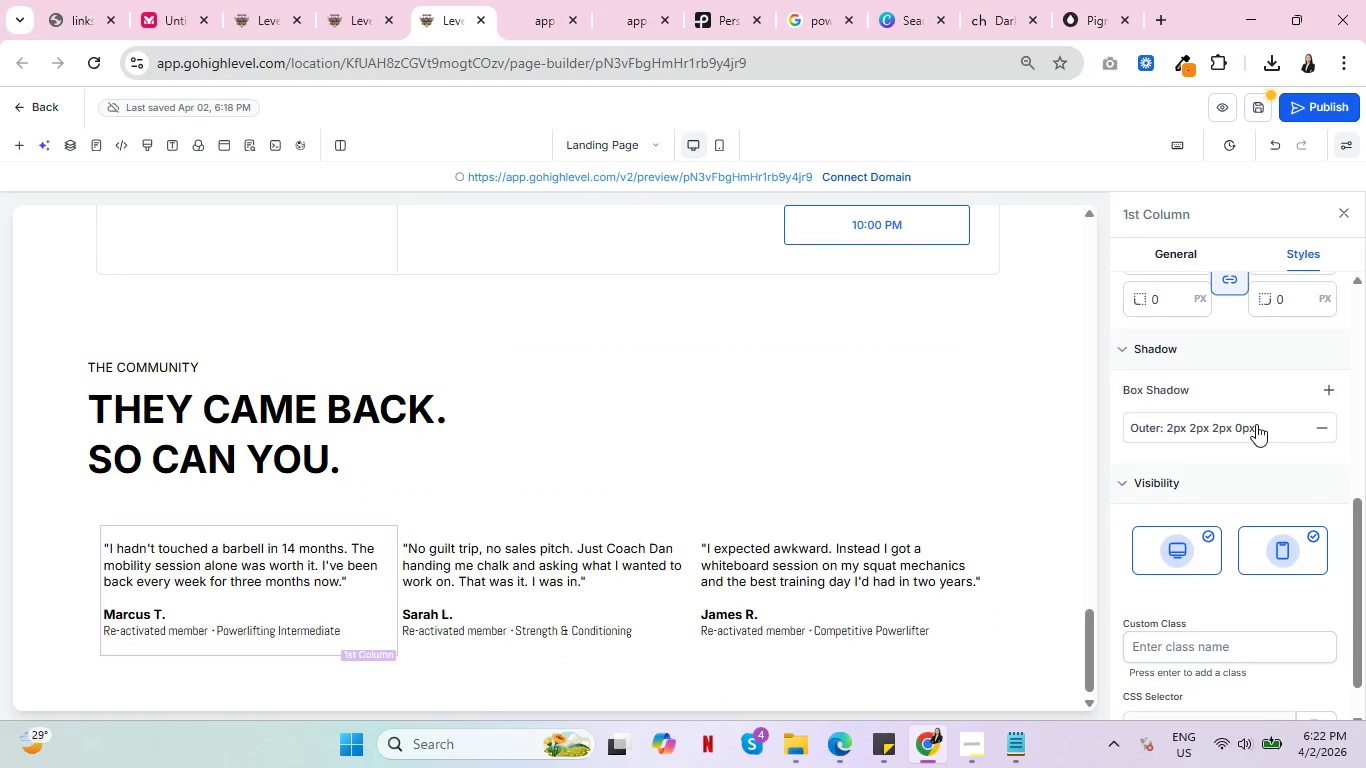 
left_click([1256, 424])
 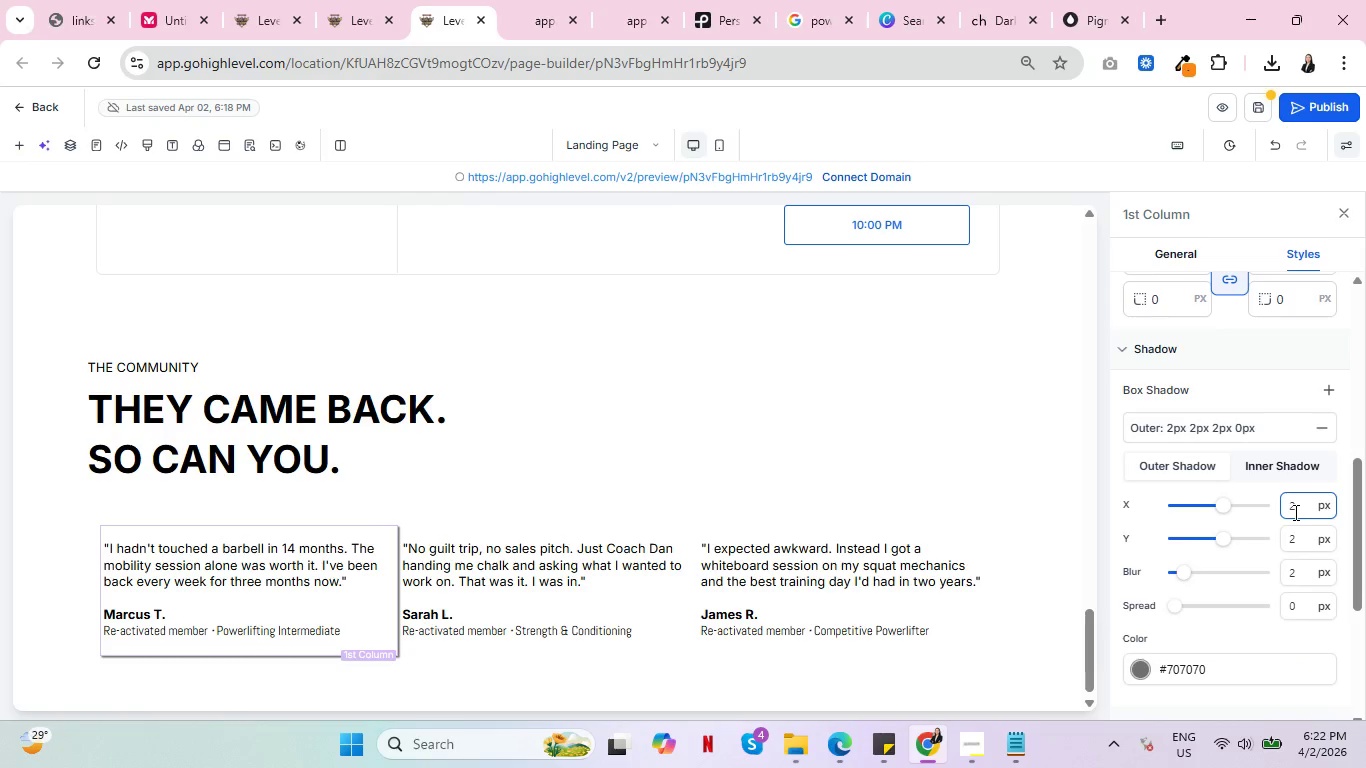 
left_click_drag(start_coordinate=[1294, 512], to_coordinate=[1280, 507])
 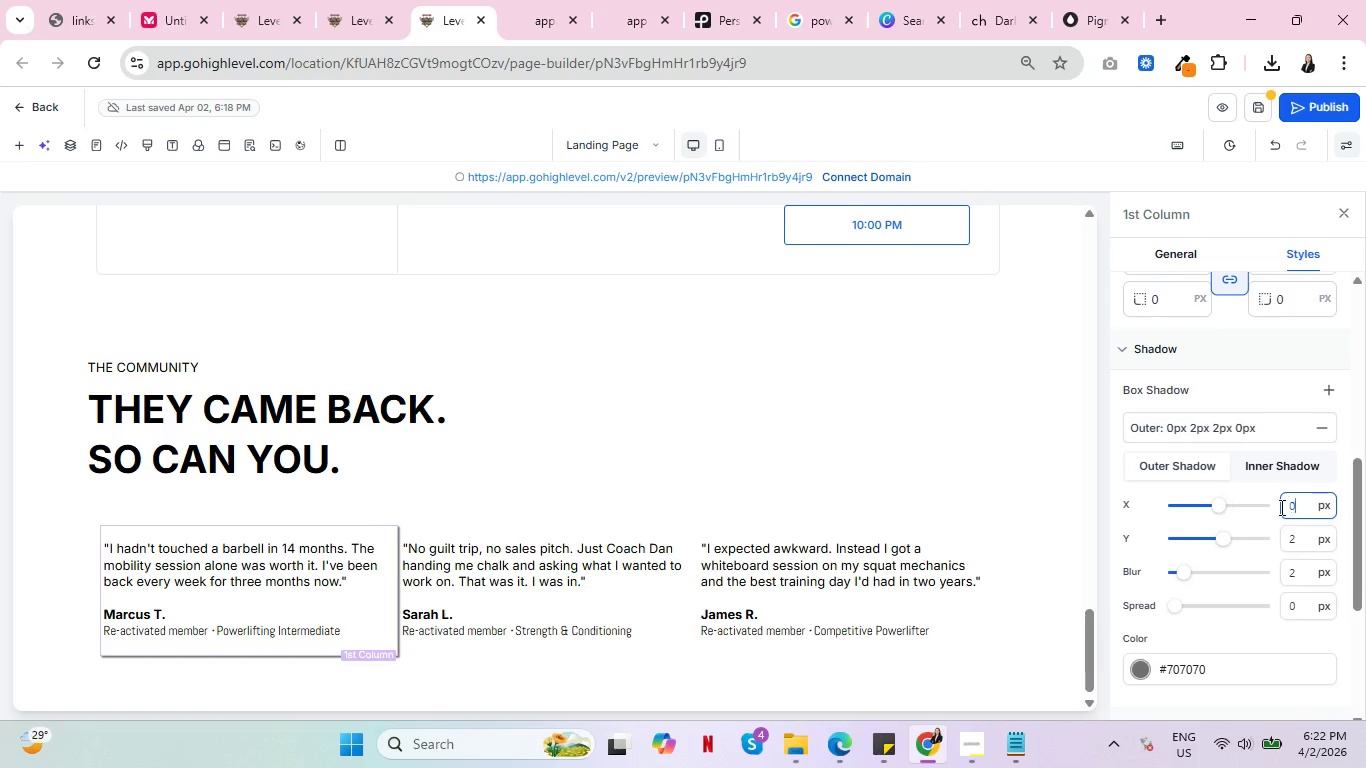 
key(0)
 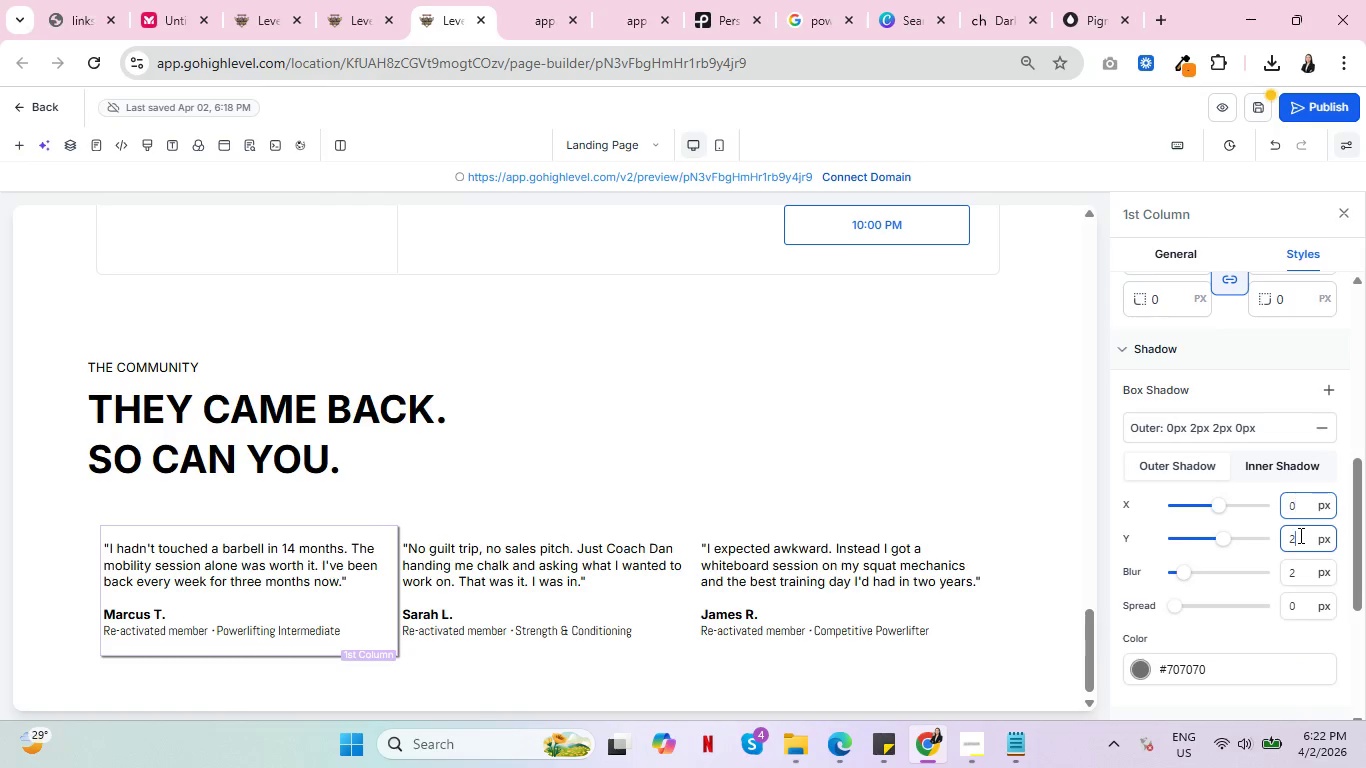 
left_click_drag(start_coordinate=[1299, 535], to_coordinate=[1280, 534])
 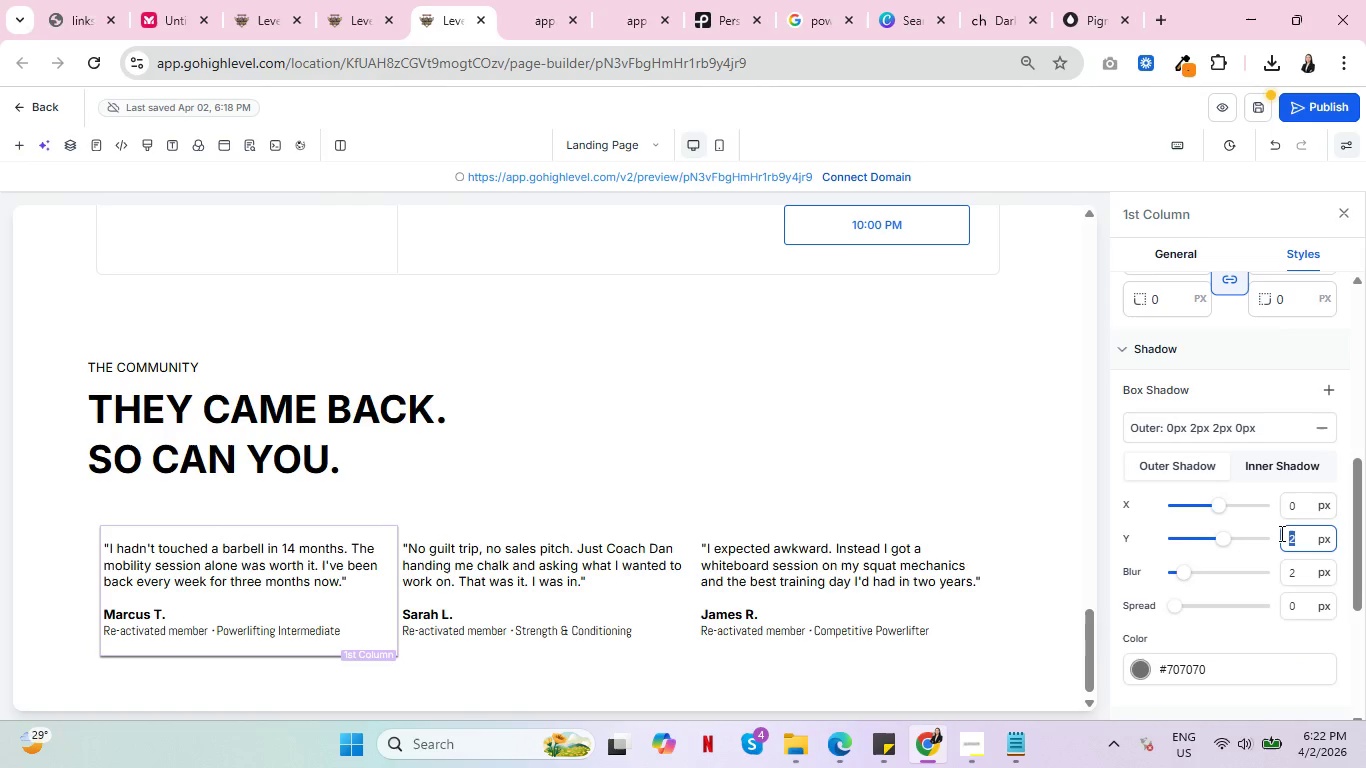 
type(10)
 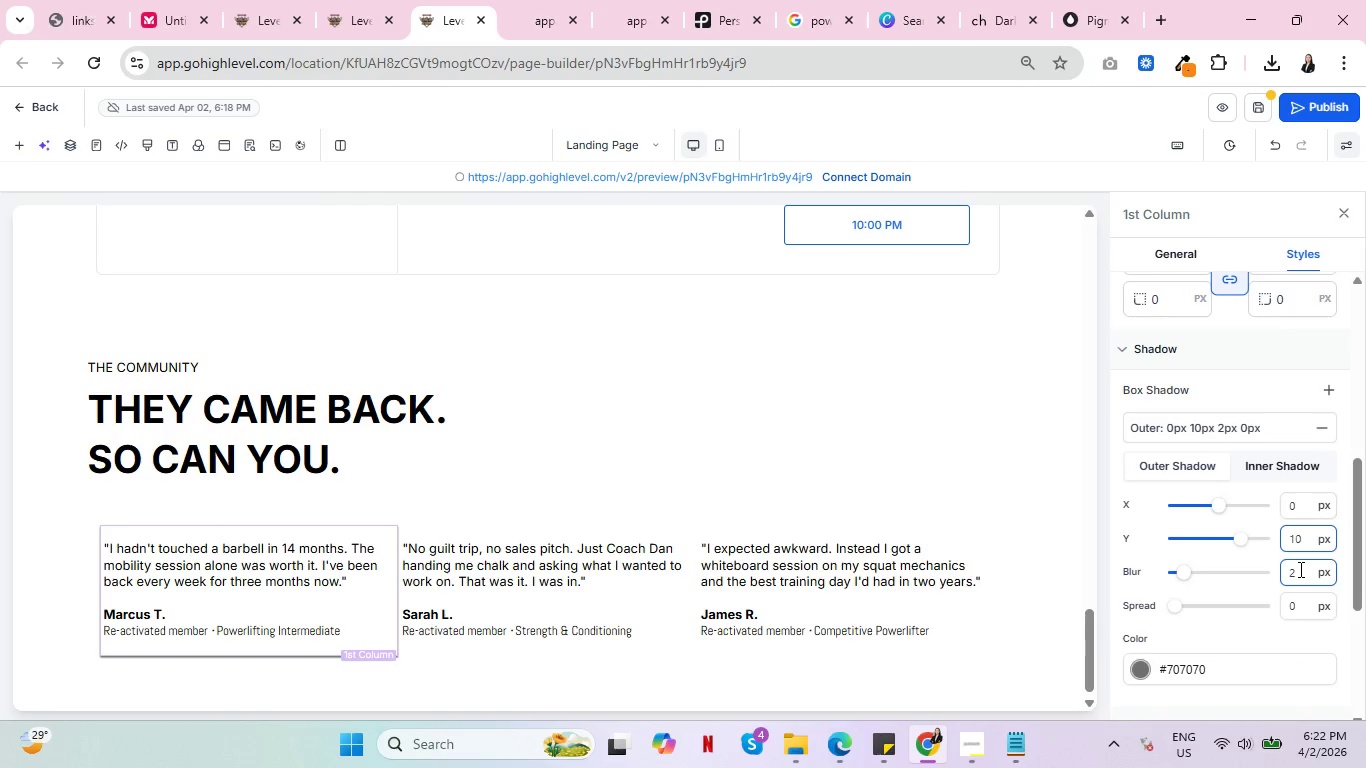 
left_click_drag(start_coordinate=[1299, 569], to_coordinate=[1285, 571])
 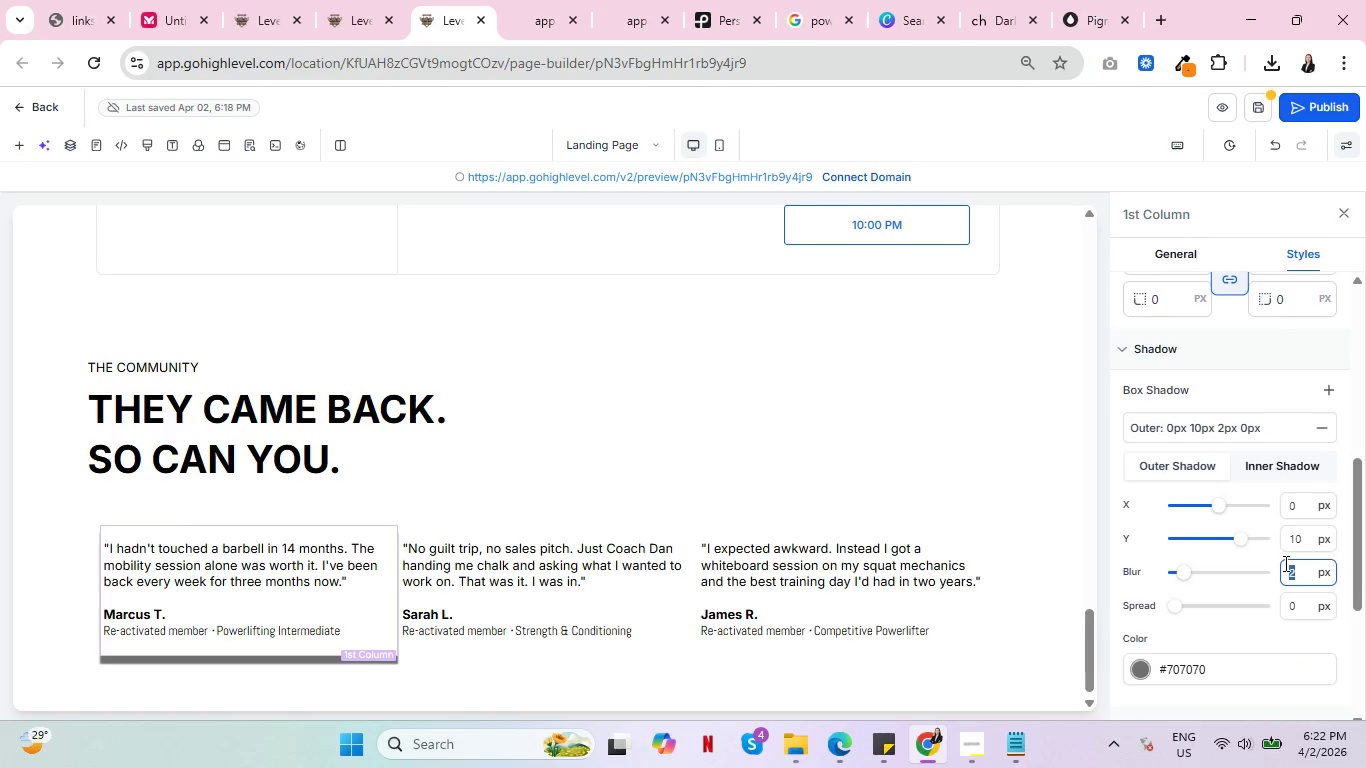 
type(40)
 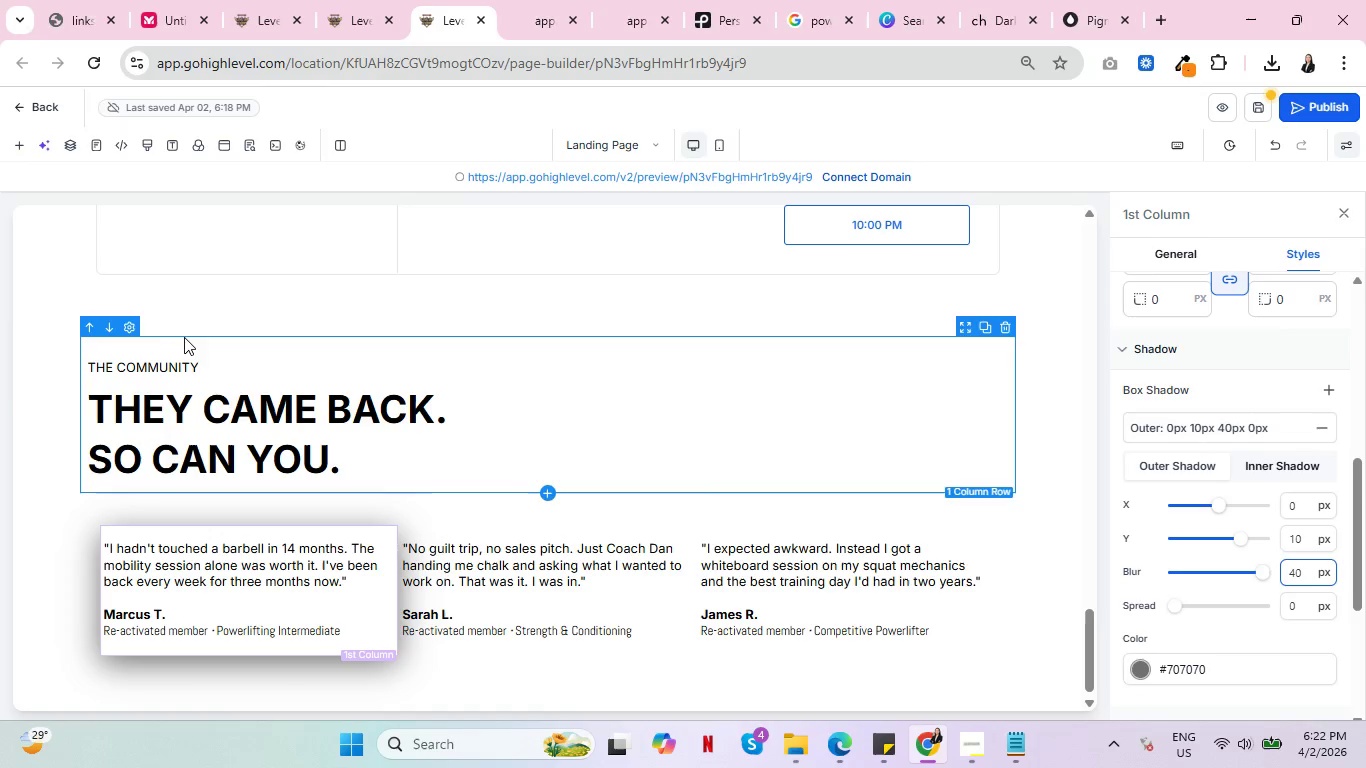 
wait(6.67)
 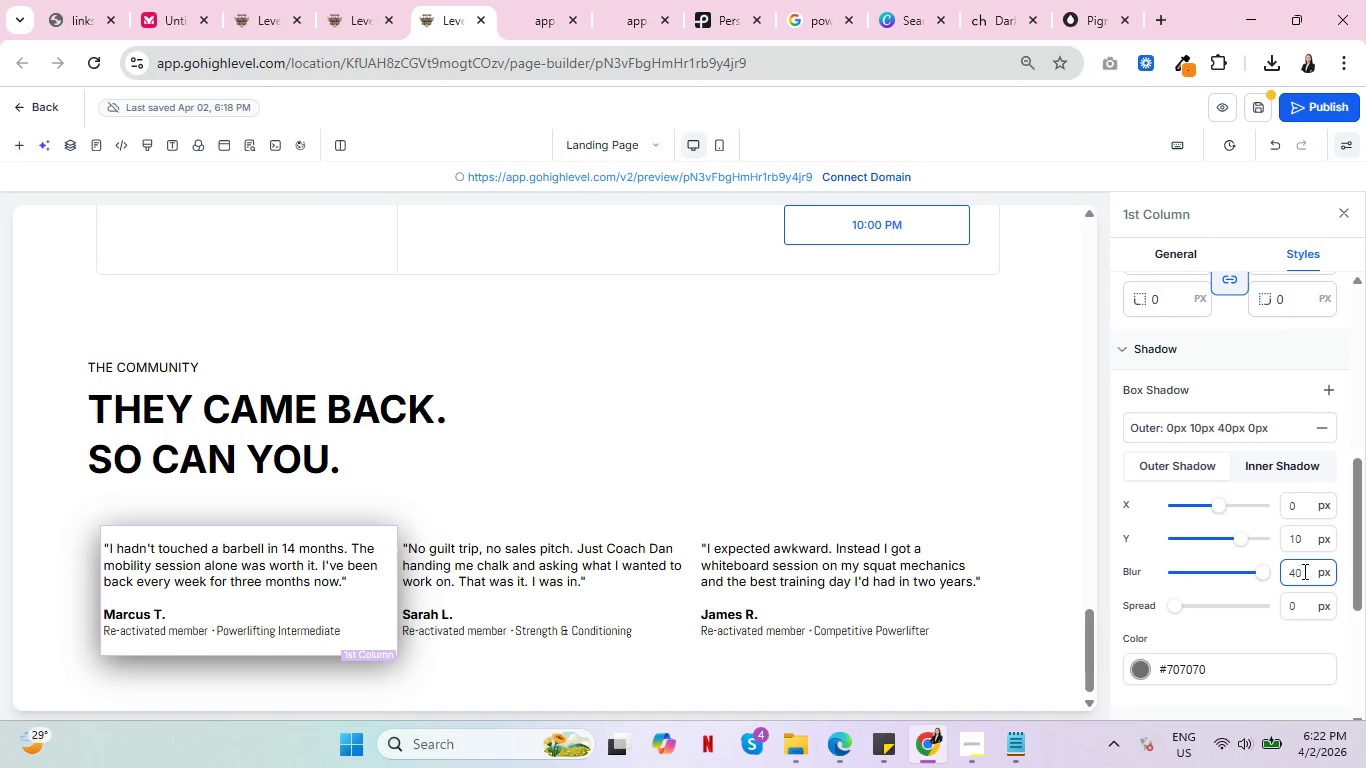 
left_click([41, 328])
 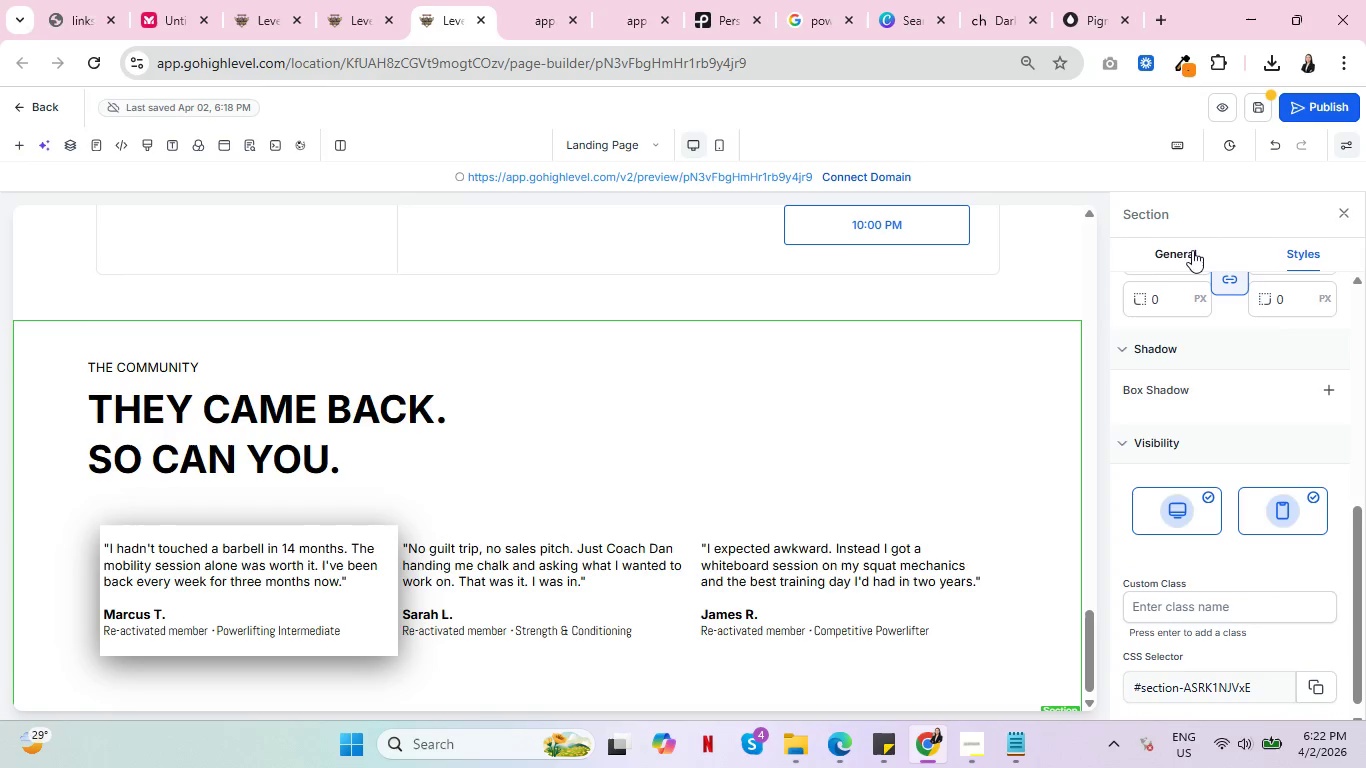 
left_click([1184, 245])
 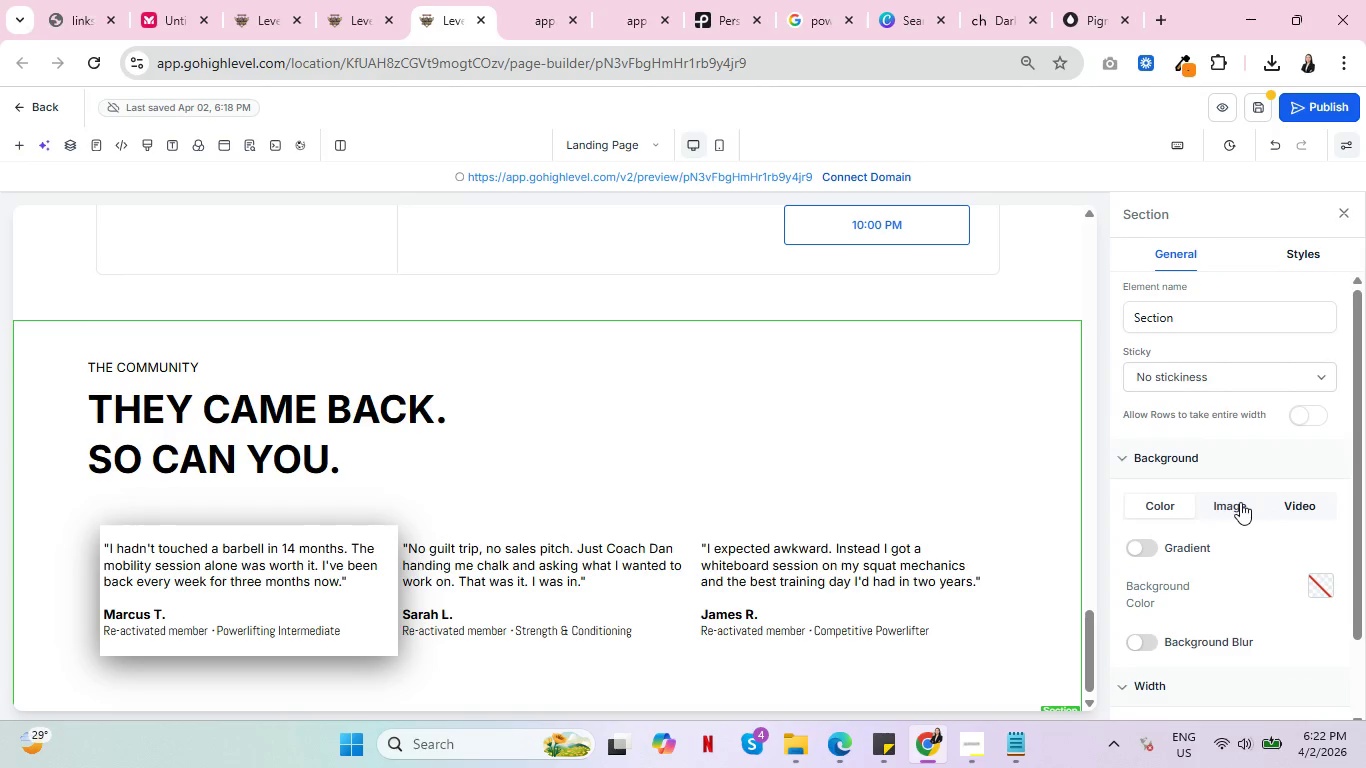 
left_click([1315, 581])
 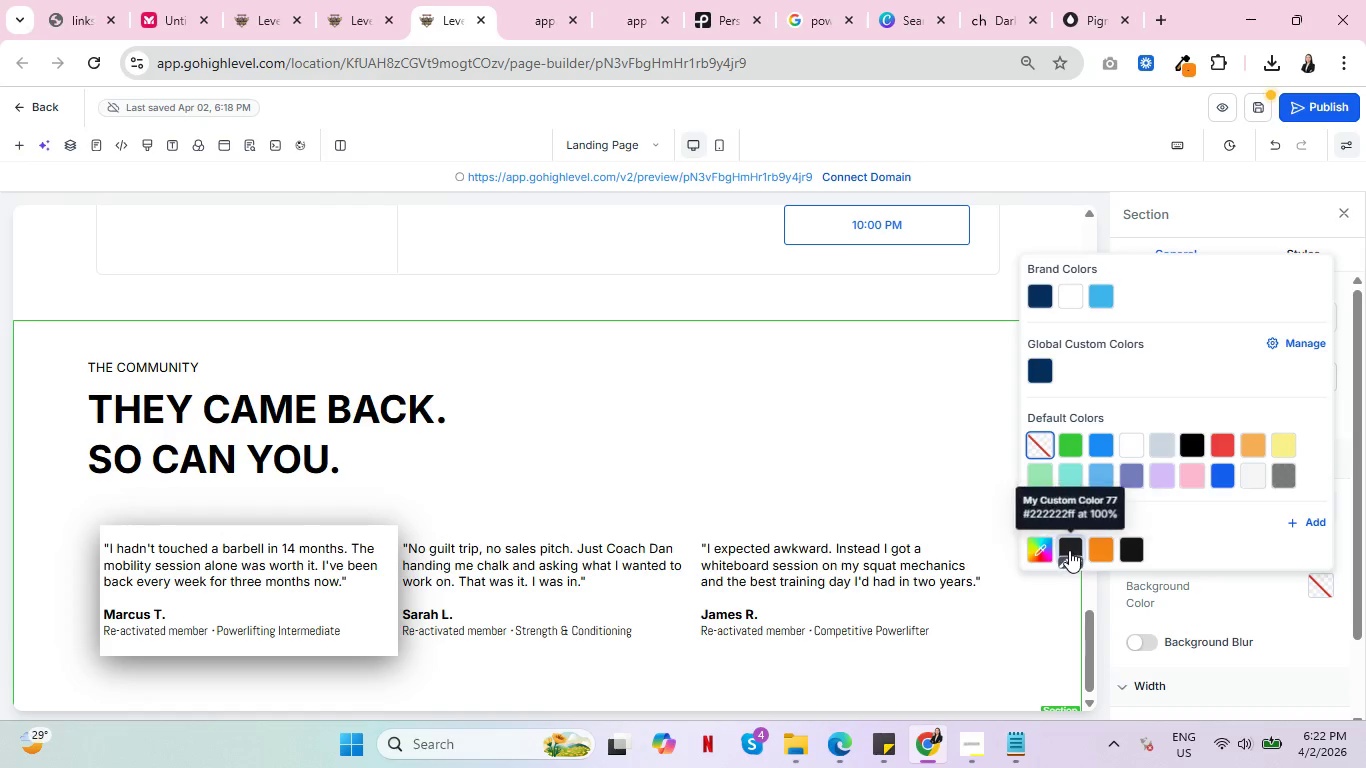 
left_click([1070, 545])
 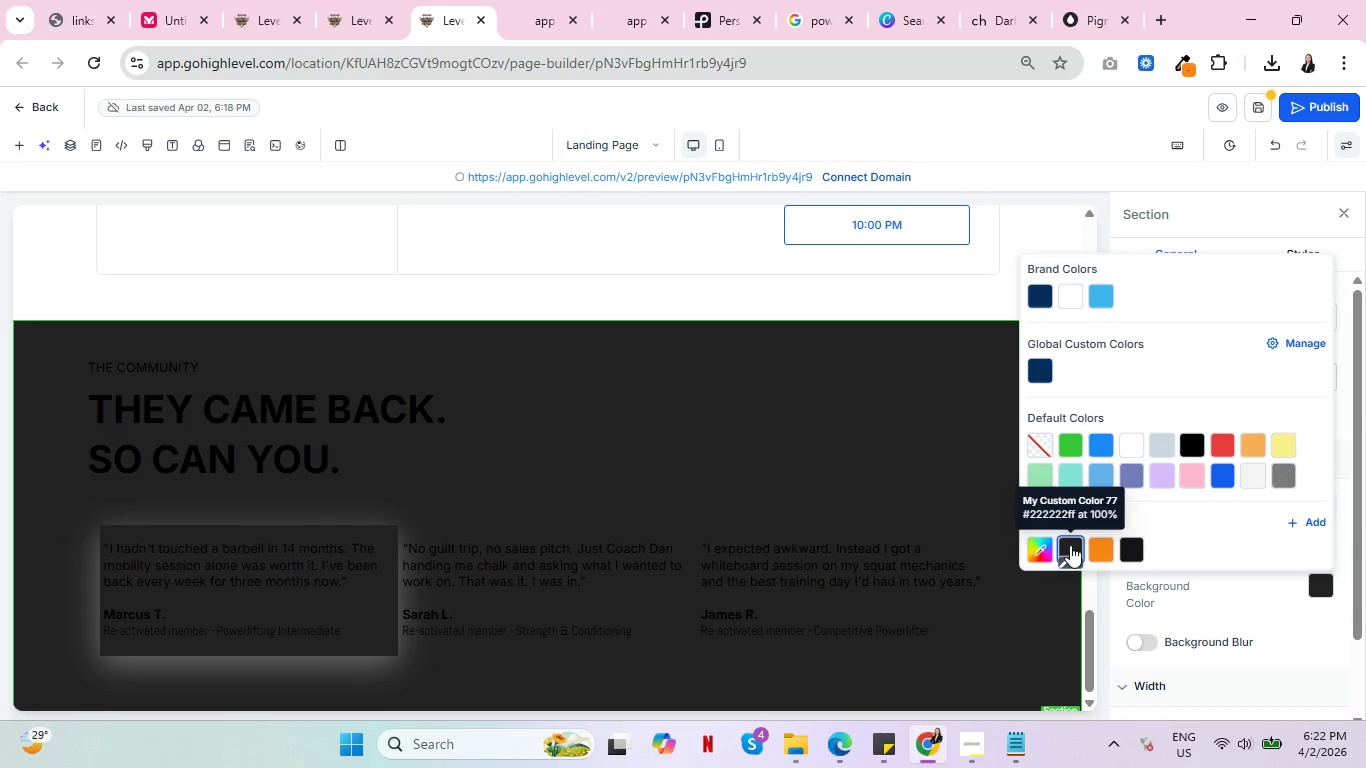 
scroll: coordinate [606, 471], scroll_direction: up, amount: 16.0
 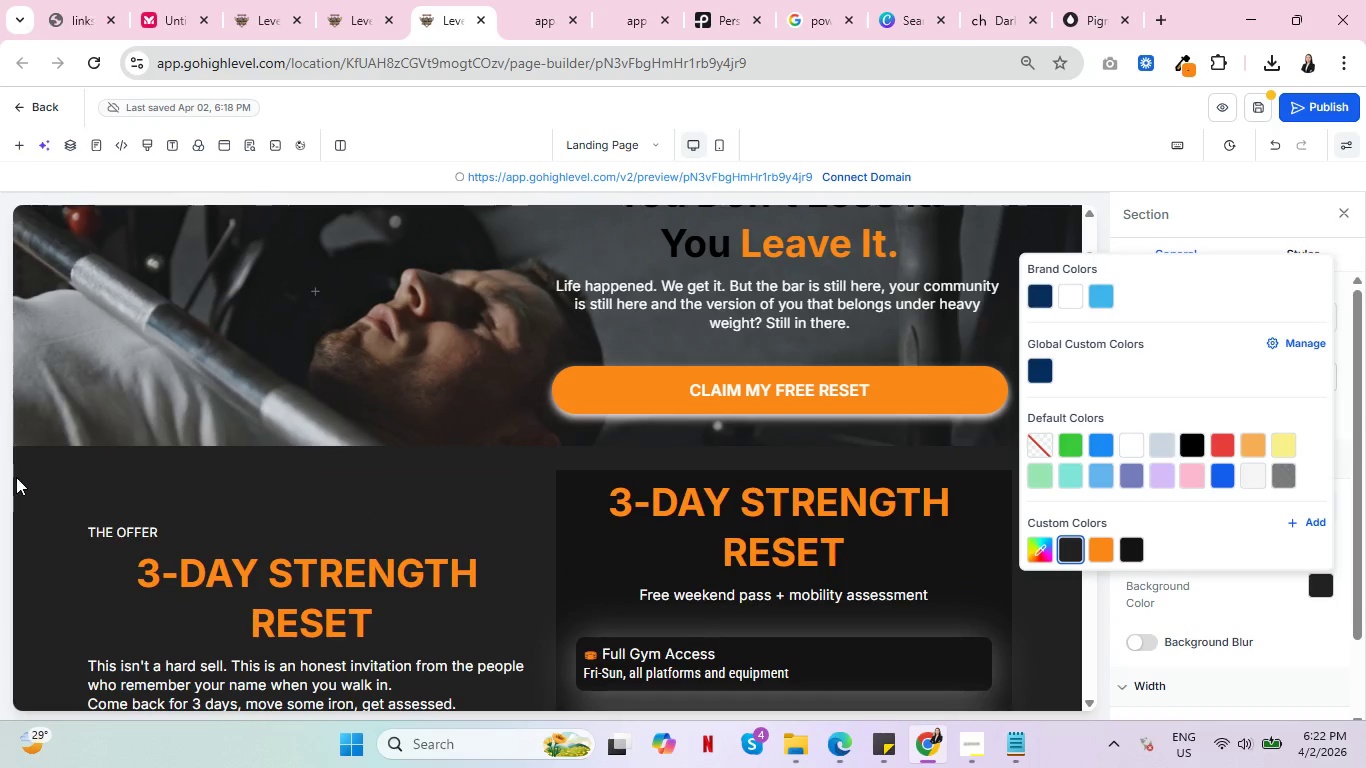 
left_click([49, 473])
 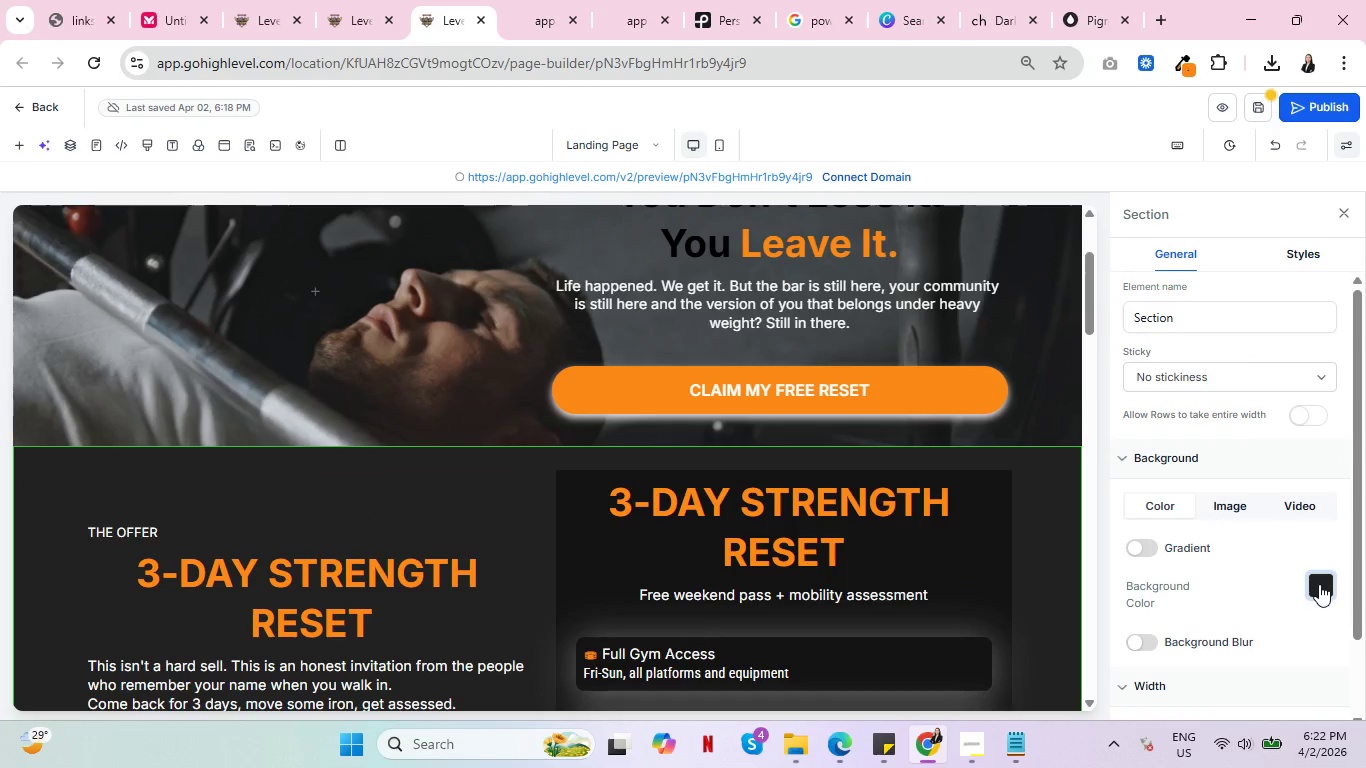 
left_click([1319, 584])
 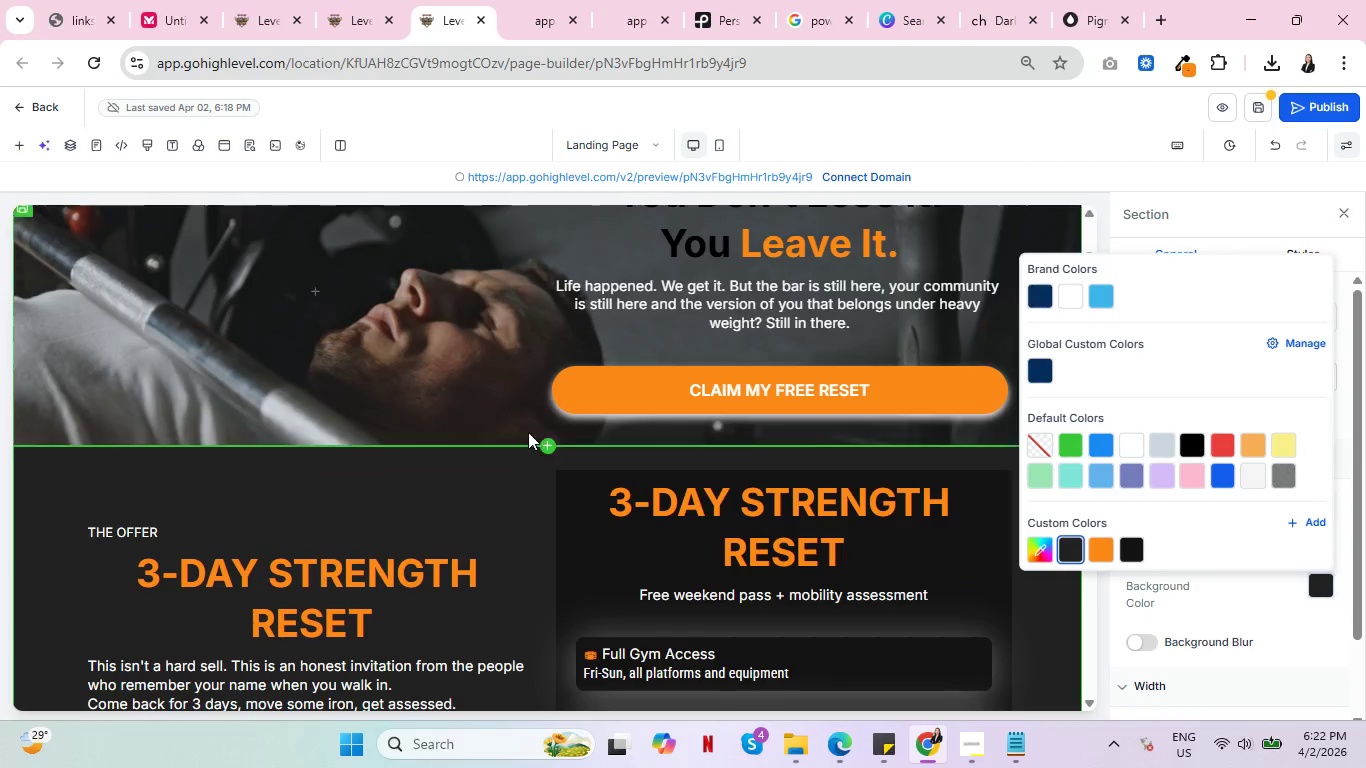 
scroll: coordinate [442, 442], scroll_direction: down, amount: 26.0
 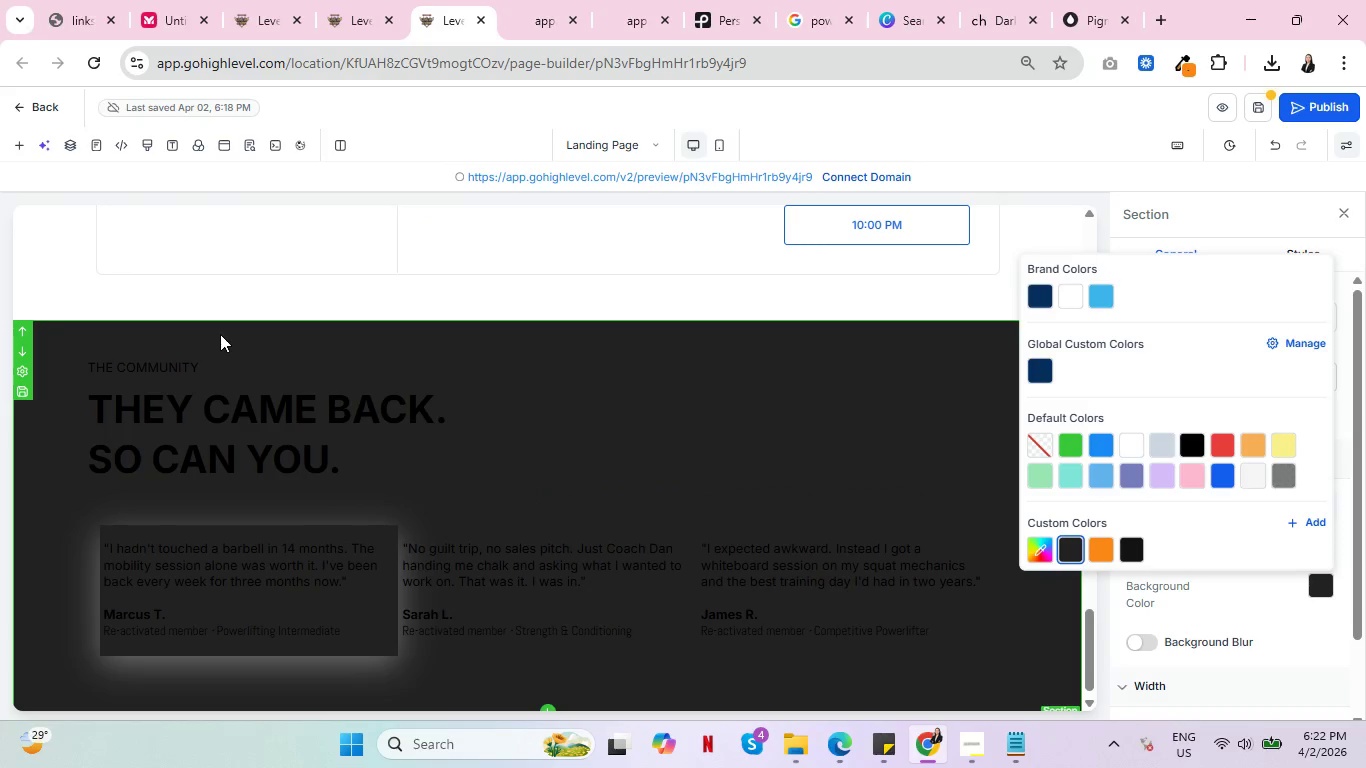 
left_click([220, 334])
 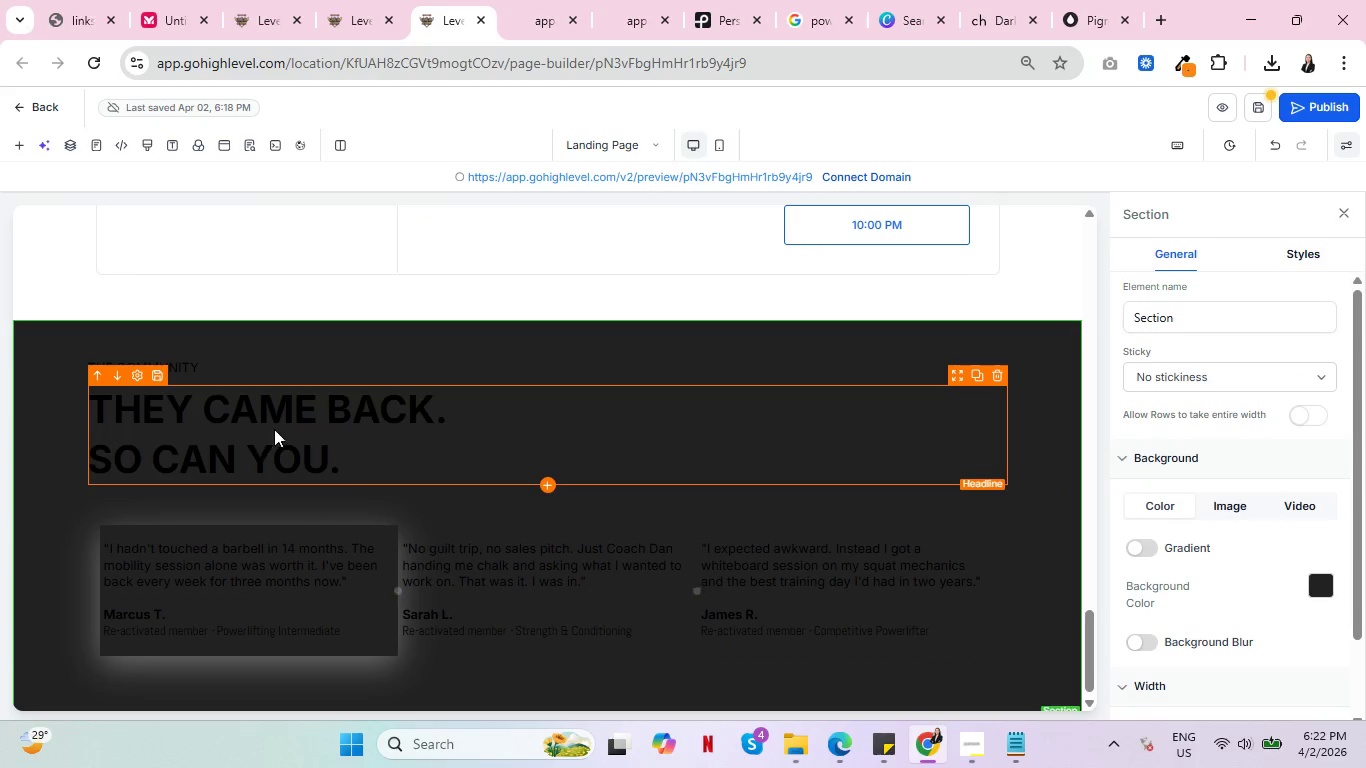 
wait(8.31)
 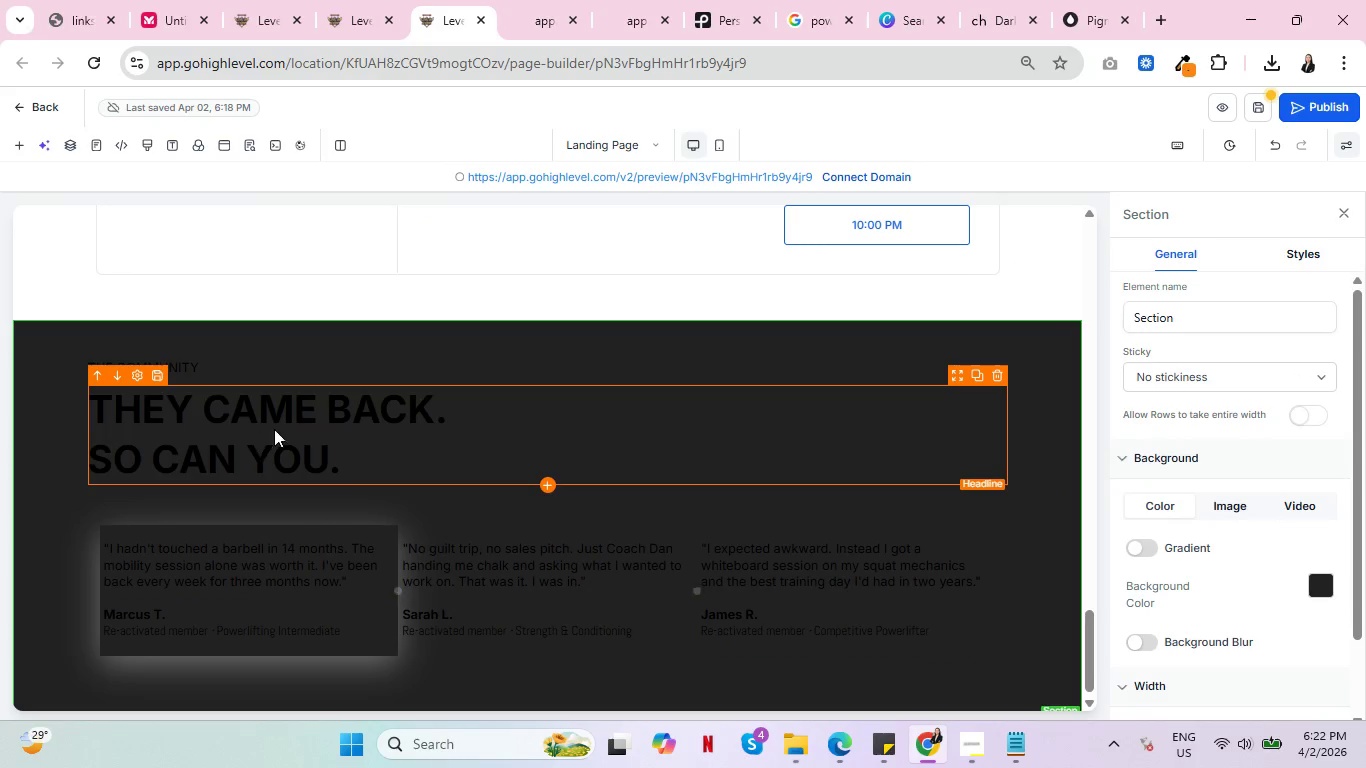 
left_click([270, 531])
 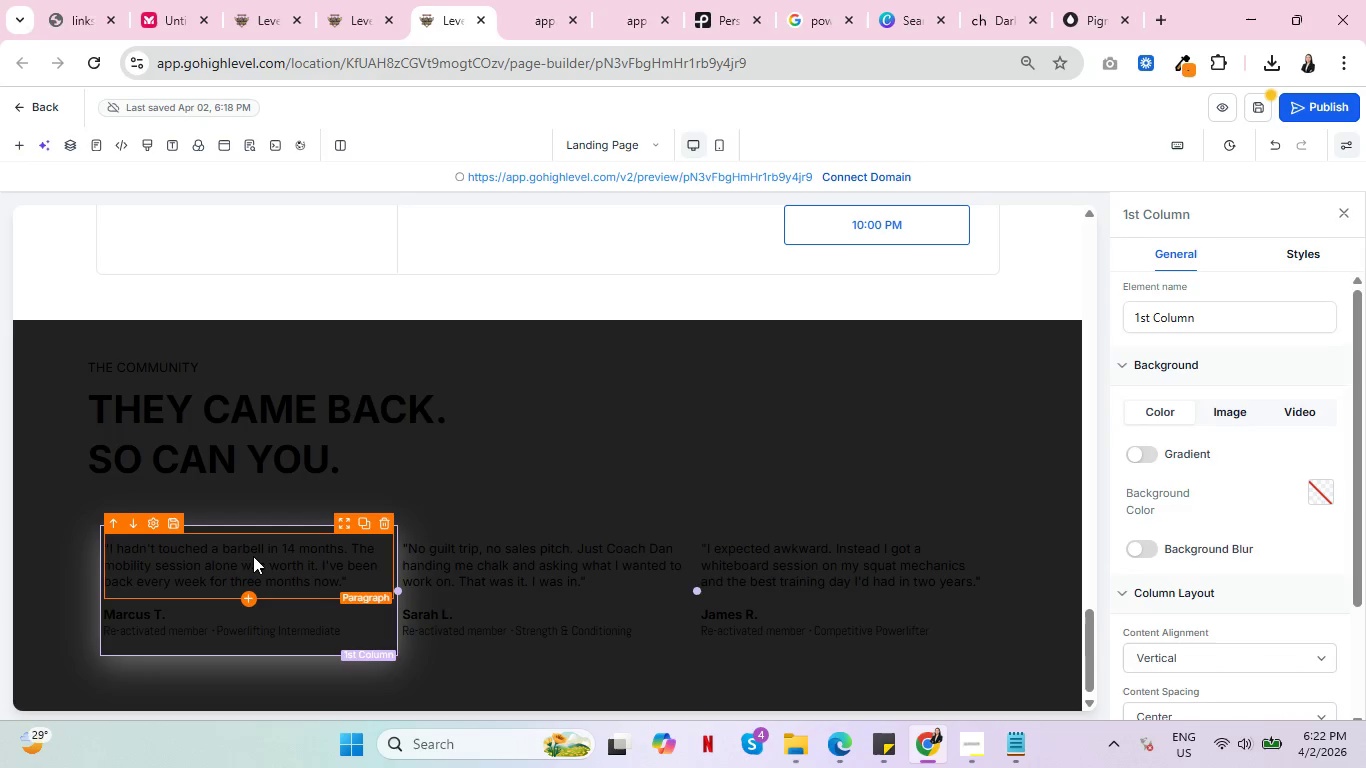 
left_click([253, 556])
 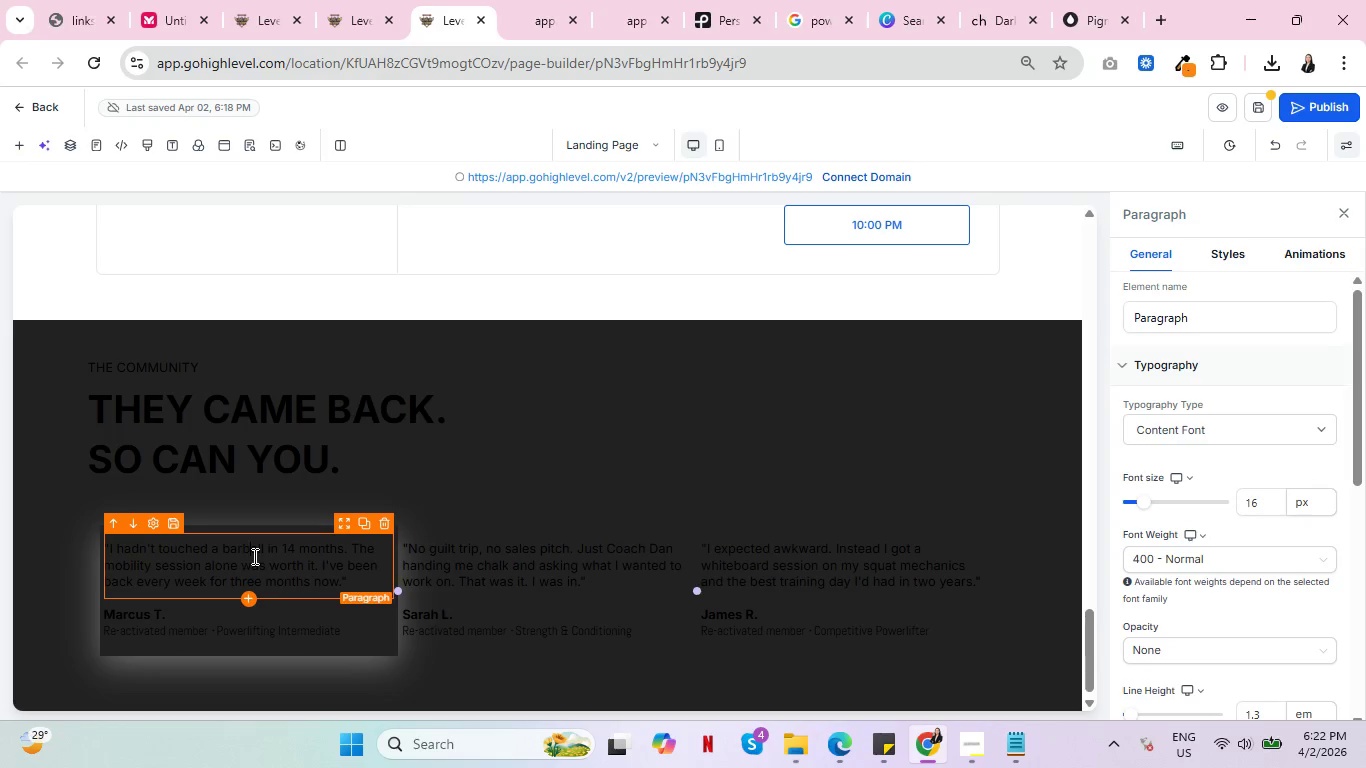 
hold_key(key=ControlLeft, duration=0.59)
 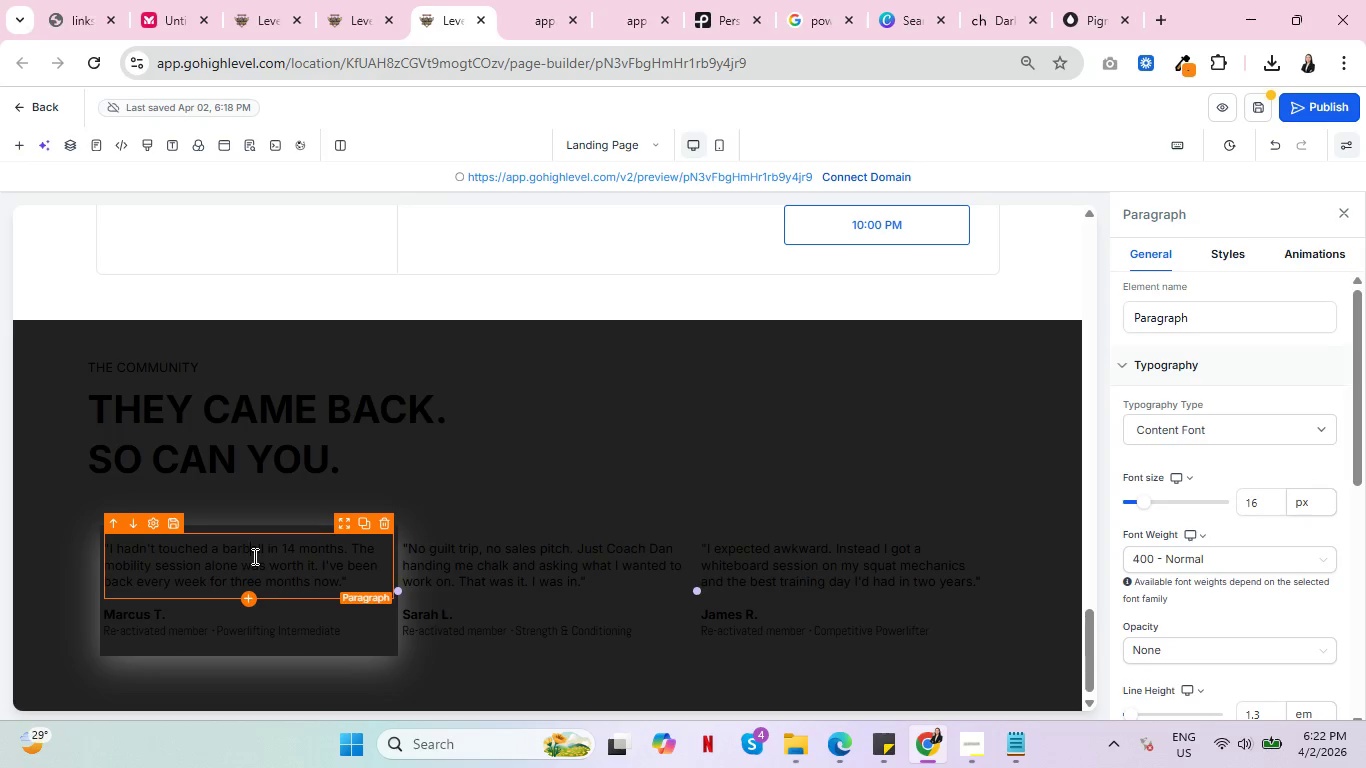 
key(Control+A)
 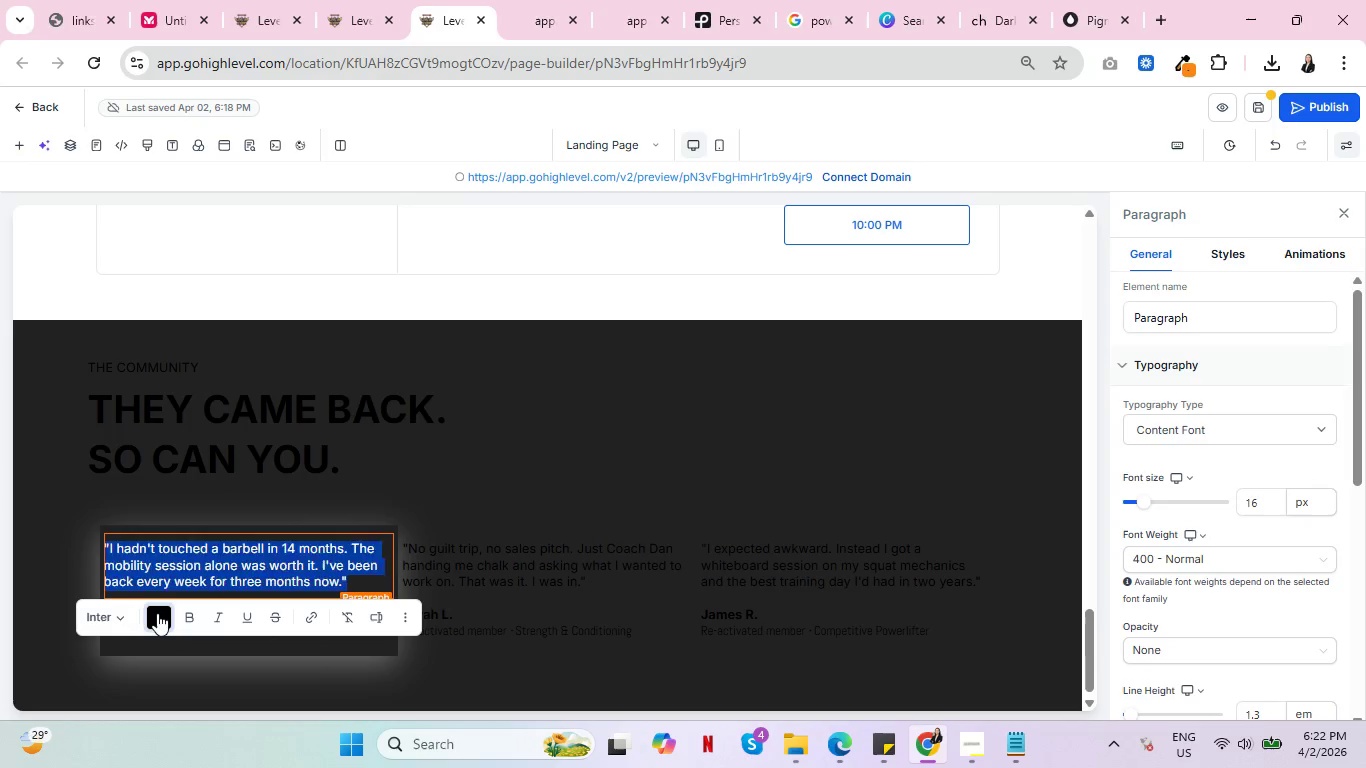 
left_click([157, 613])
 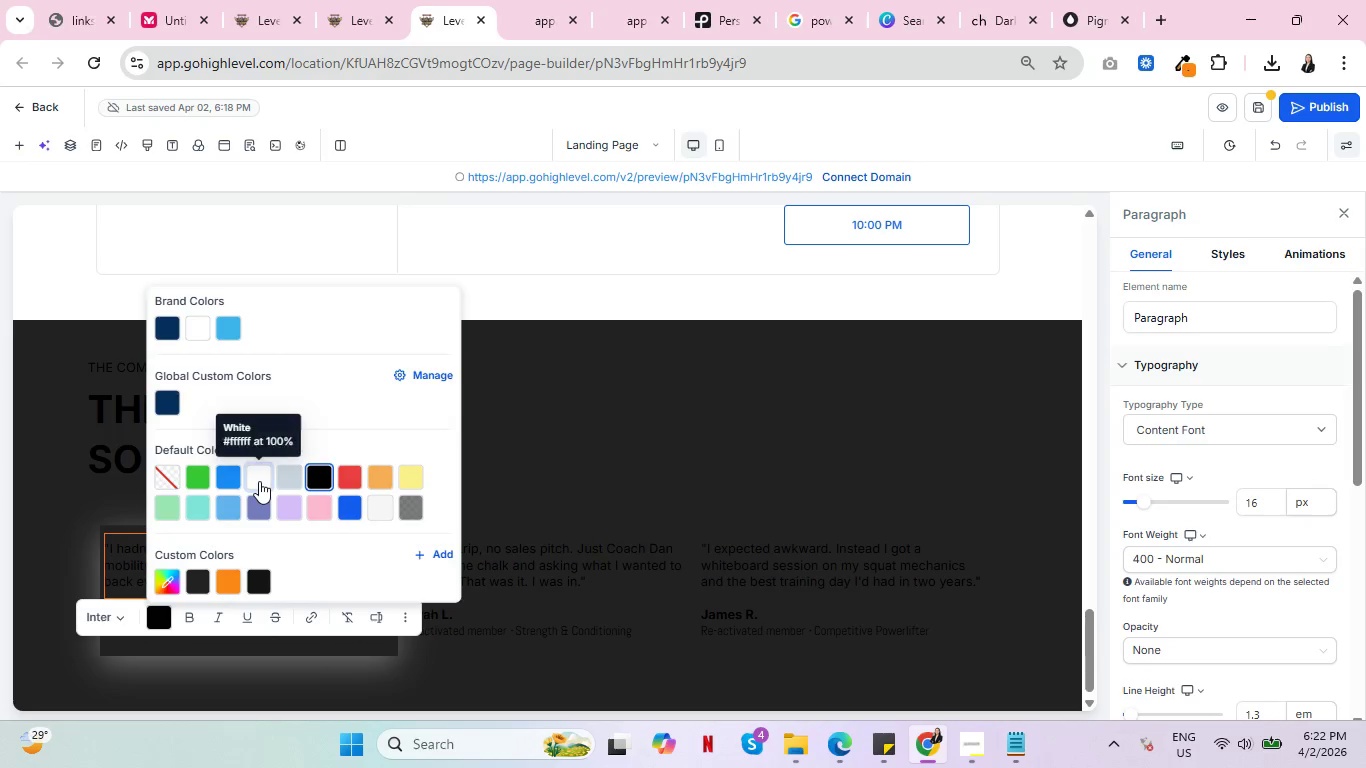 
left_click([259, 481])
 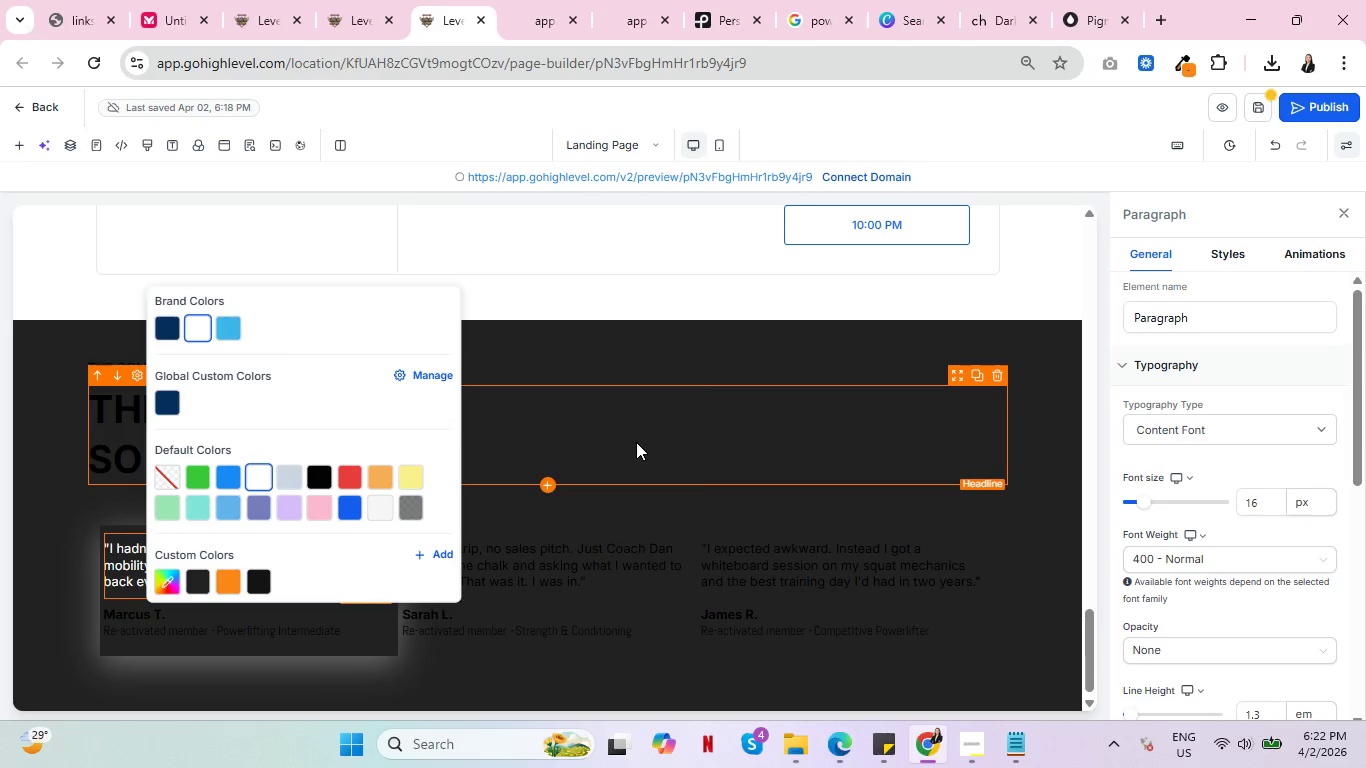 
left_click([636, 442])
 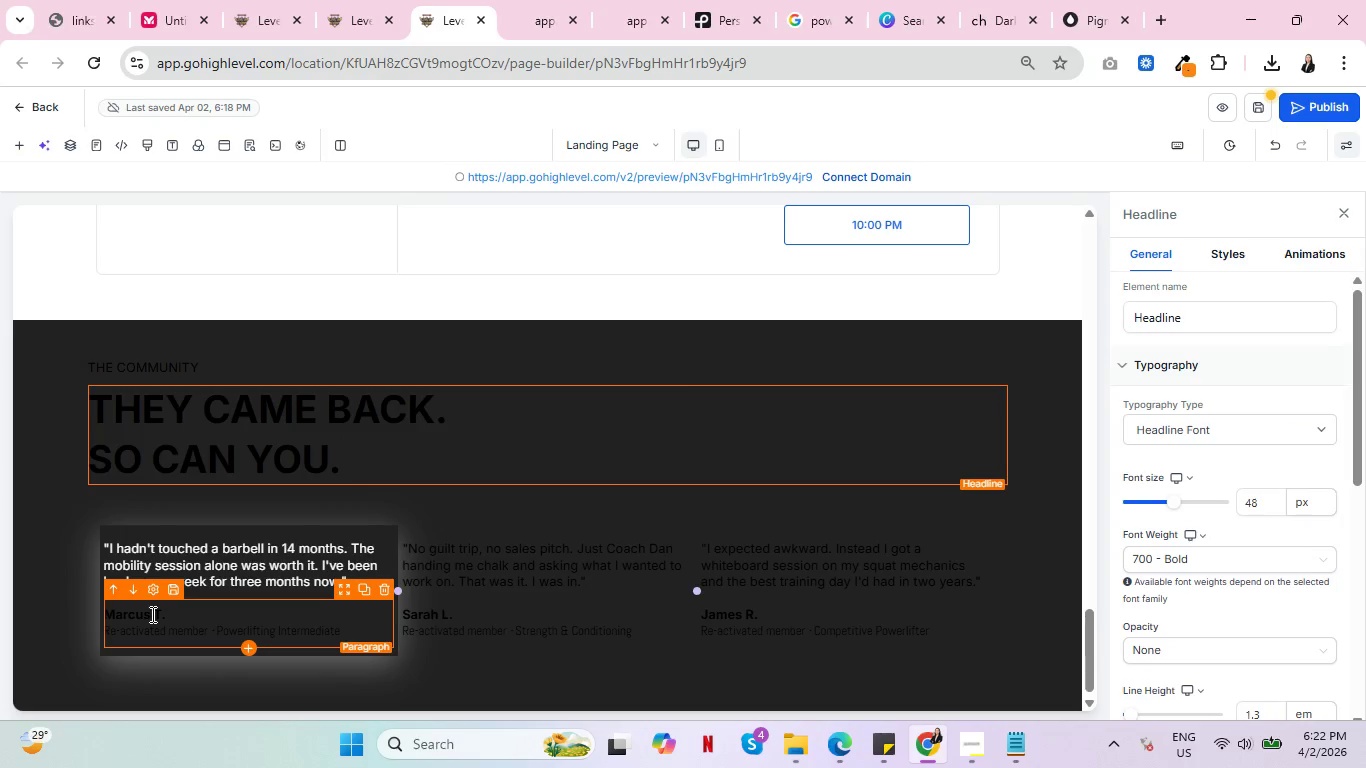 
left_click([151, 614])
 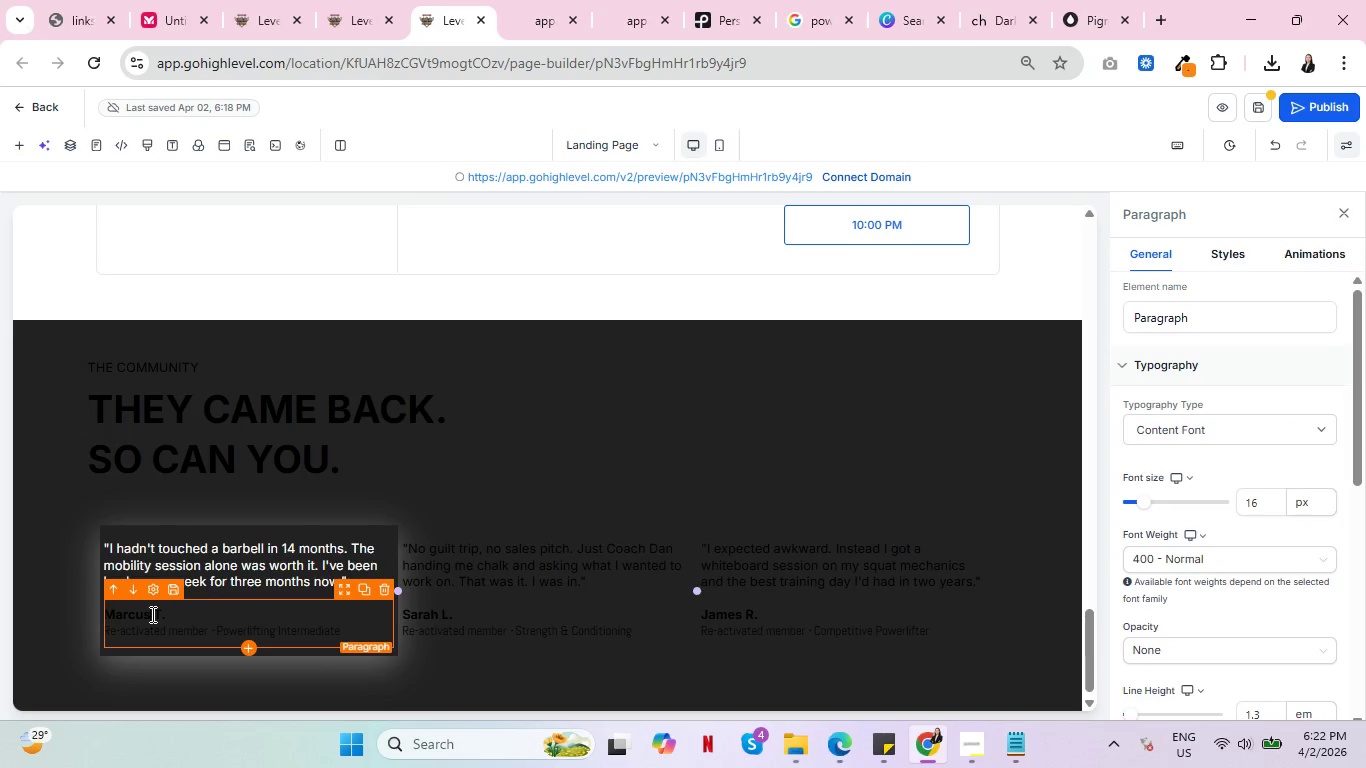 
key(Control+A)
 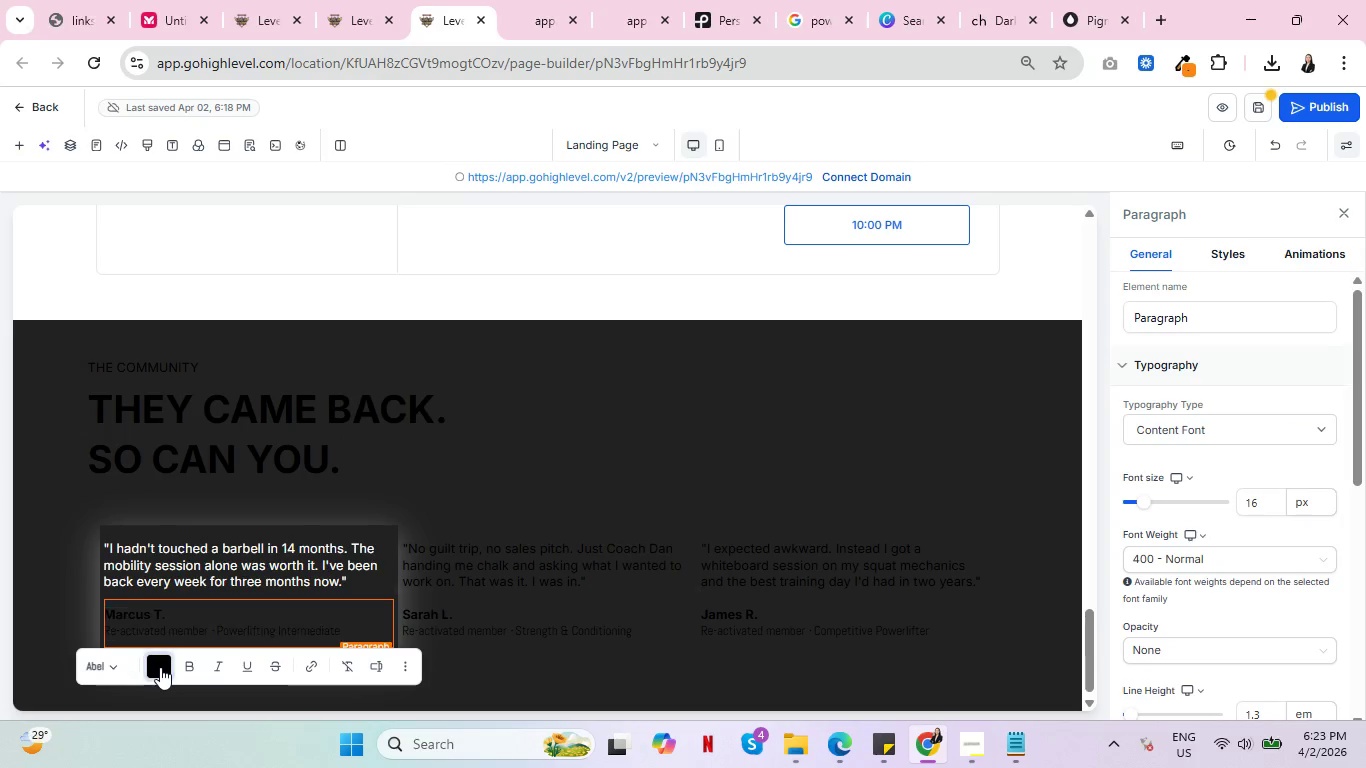 
left_click([160, 667])
 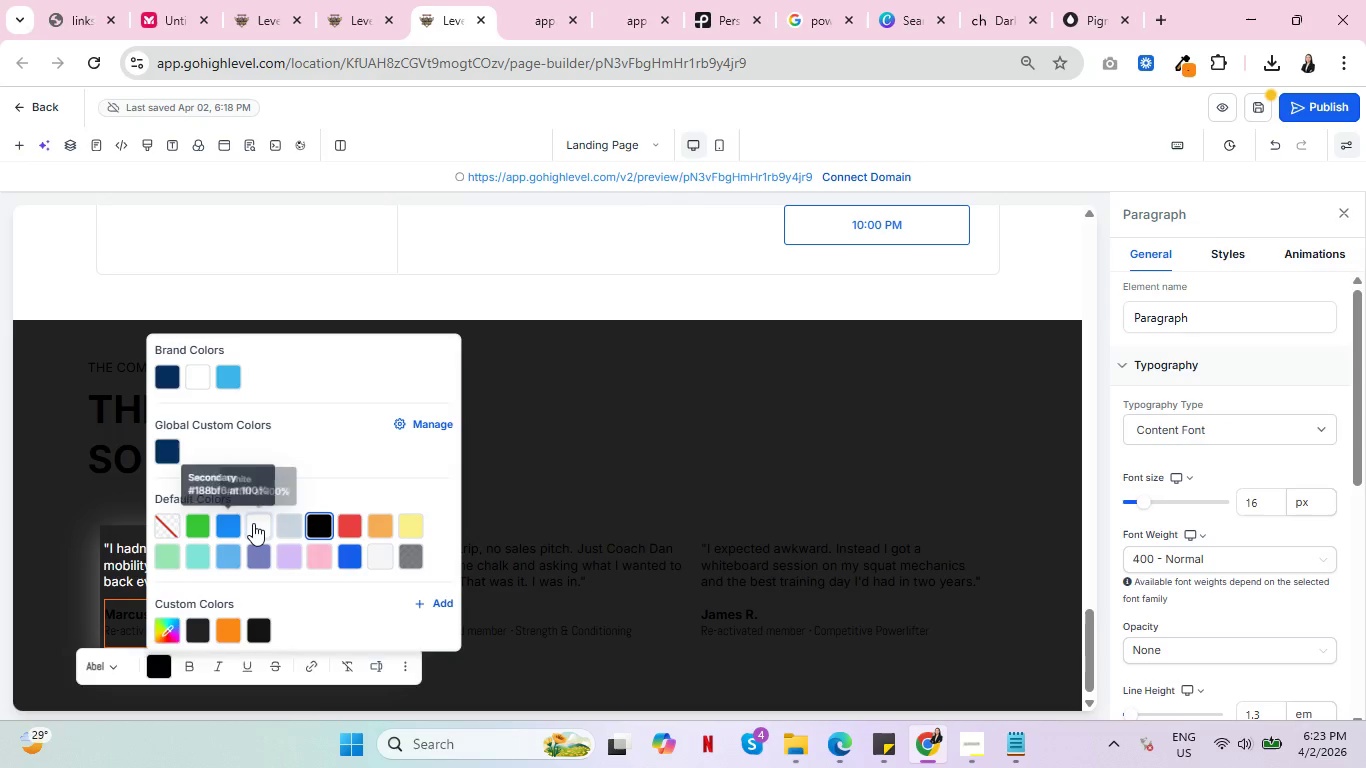 
left_click([254, 523])
 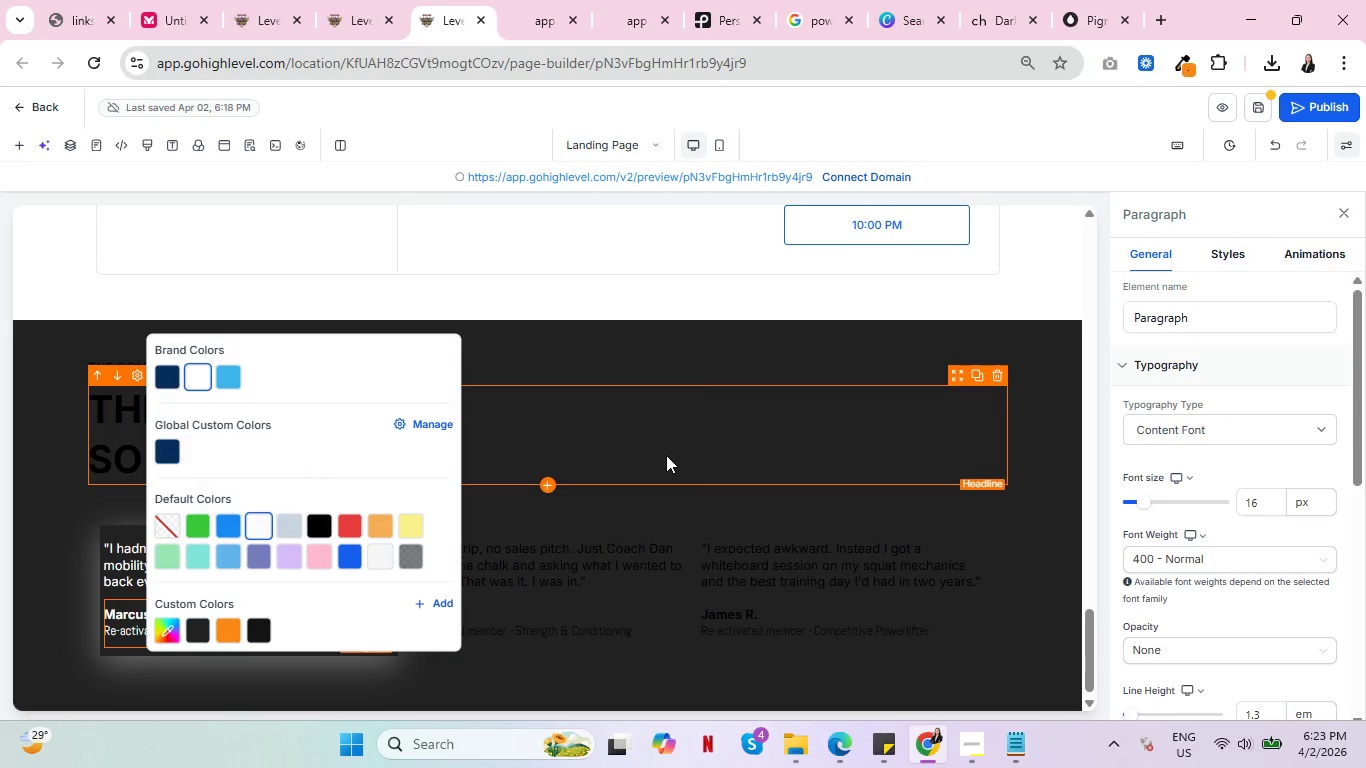 
left_click([666, 455])
 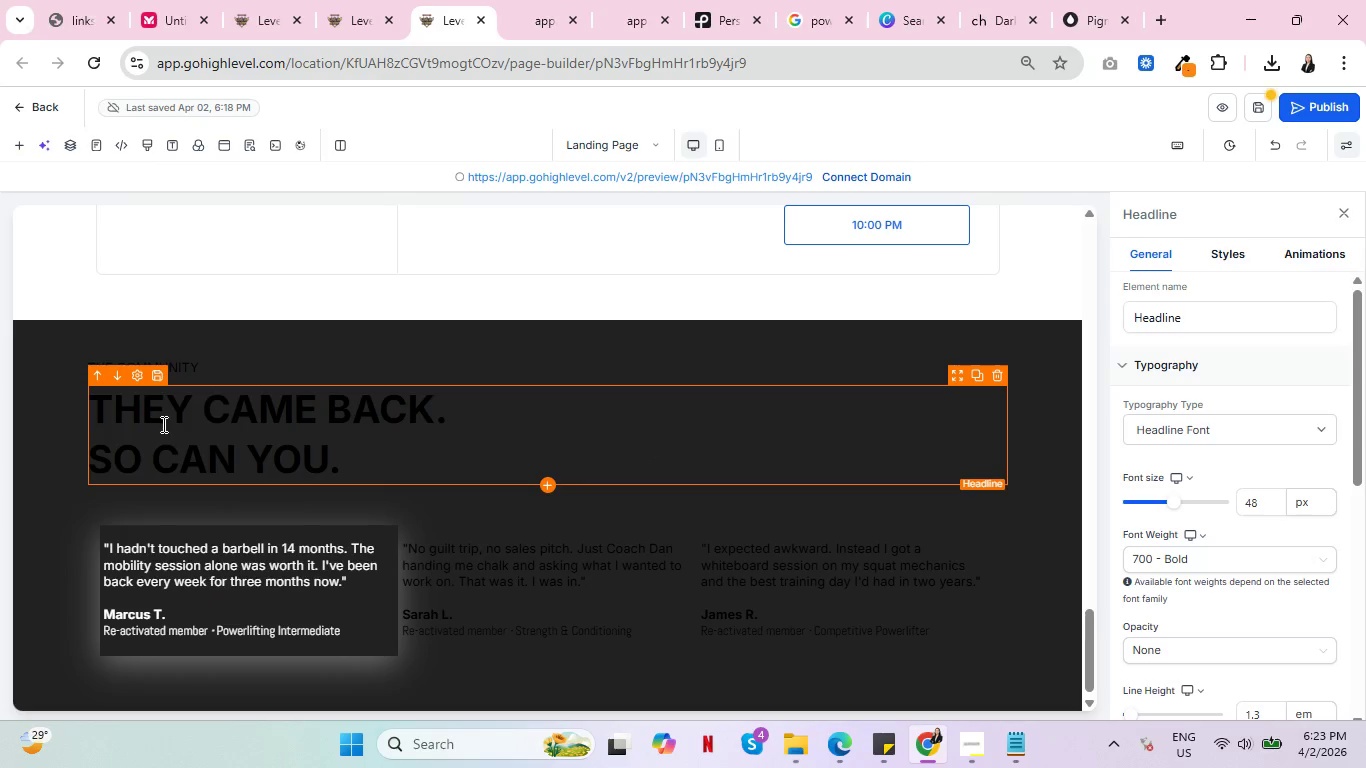 
left_click([162, 424])
 